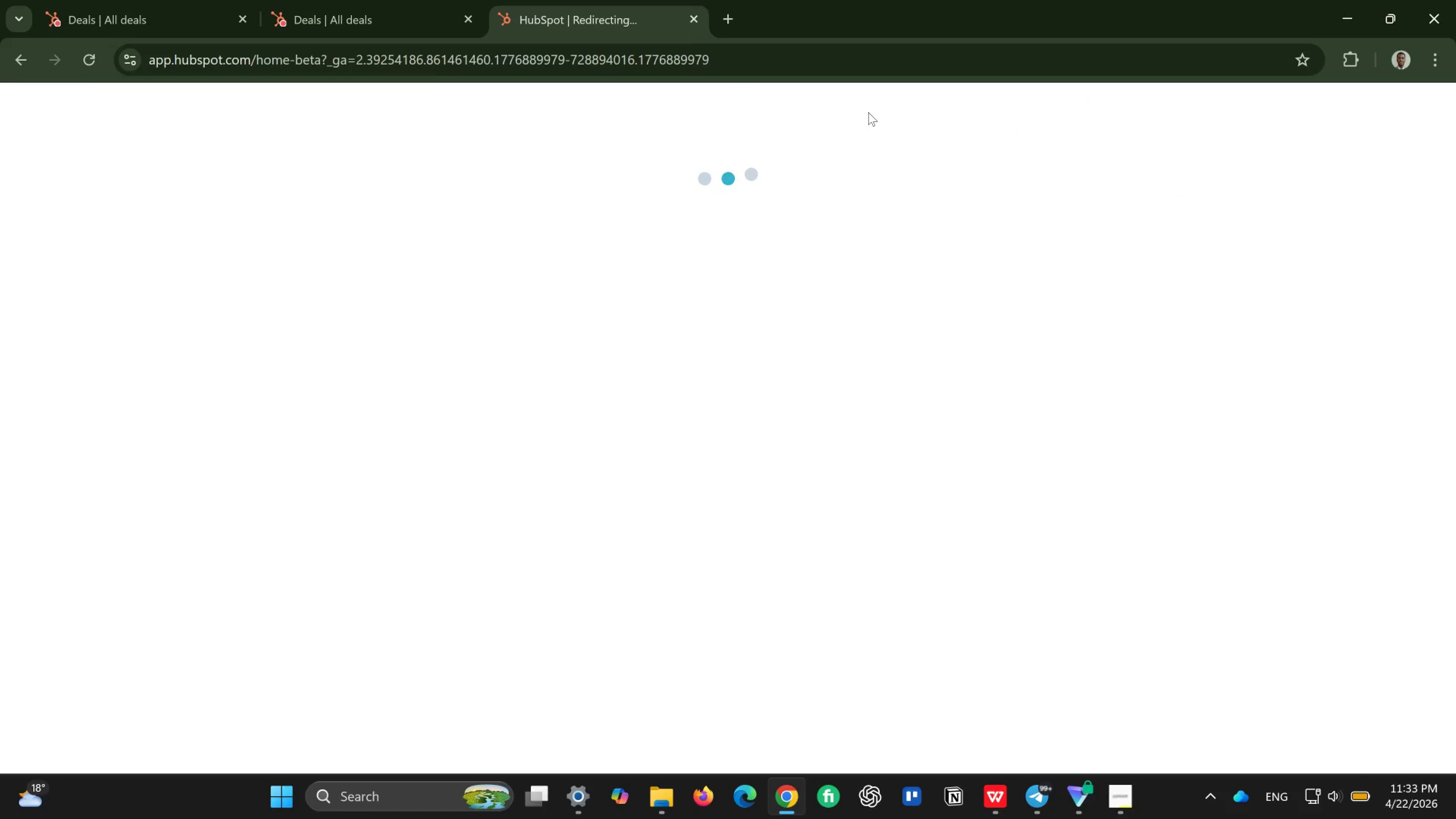 
left_click([939, 290])
 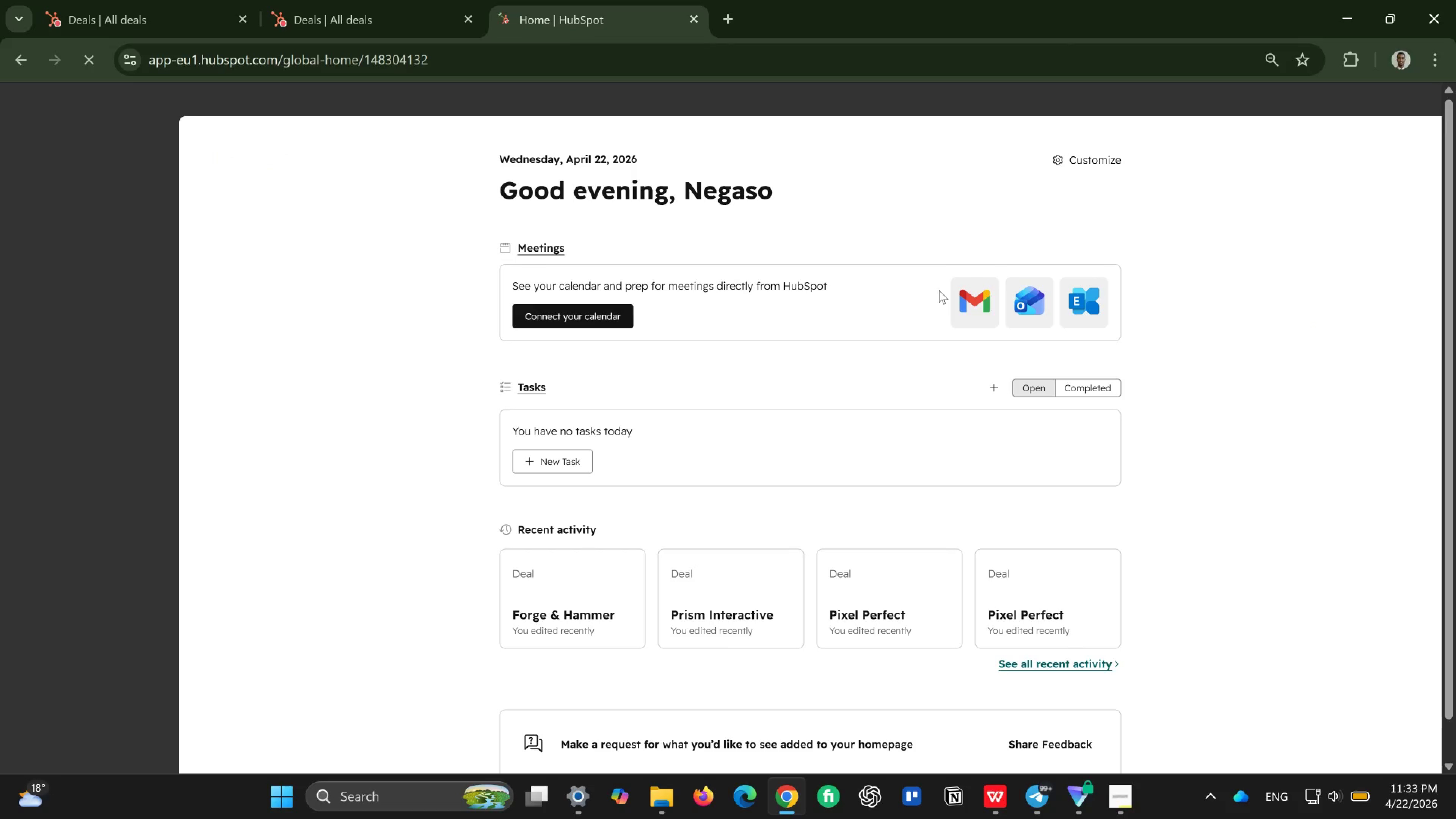 
wait(11.6)
 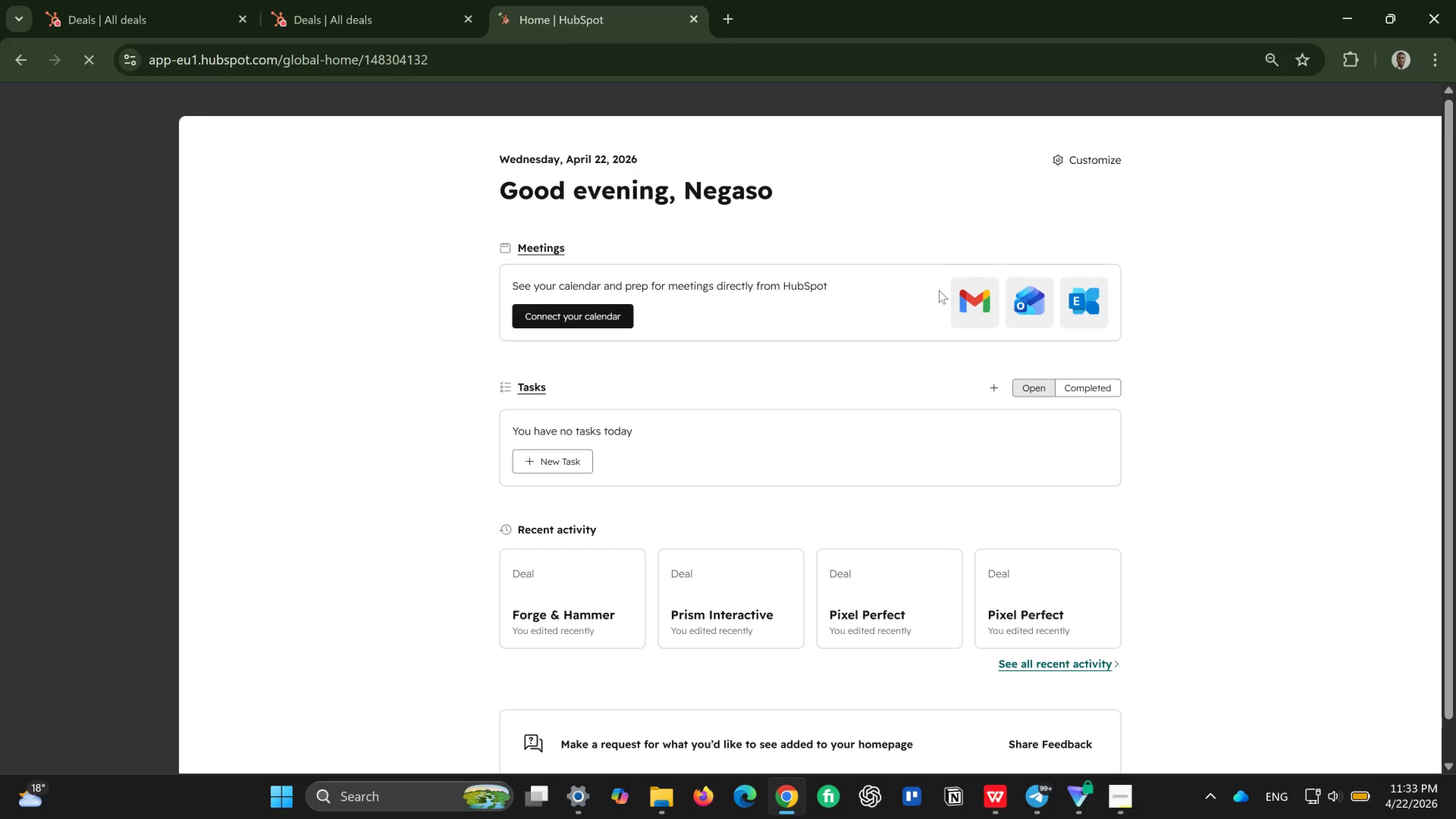 
left_click([110, 242])
 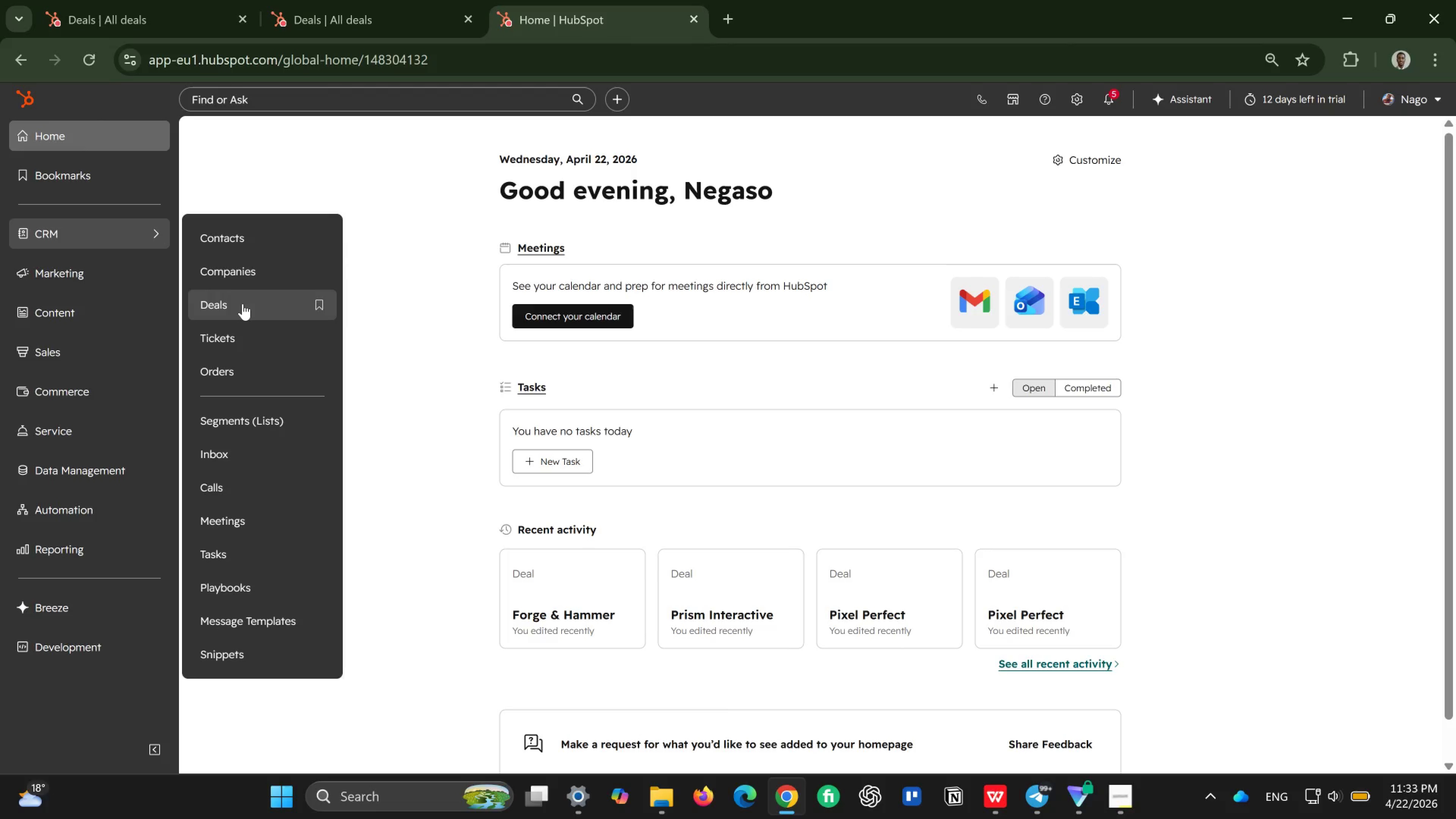 
left_click([244, 304])
 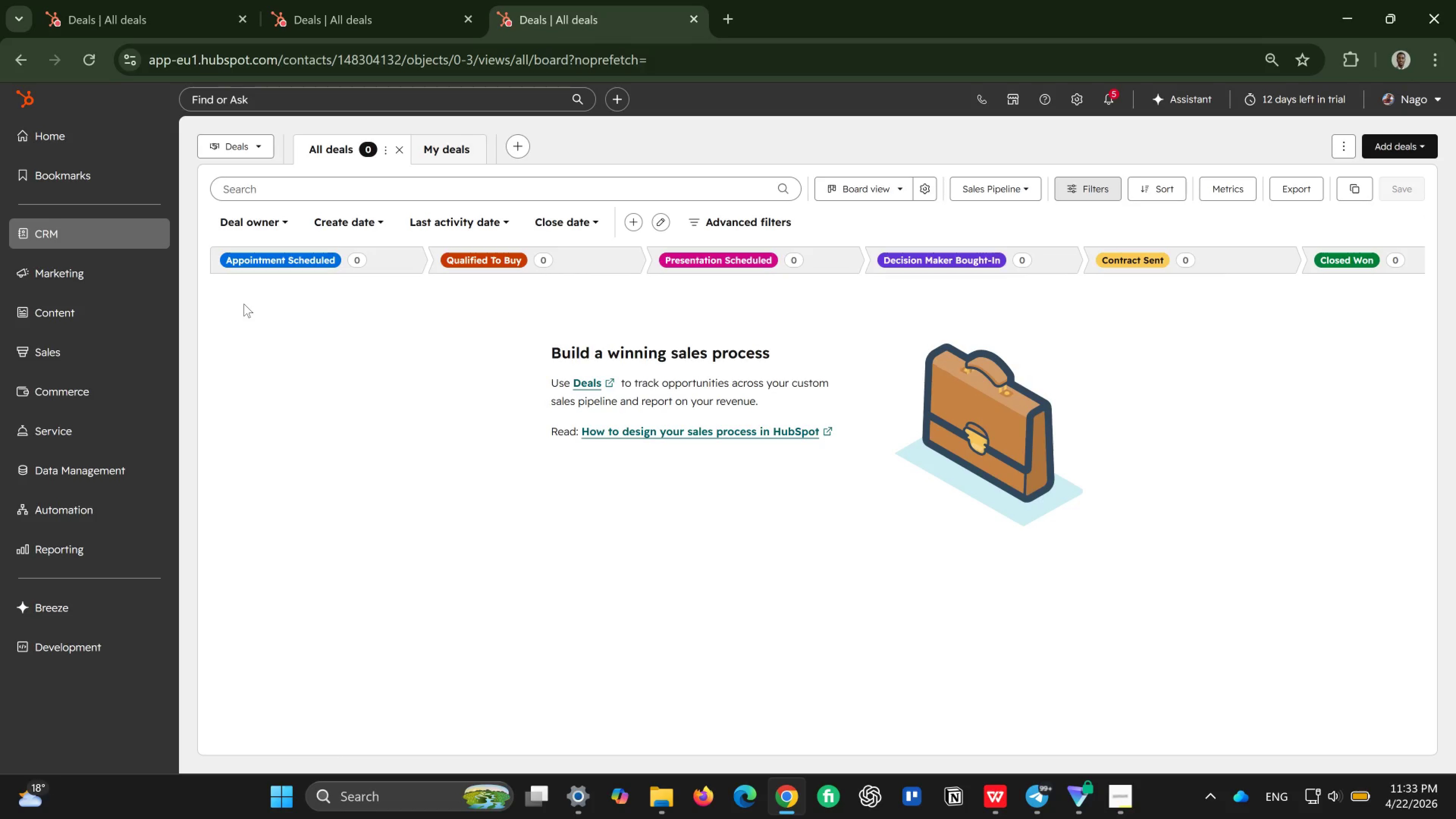 
wait(25.21)
 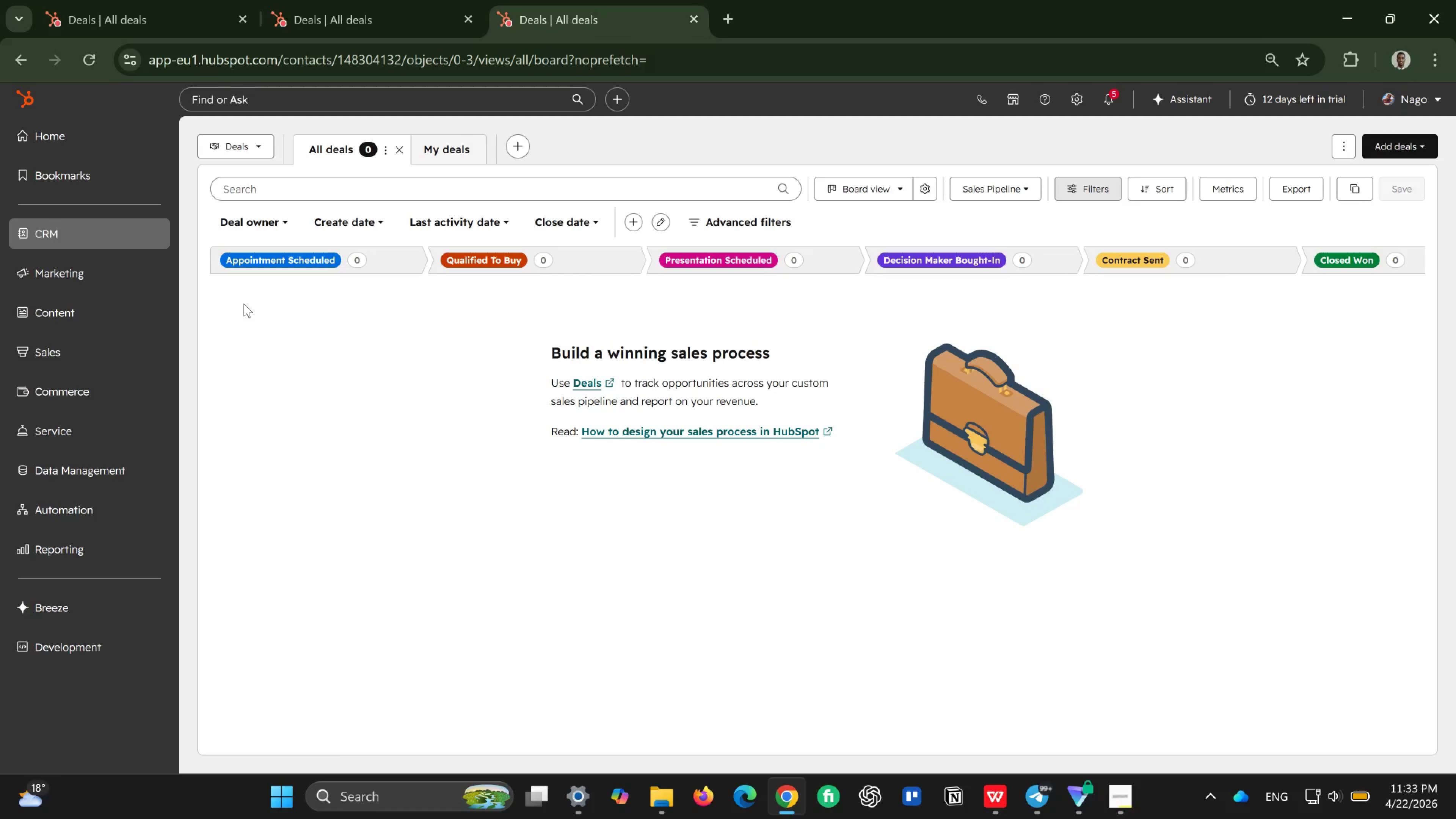 
left_click([1014, 187])
 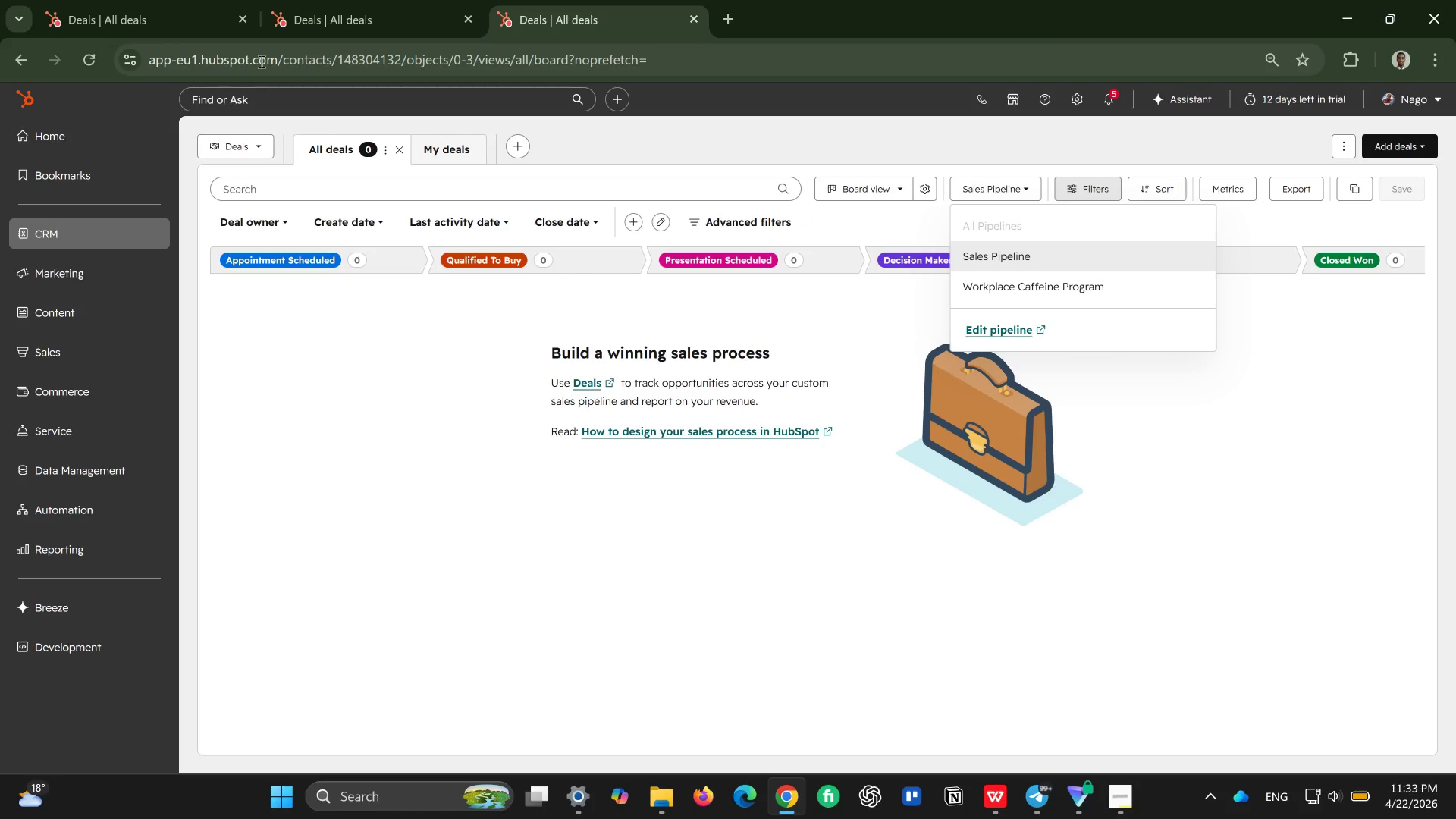 
left_click([358, 19])
 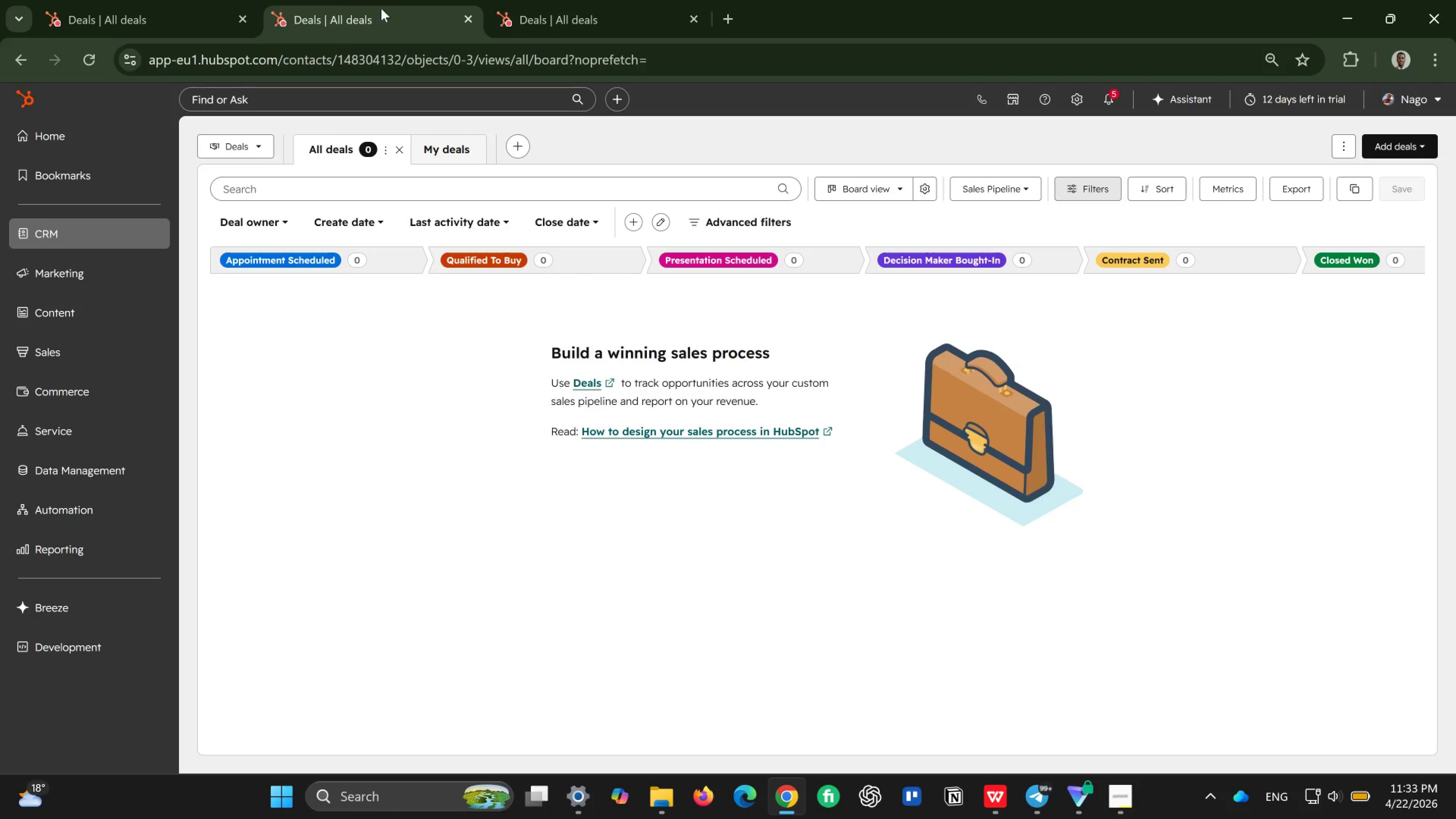 
left_click([372, 9])
 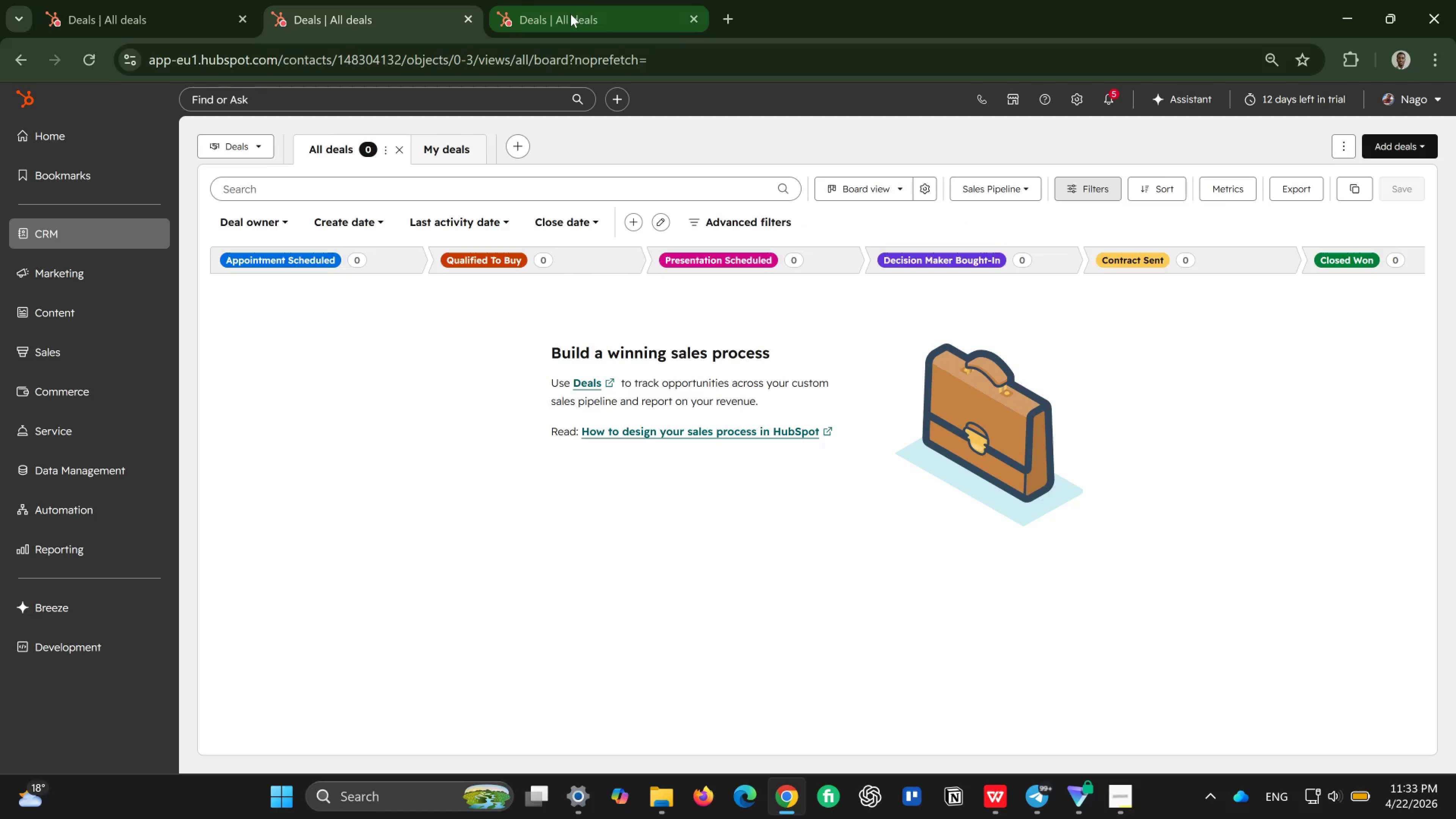 
left_click([571, 14])
 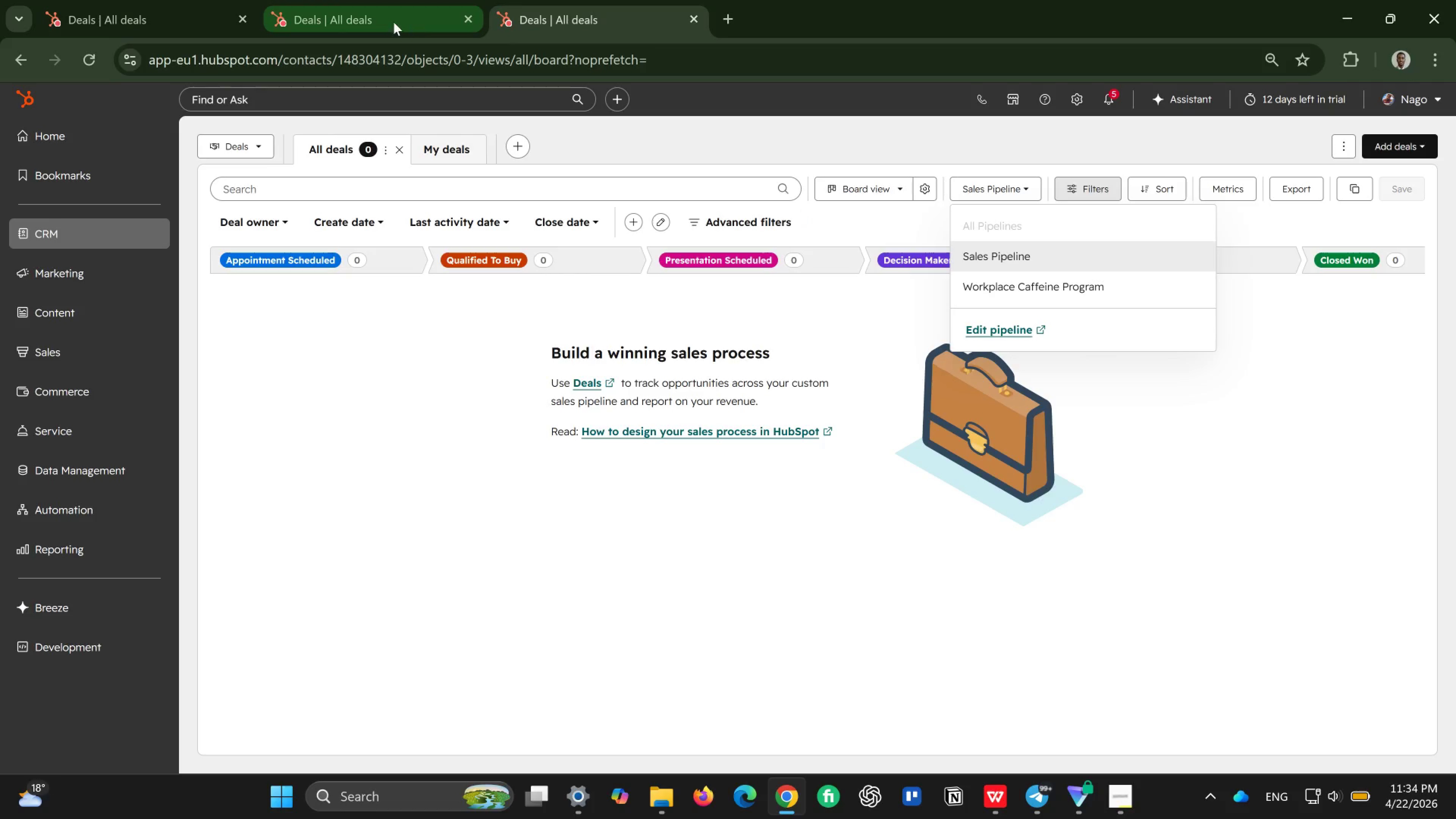 
left_click([391, 22])
 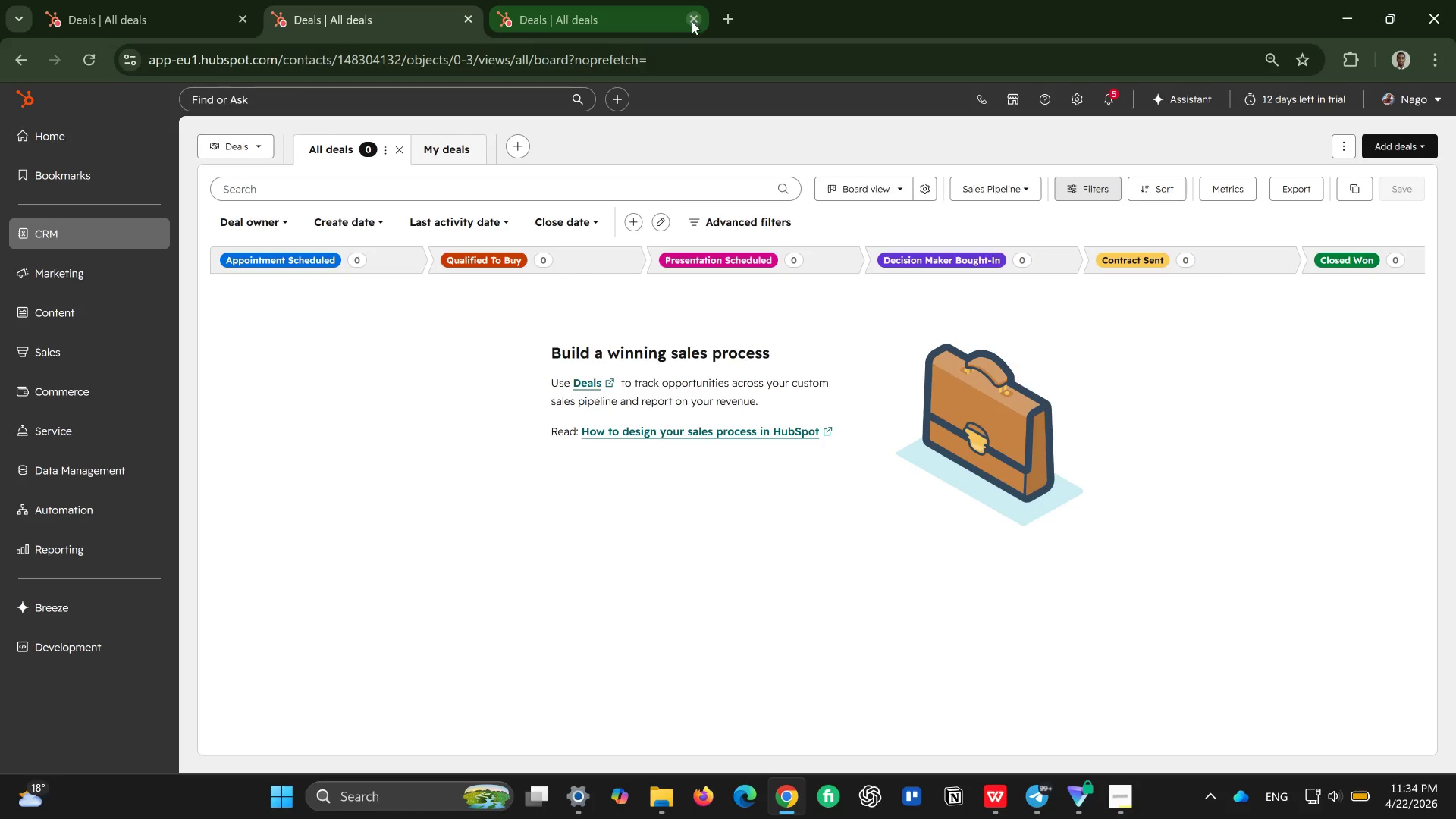 
left_click([692, 21])
 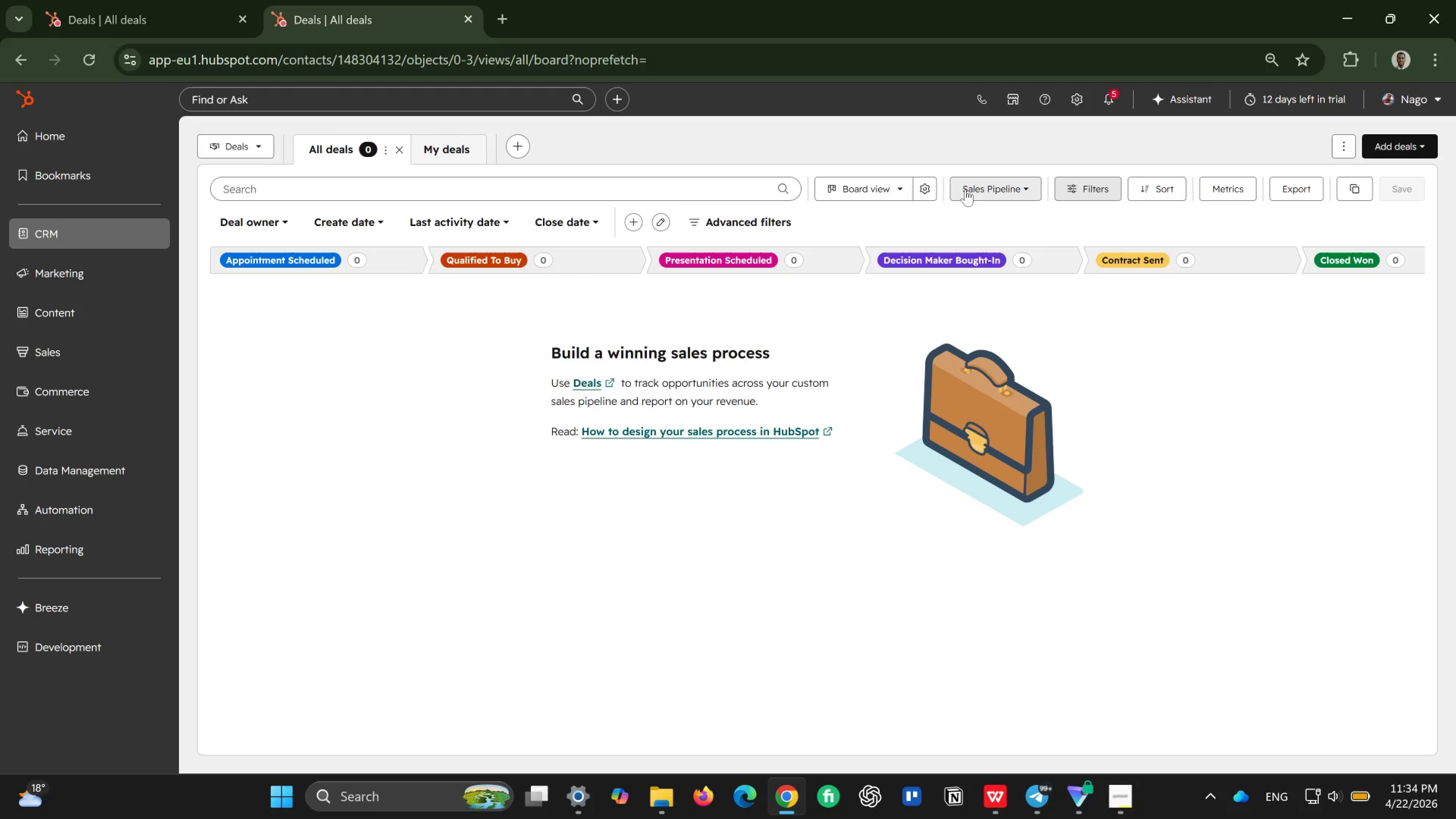 
left_click([1026, 187])
 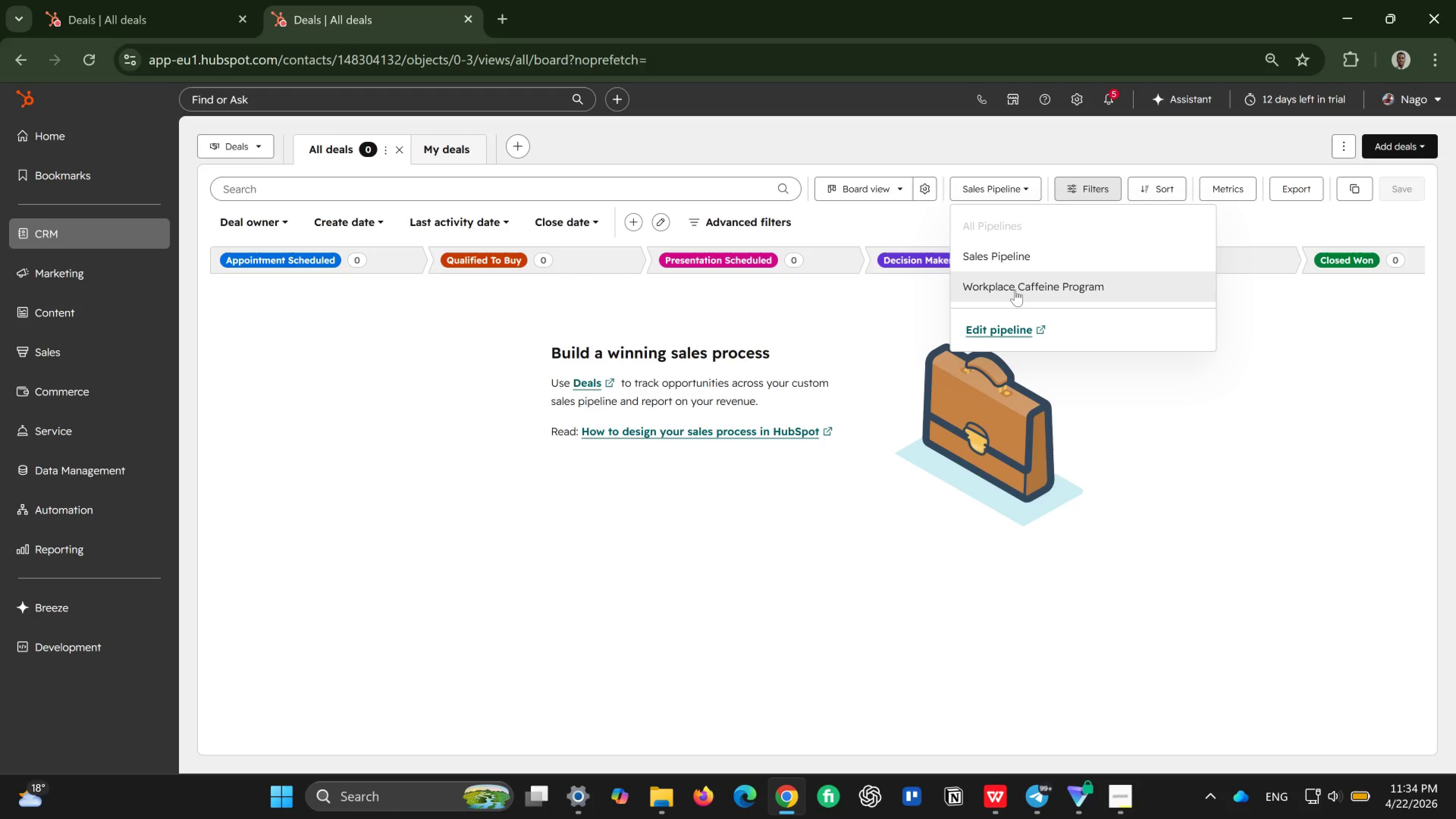 
left_click([1015, 290])
 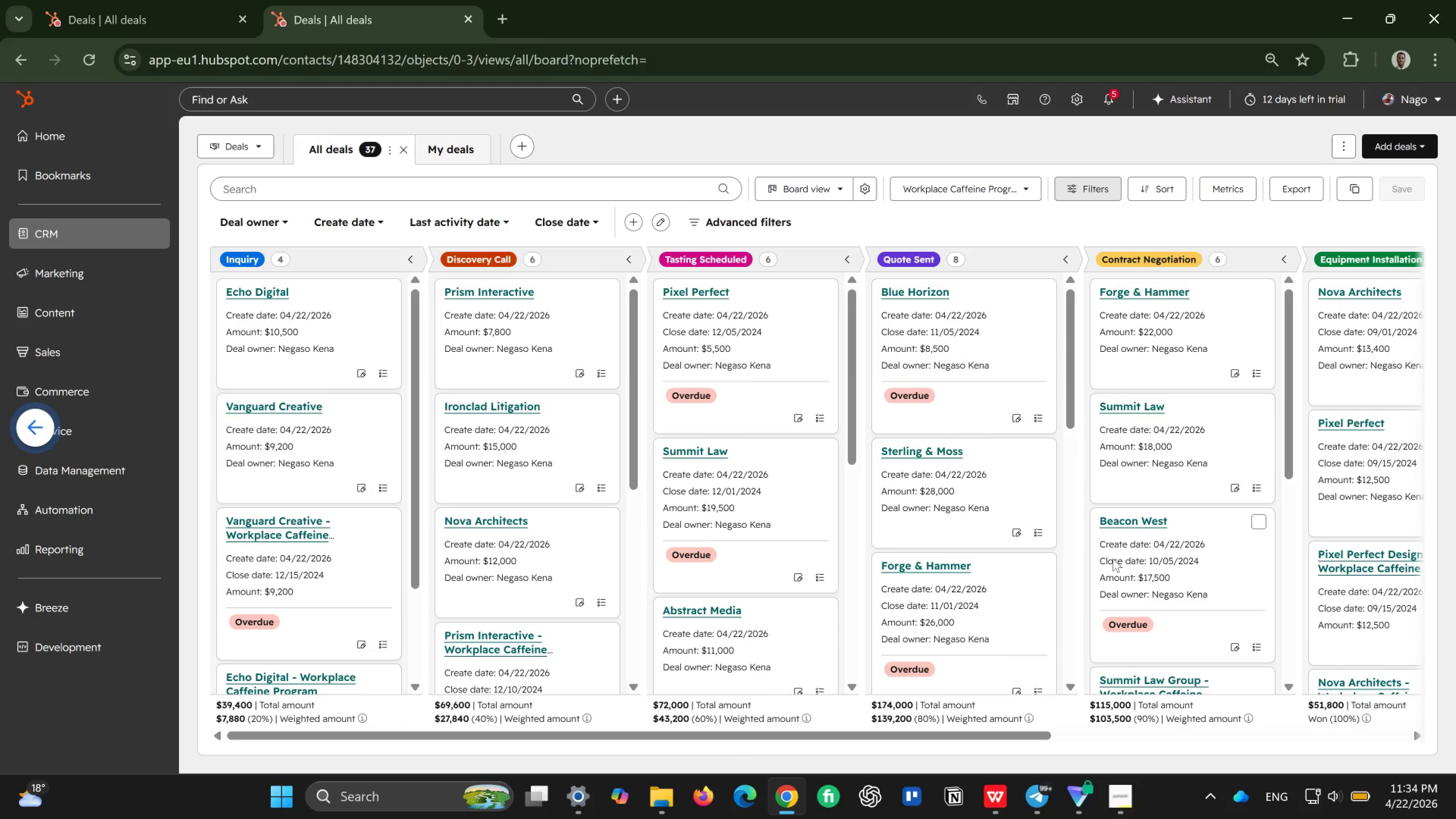 
wait(29.71)
 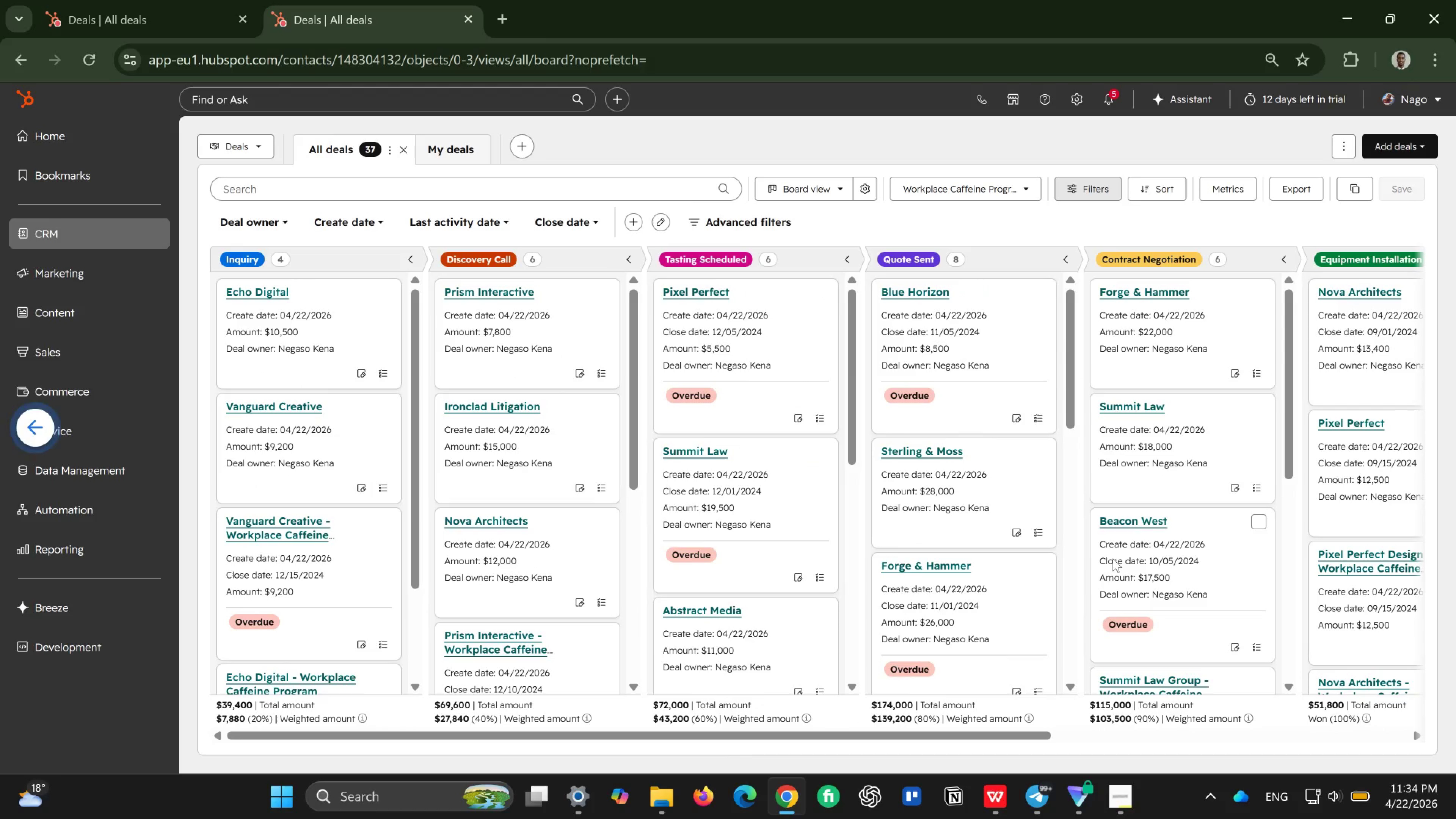 
mouse_move([749, 569])
 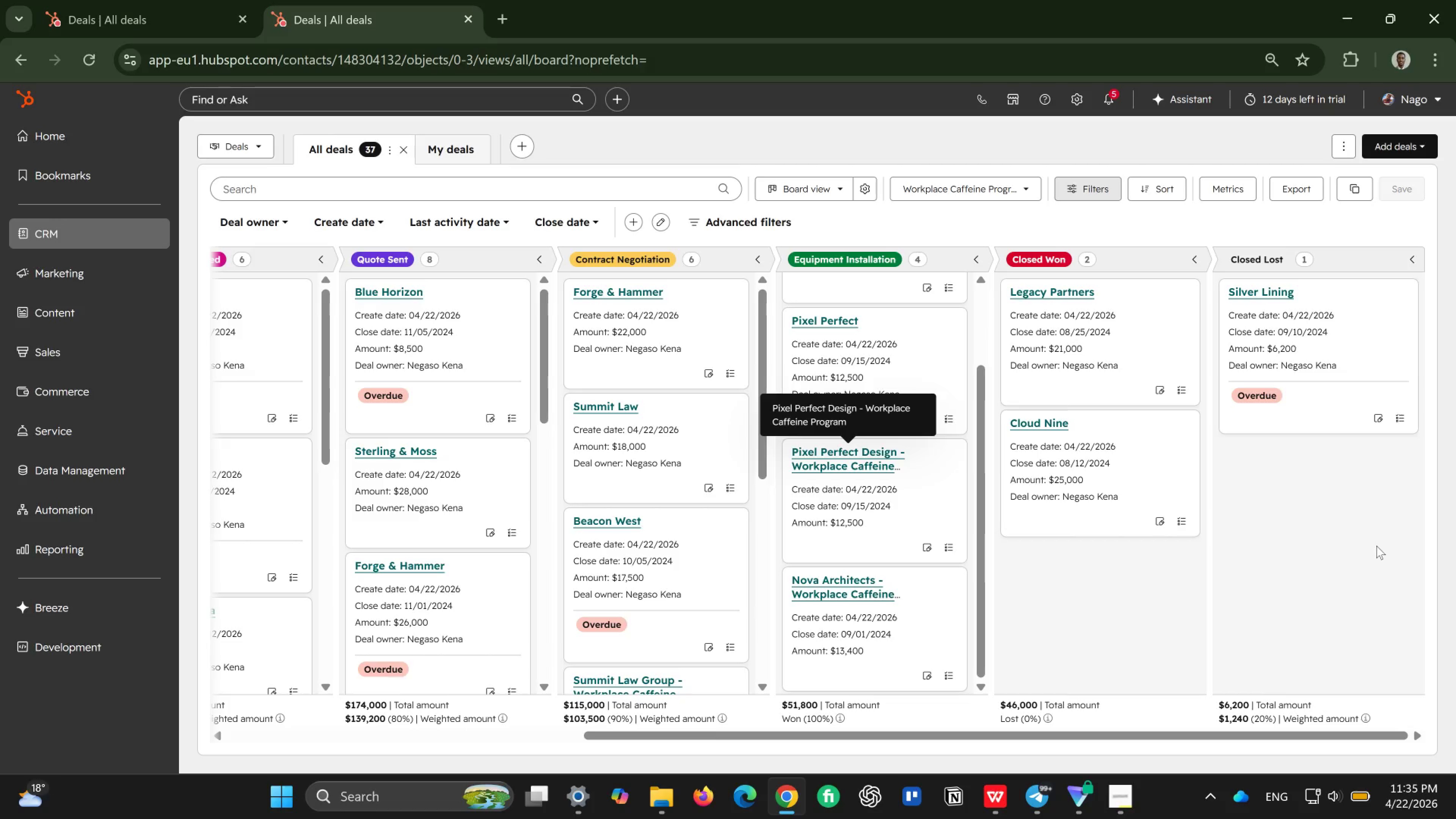 
wait(37.09)
 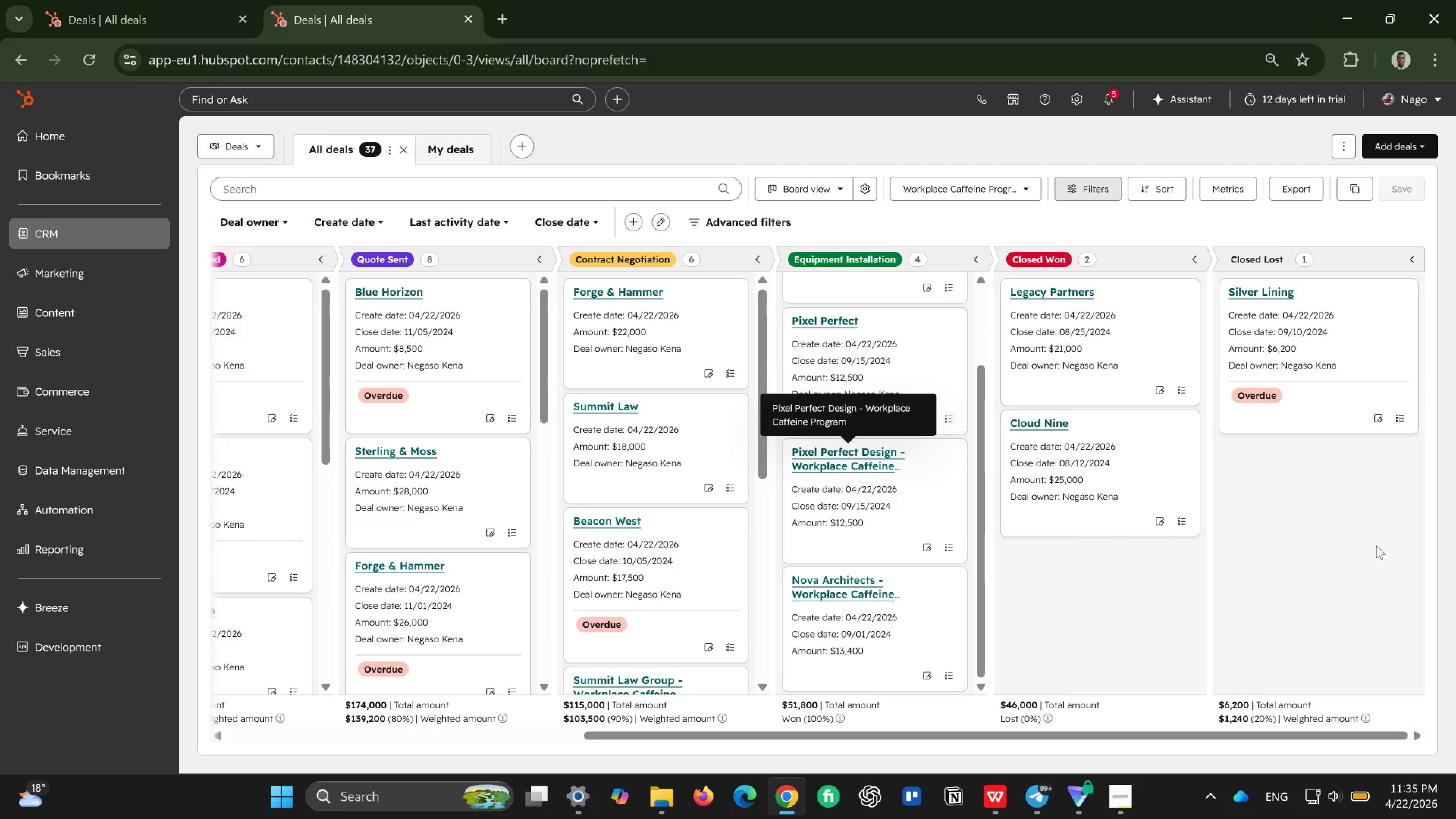 
left_click([1233, 195])
 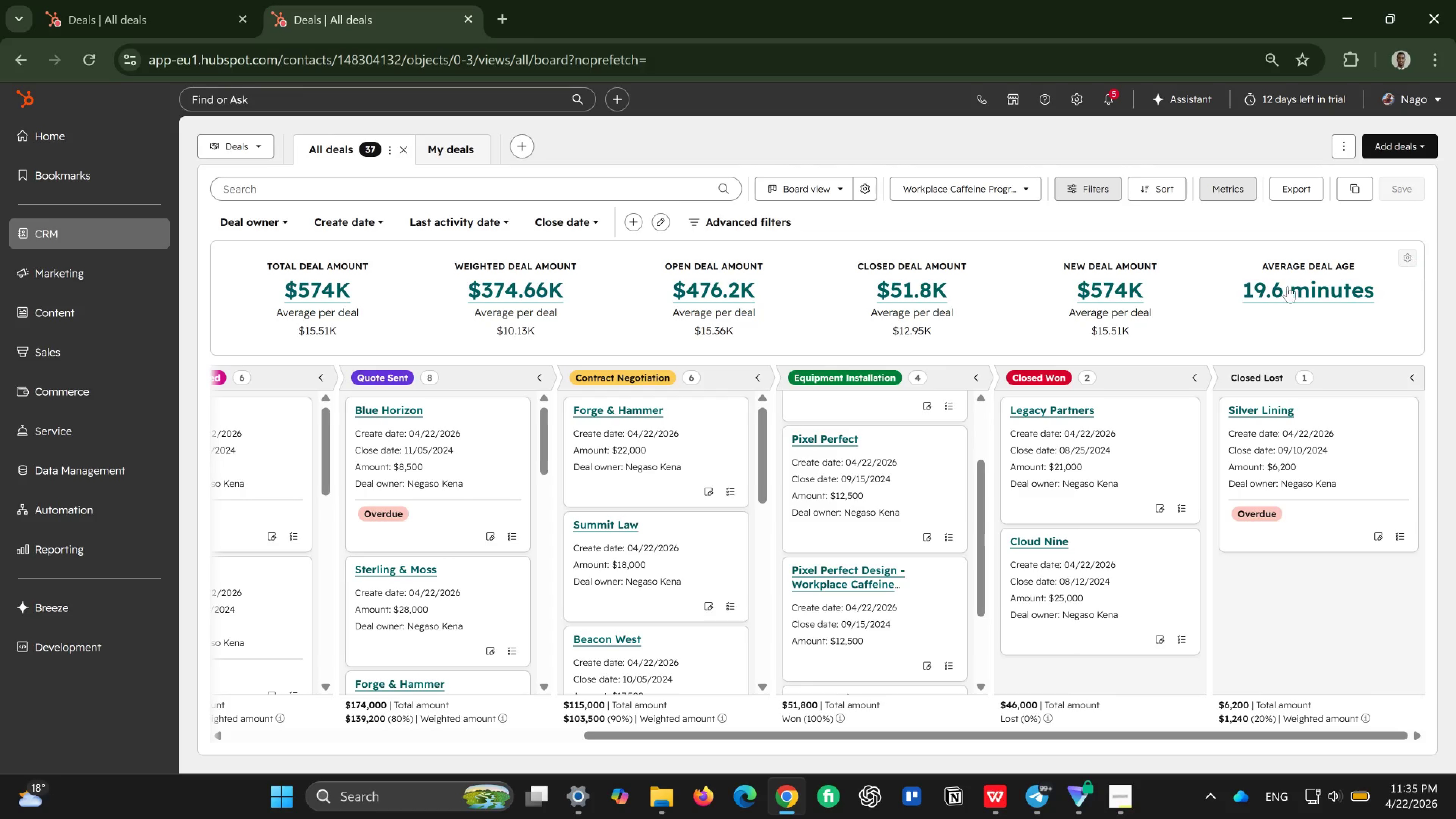 
wait(26.29)
 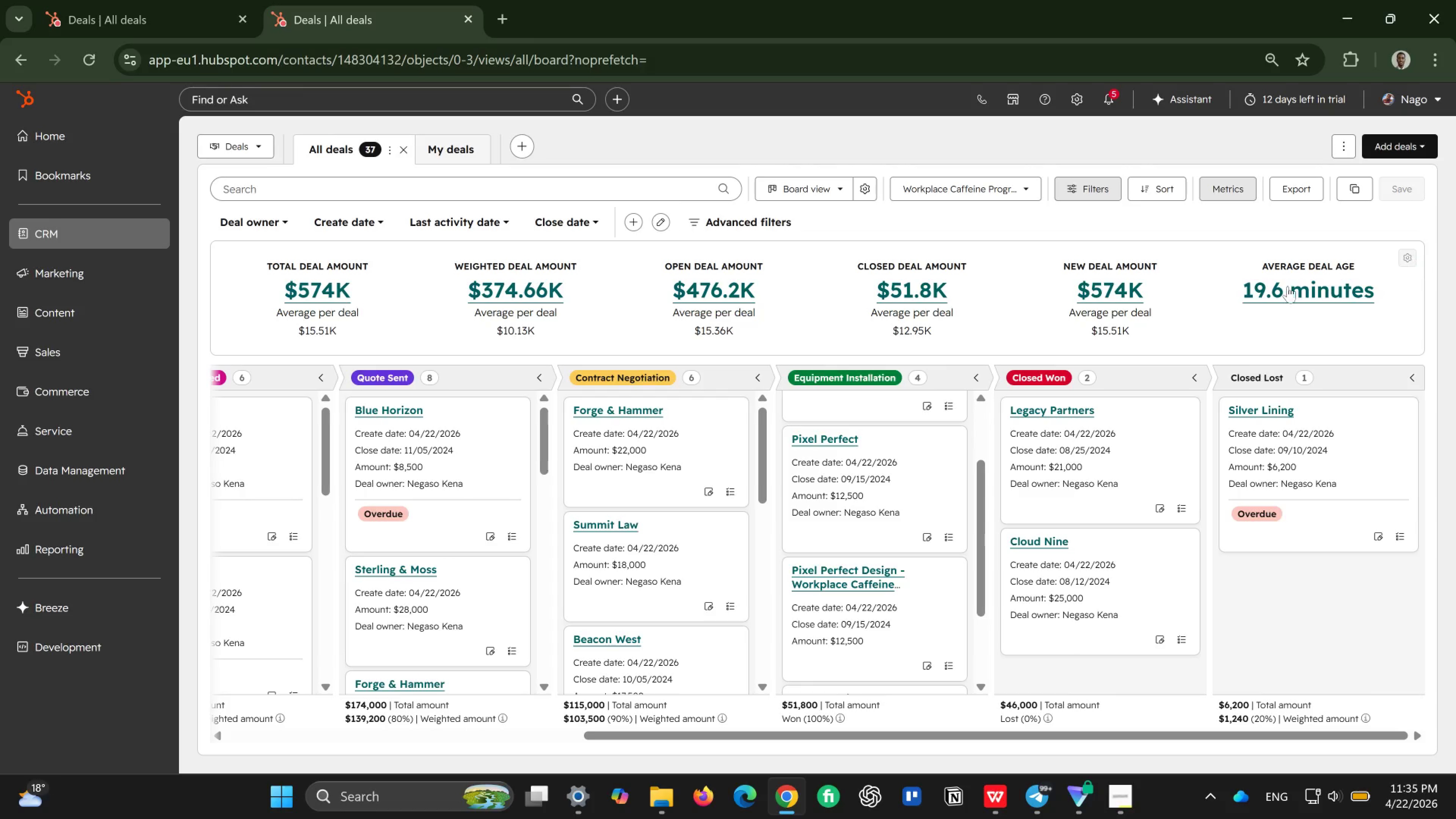 
left_click([1233, 187])
 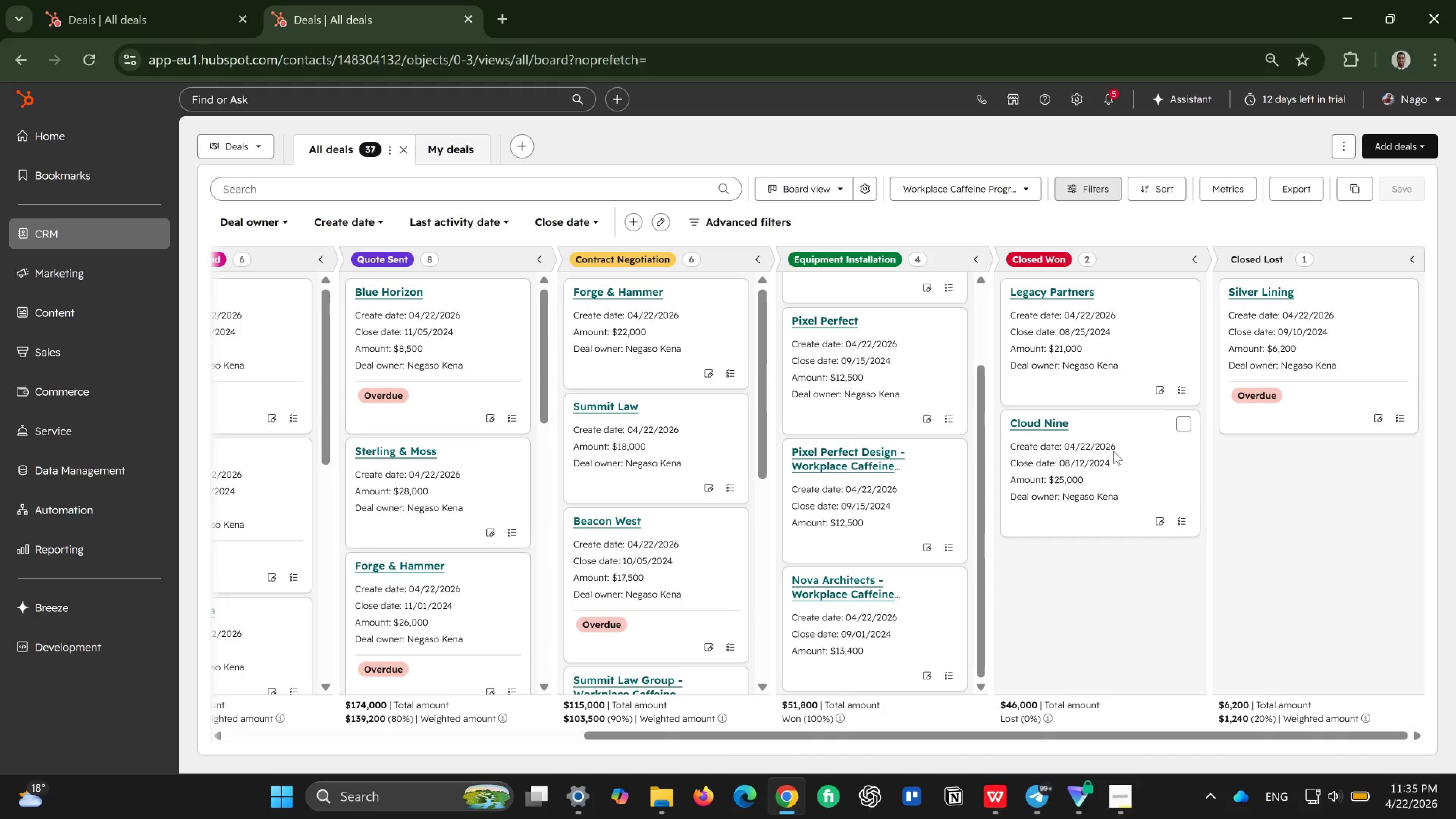 
mouse_move([675, 498])
 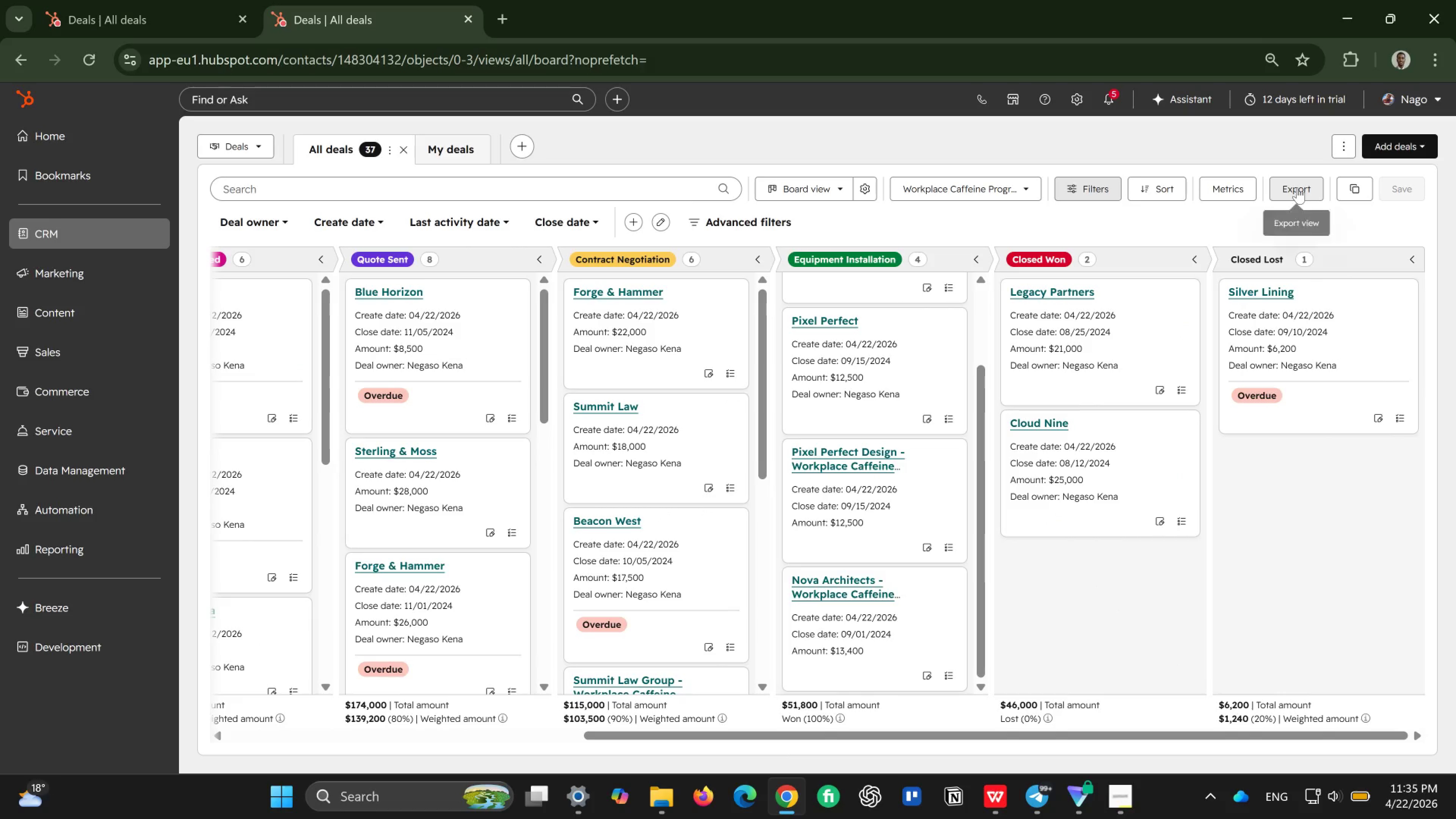 
left_click([1297, 187])
 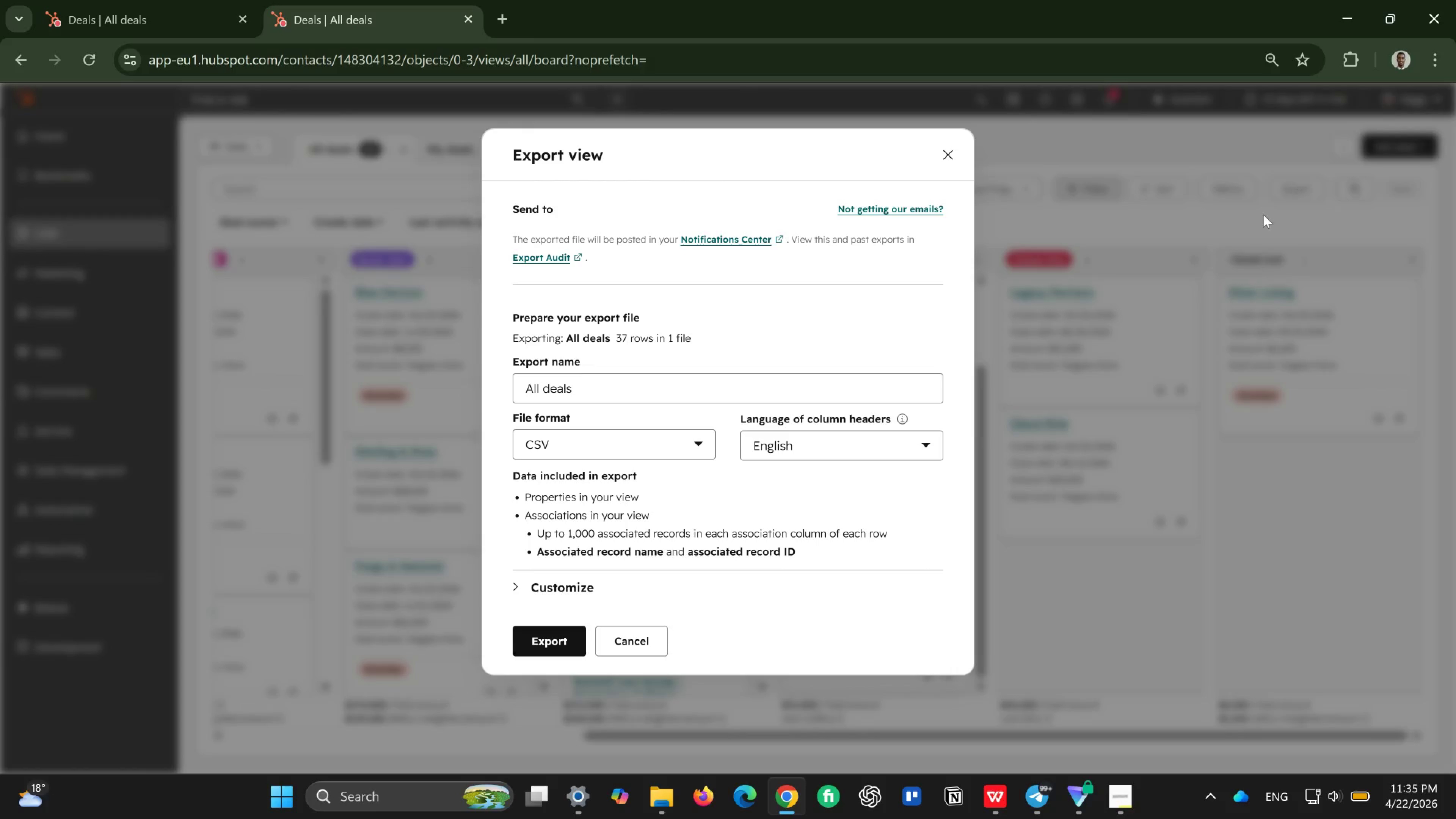 
wait(7.94)
 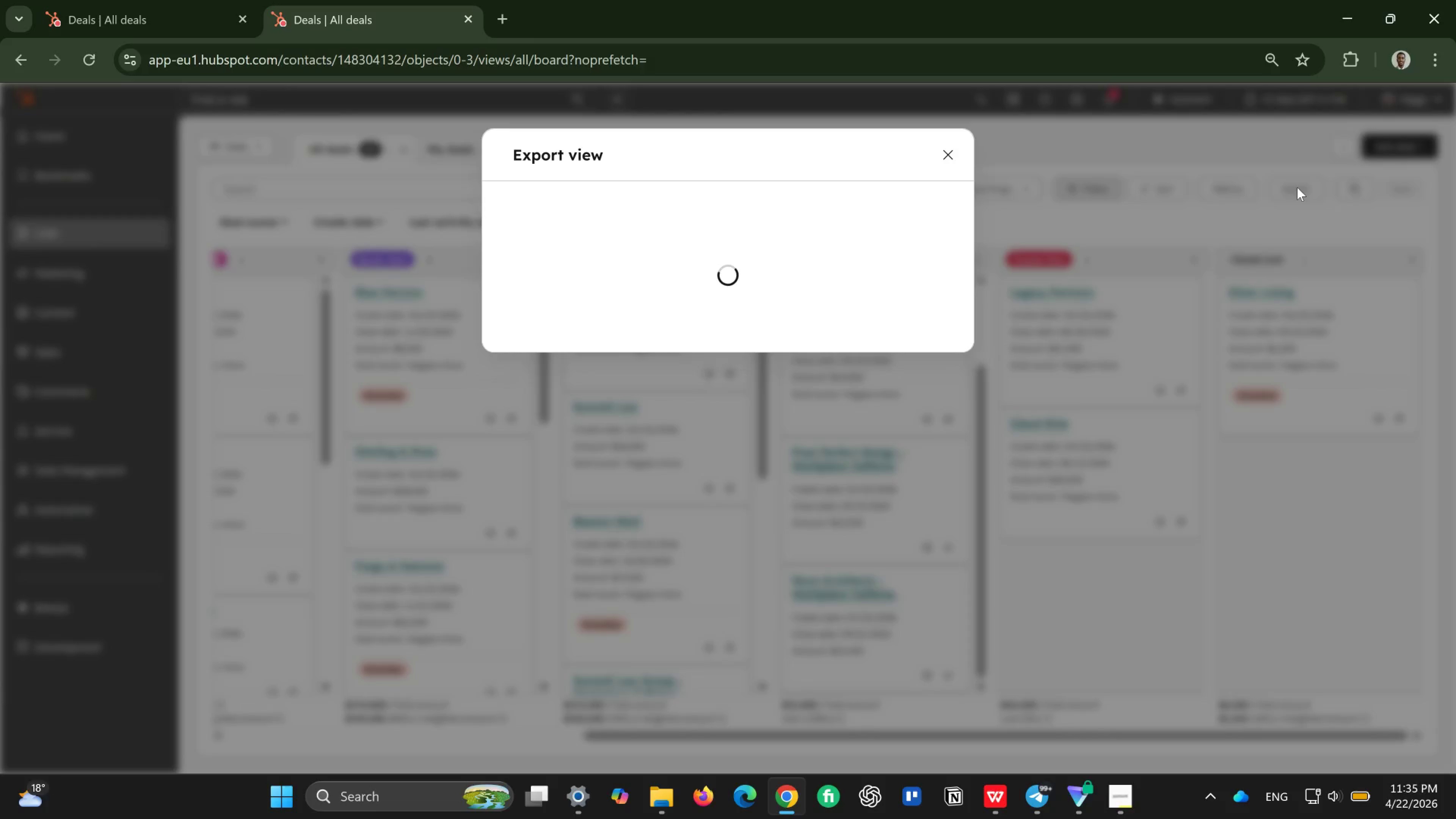 
left_click([706, 437])
 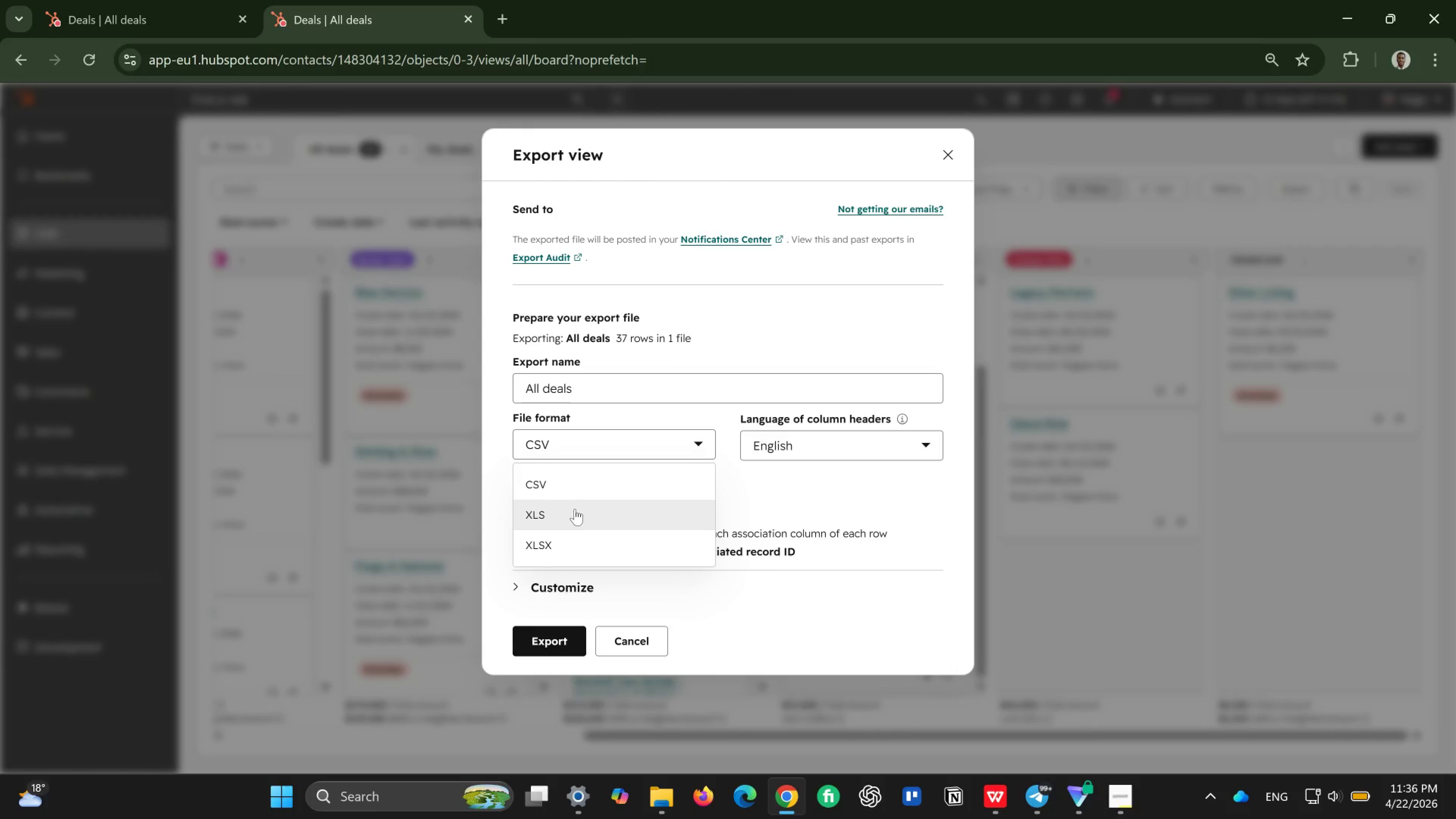 
wait(9.26)
 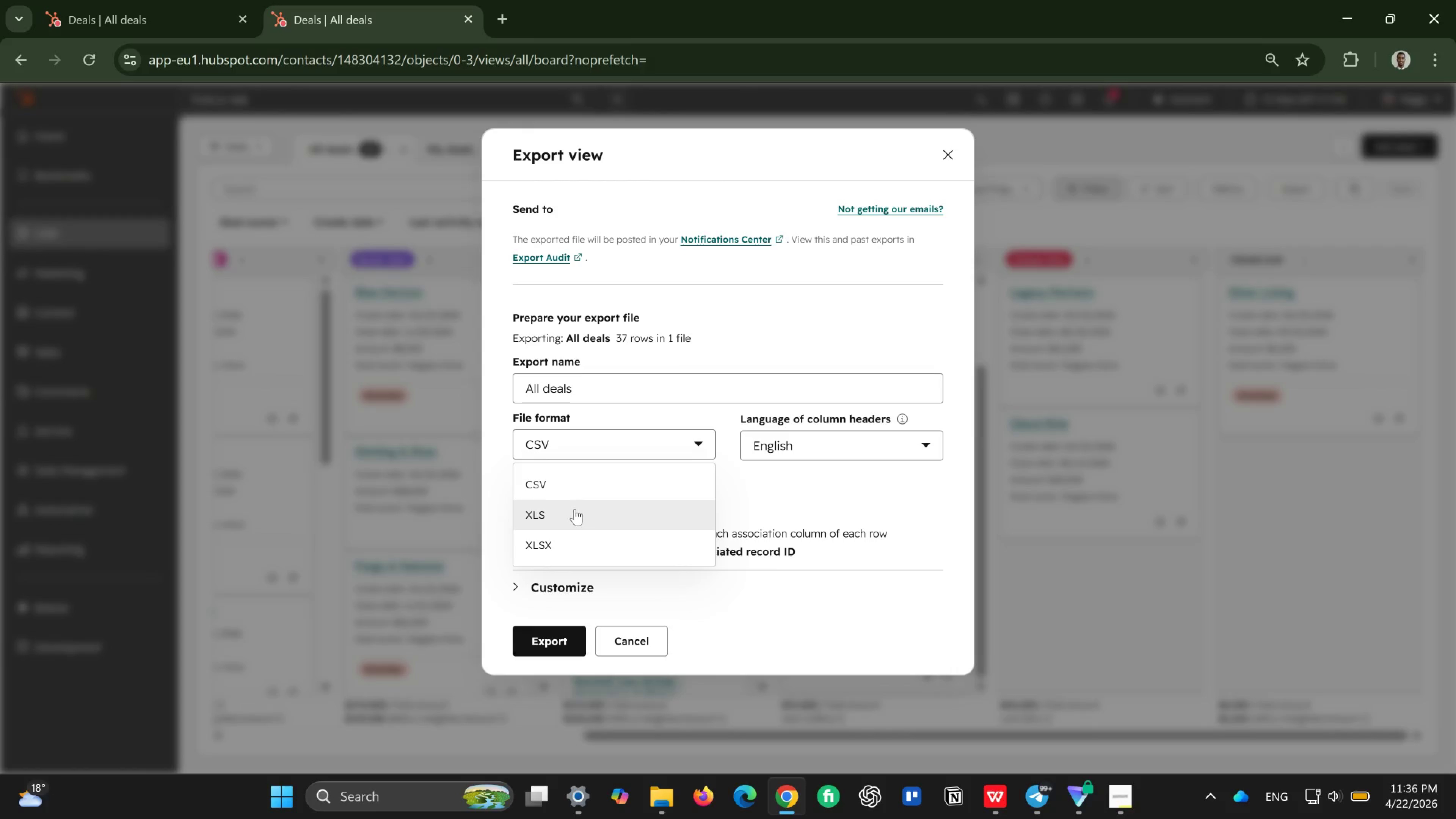 
left_click([585, 542])
 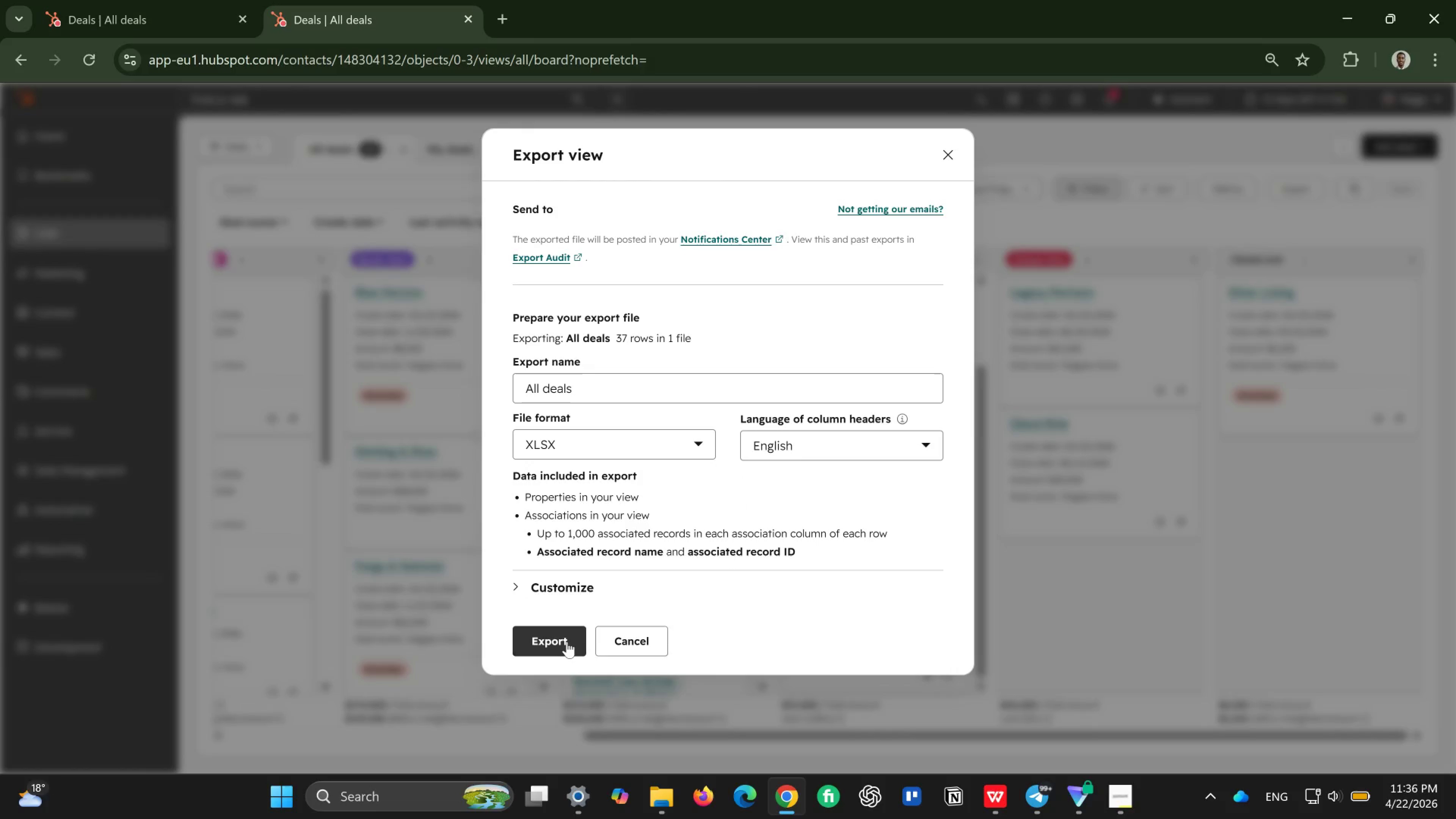 
wait(5.93)
 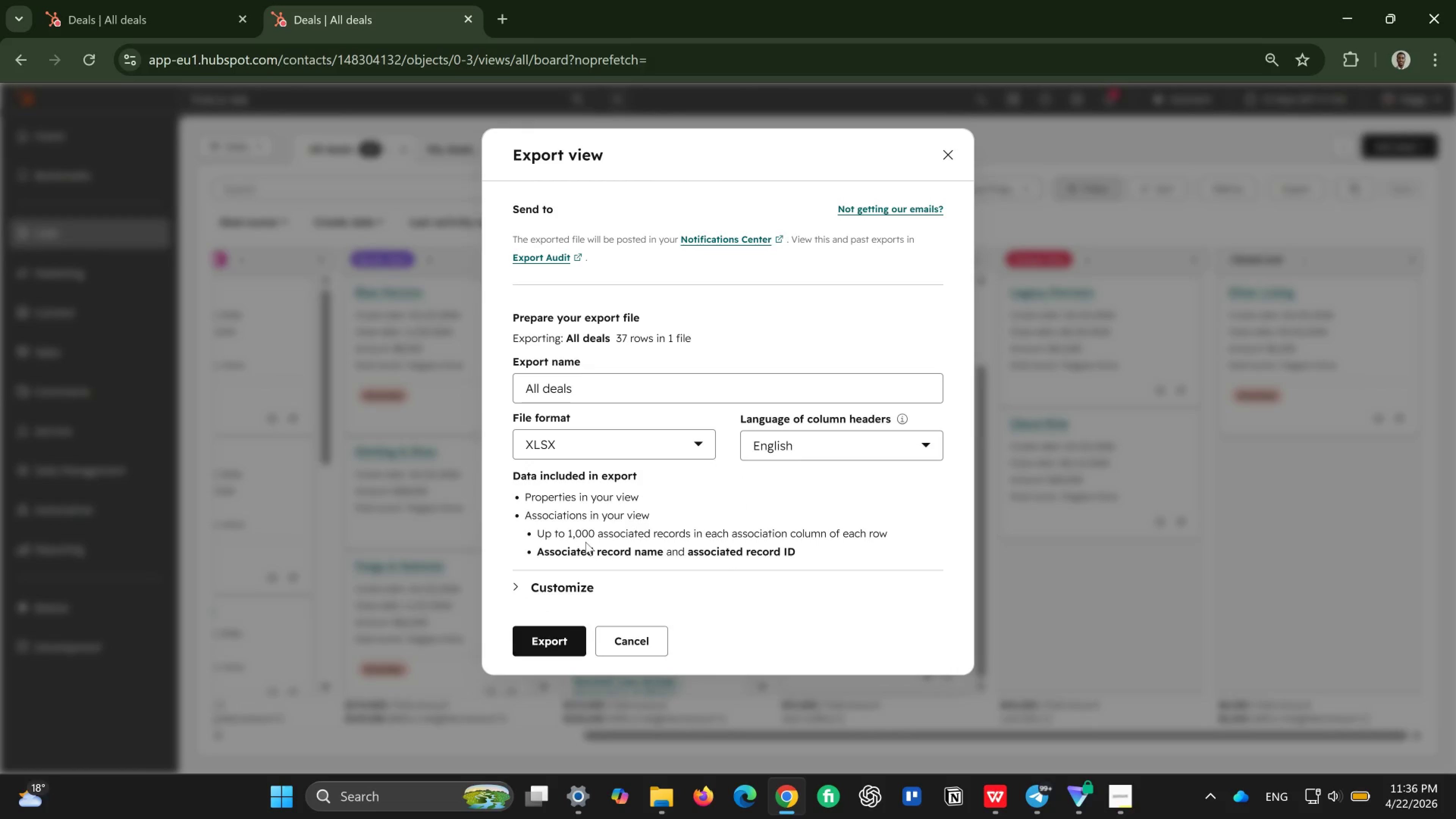 
left_click([566, 639])
 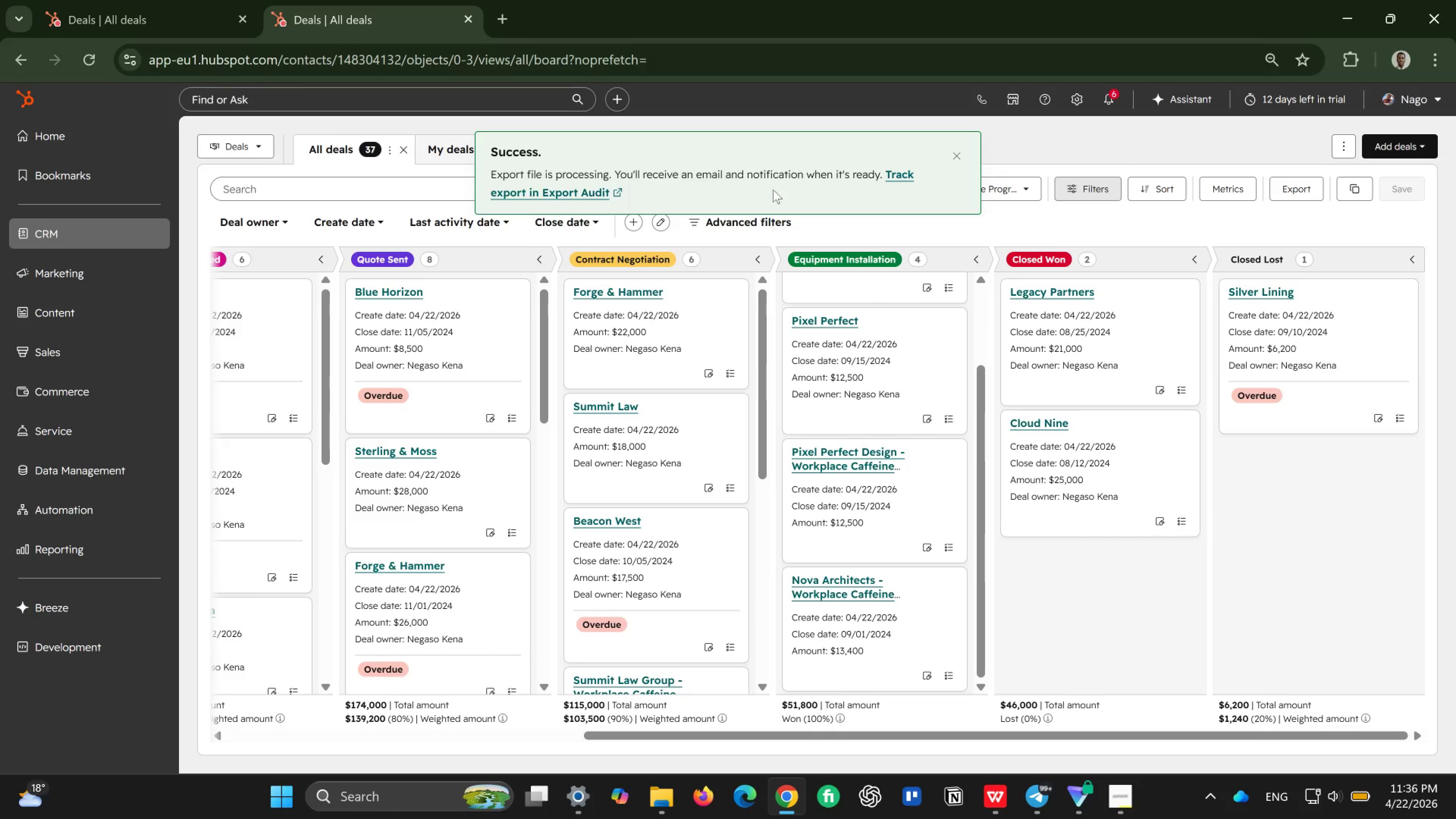 
wait(14.27)
 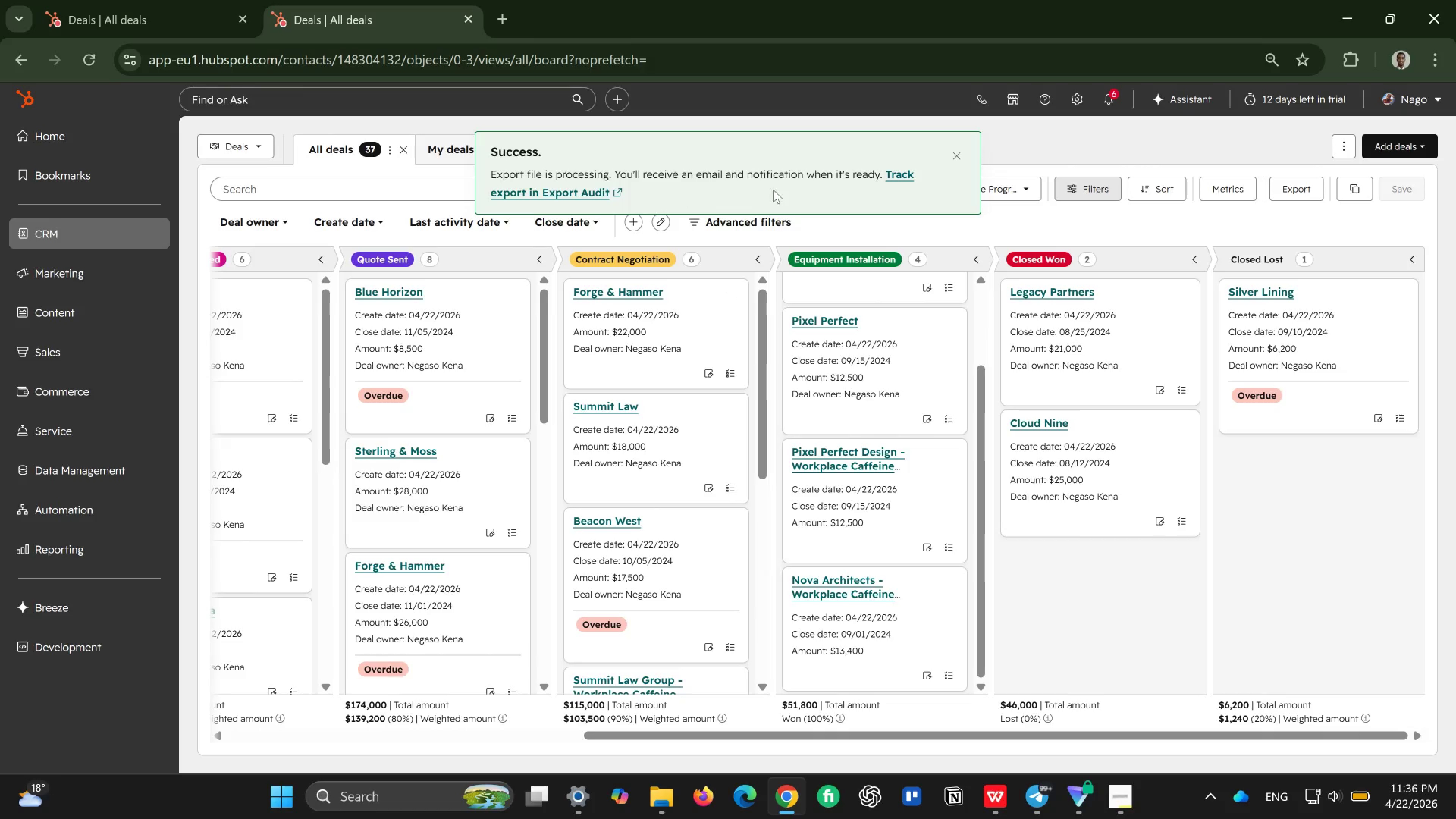 
left_click([956, 156])
 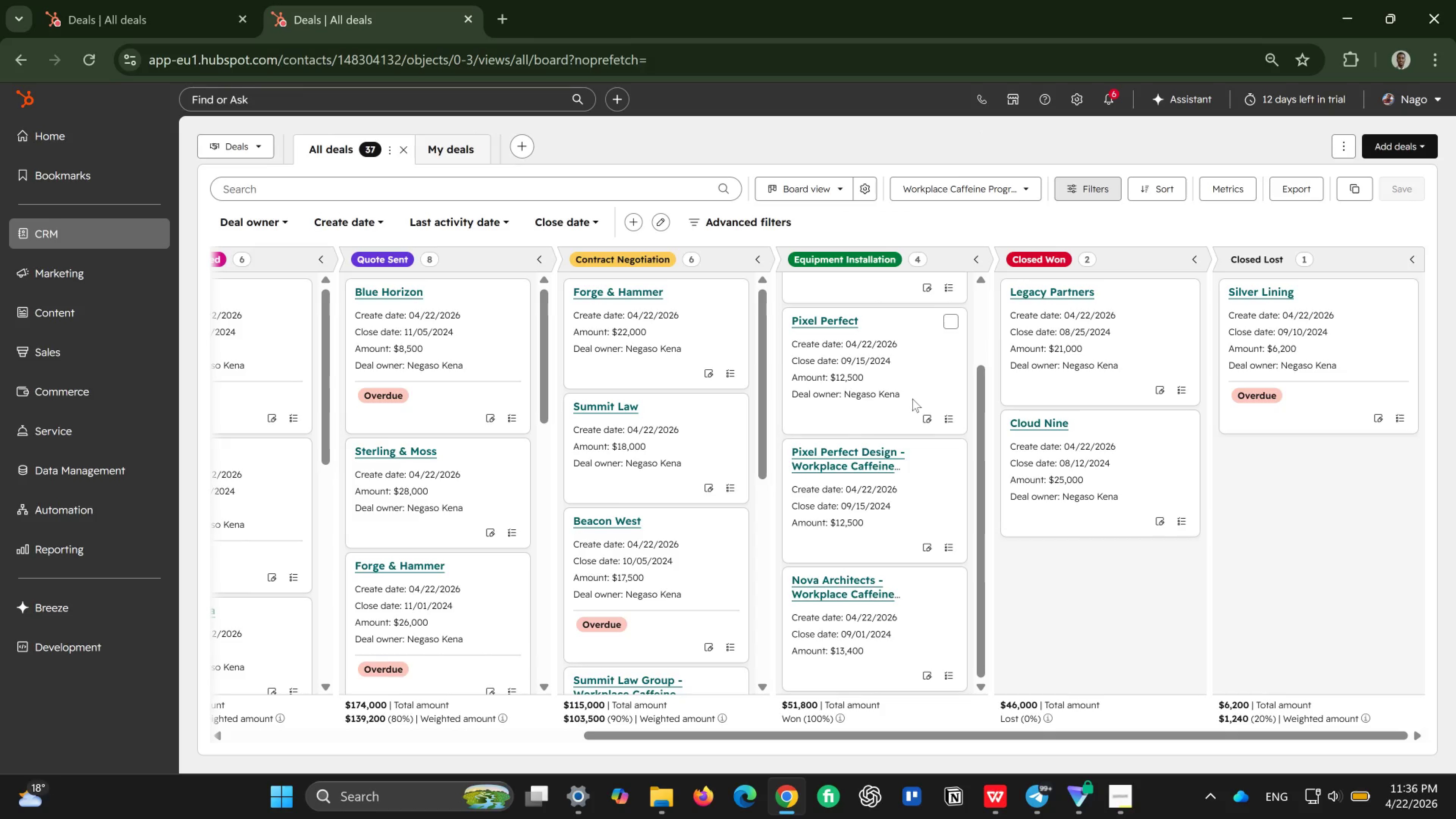 
wait(10.98)
 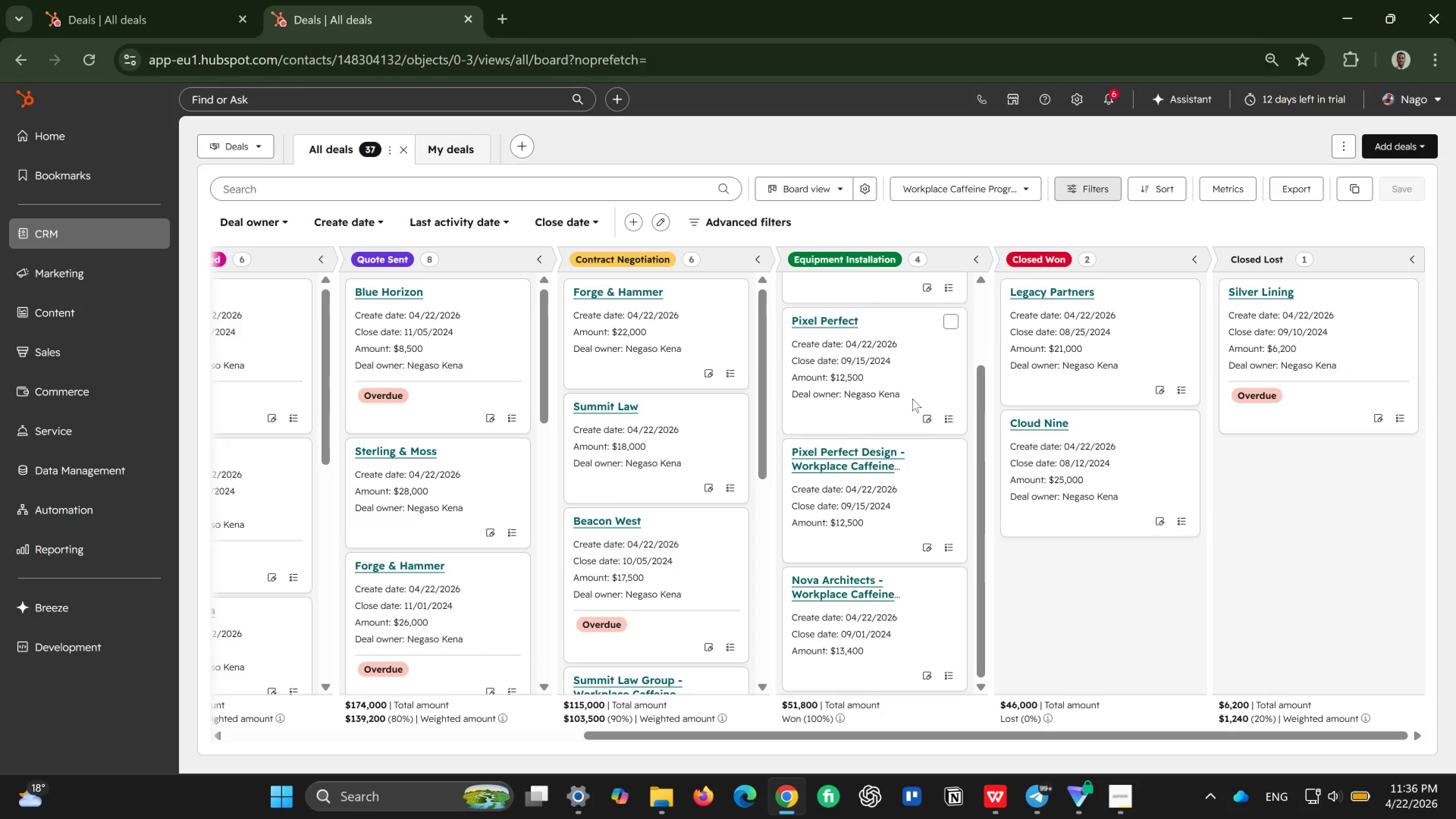 
scroll: coordinate [830, 420], scroll_direction: none, amount: 0.0
 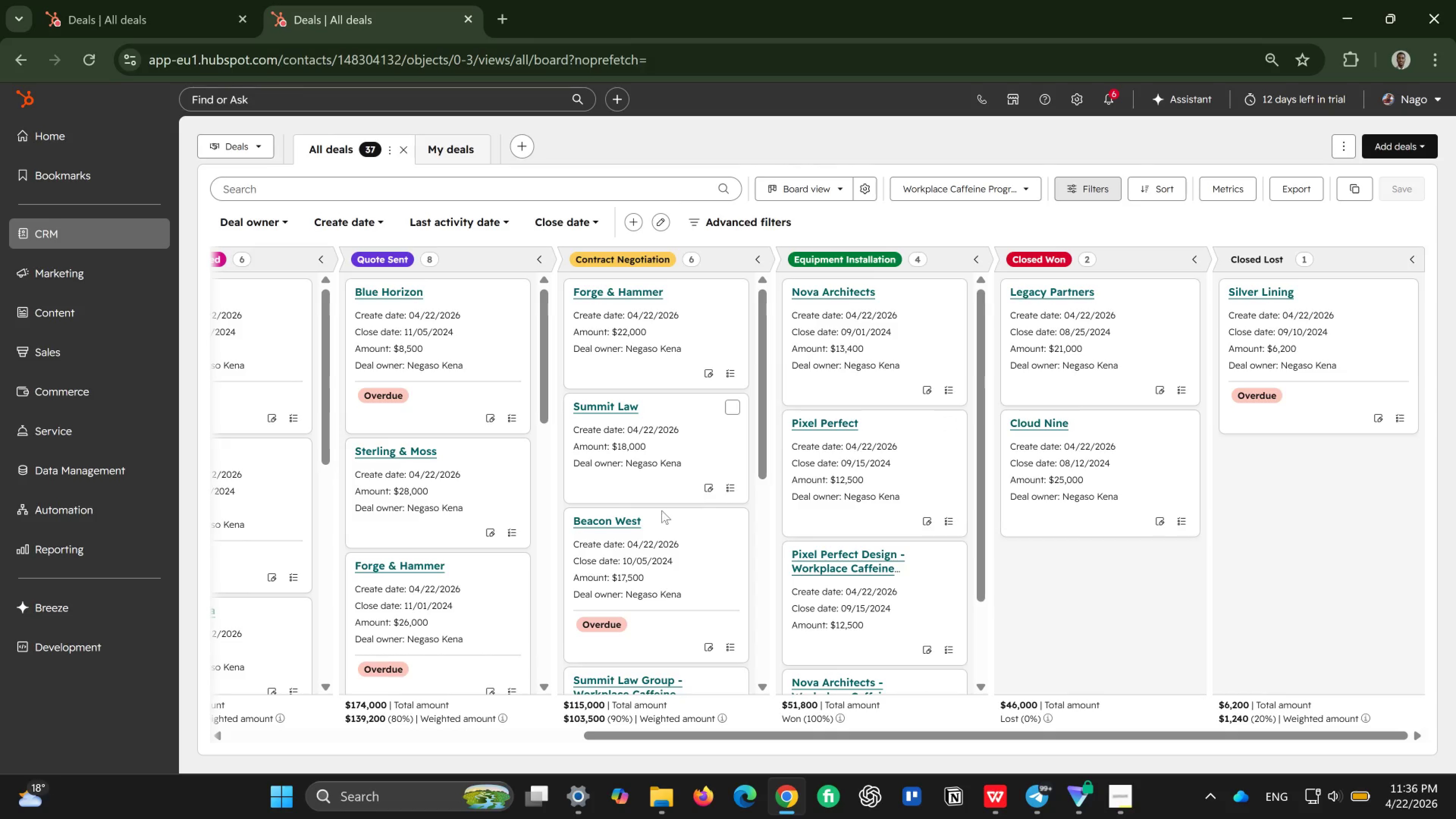 
scroll: coordinate [469, 640], scroll_direction: up, amount: 7.0
 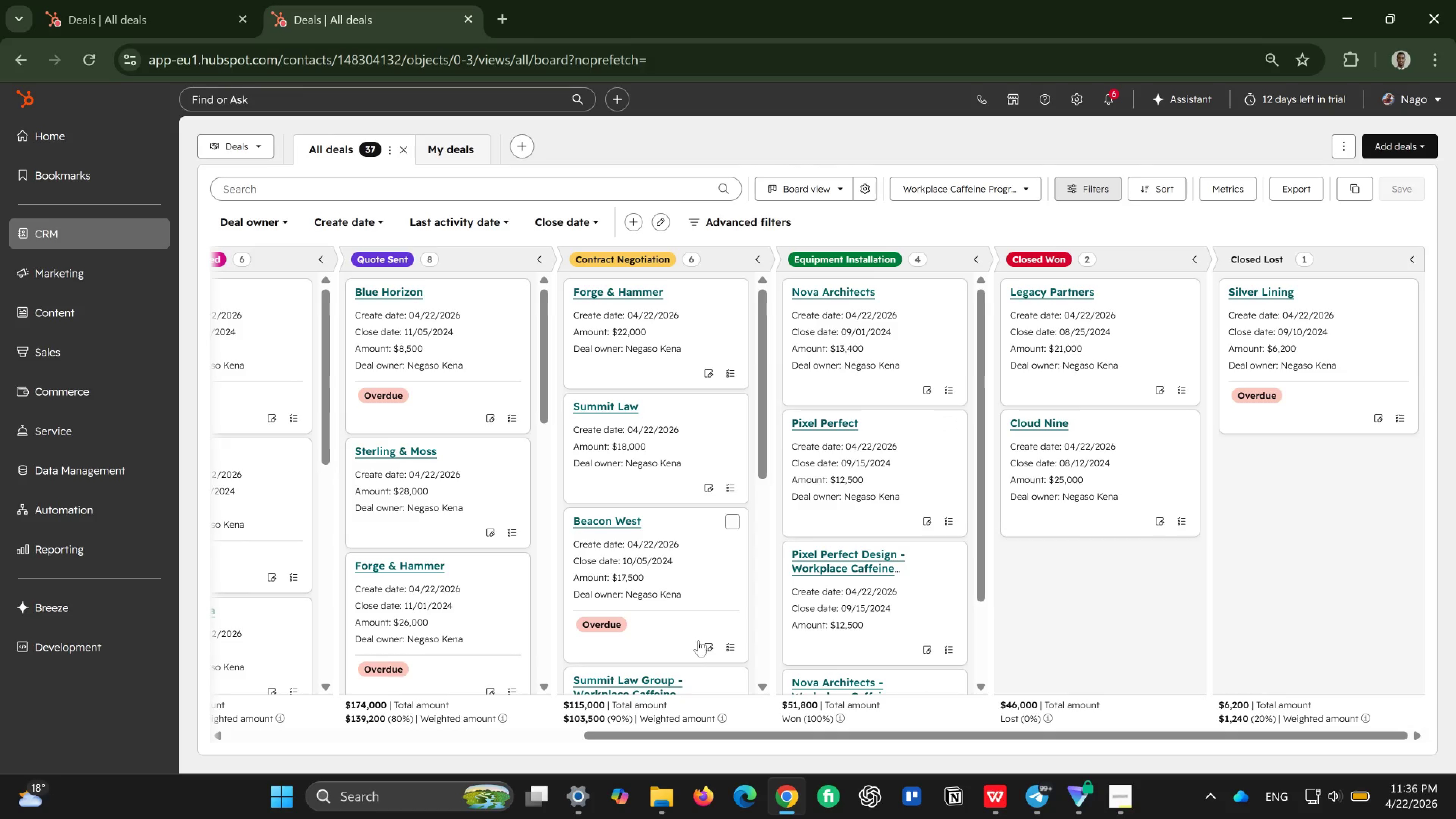 
scroll: coordinate [698, 640], scroll_direction: down, amount: 1.0
 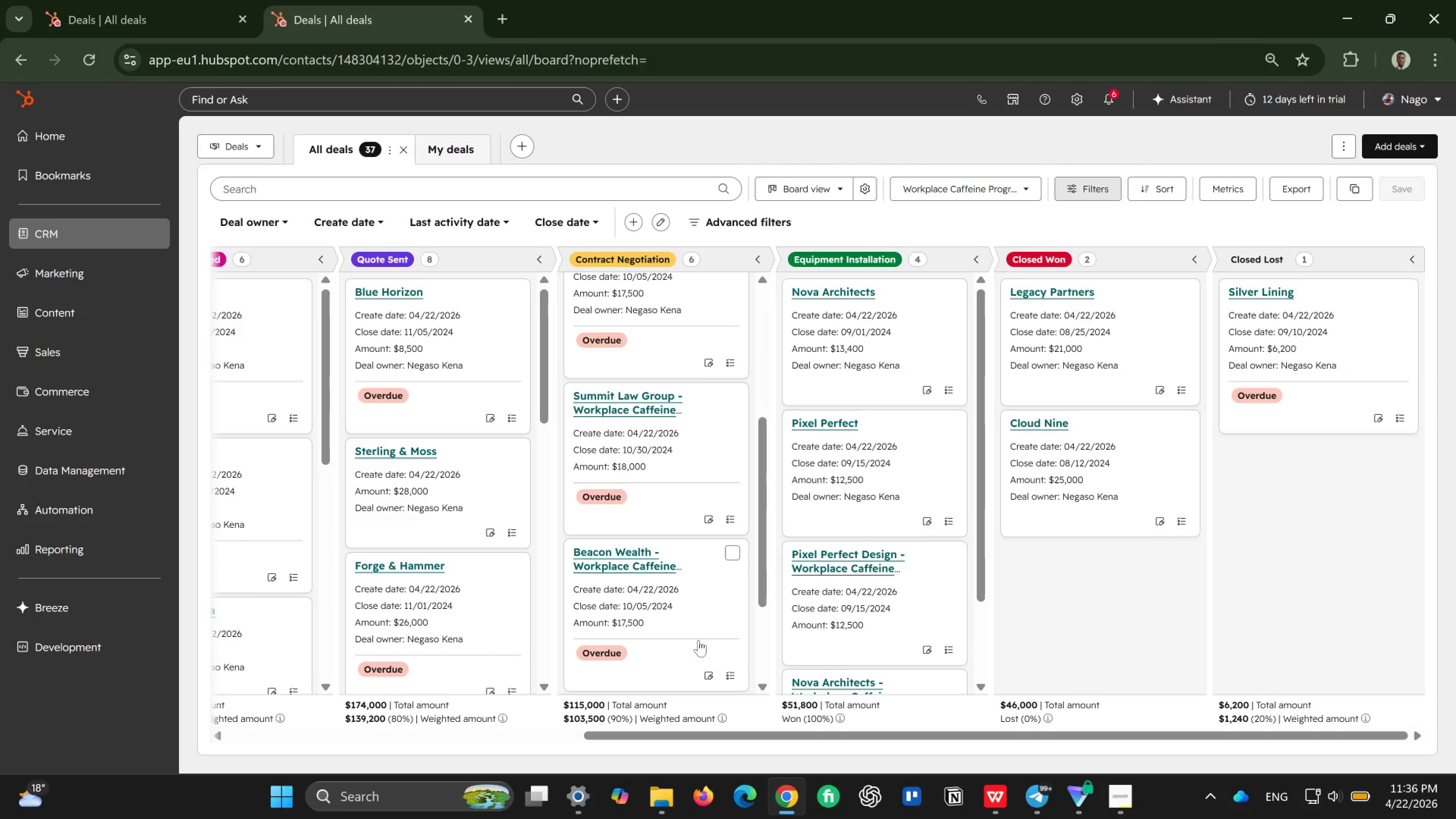 
wait(5.42)
 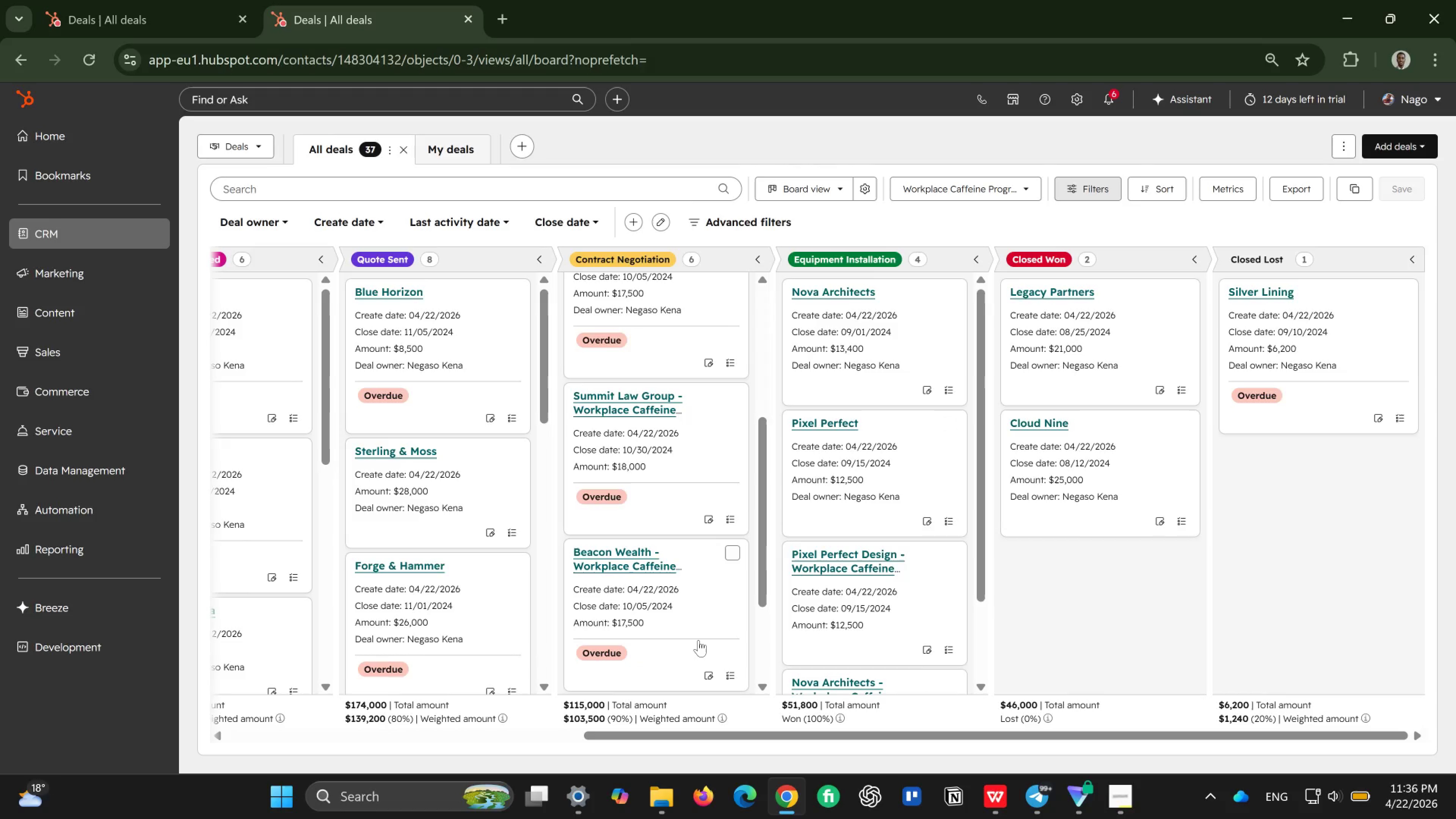 
scroll: coordinate [698, 640], scroll_direction: down, amount: 2.0
 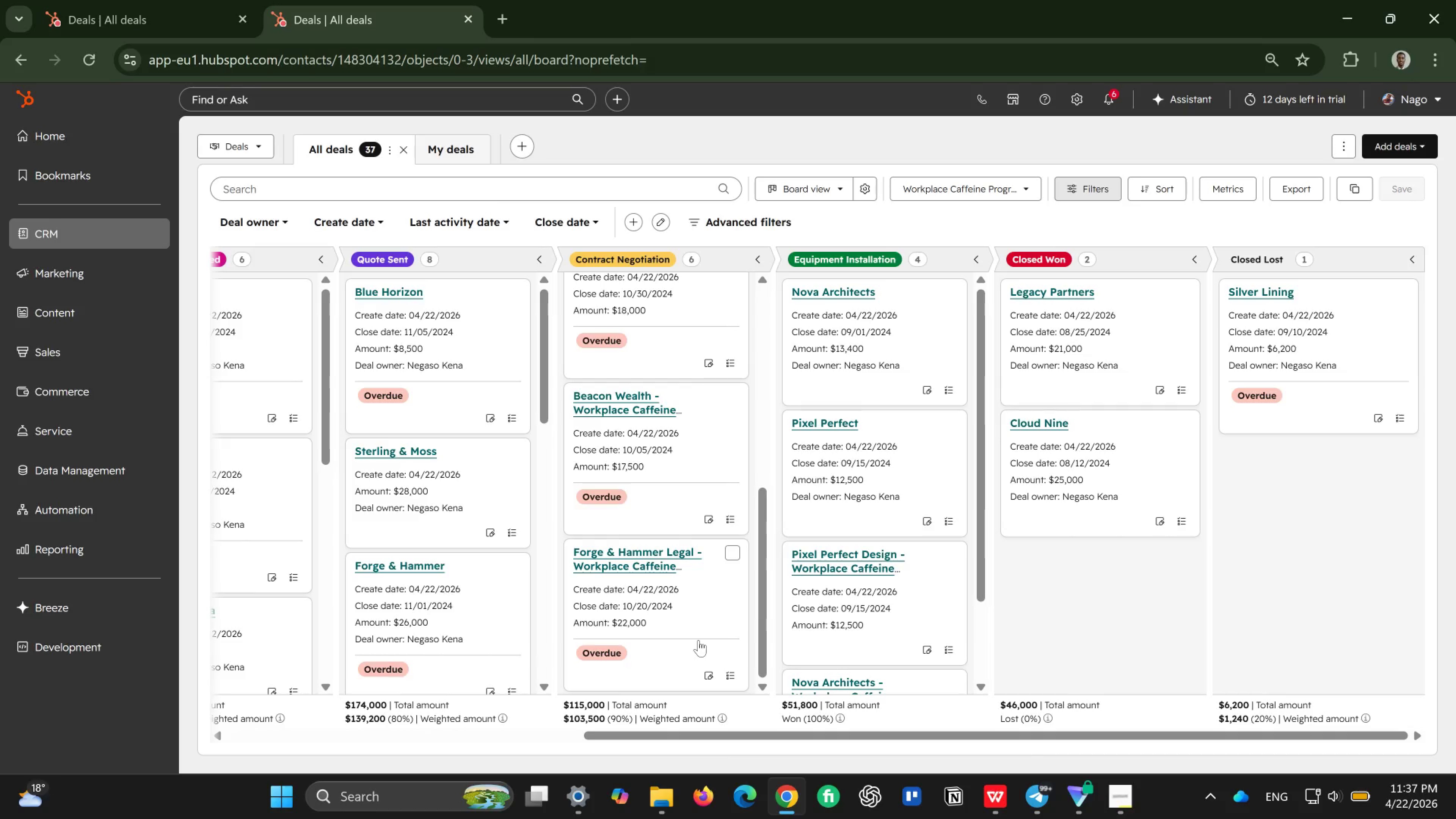 
wait(31.25)
 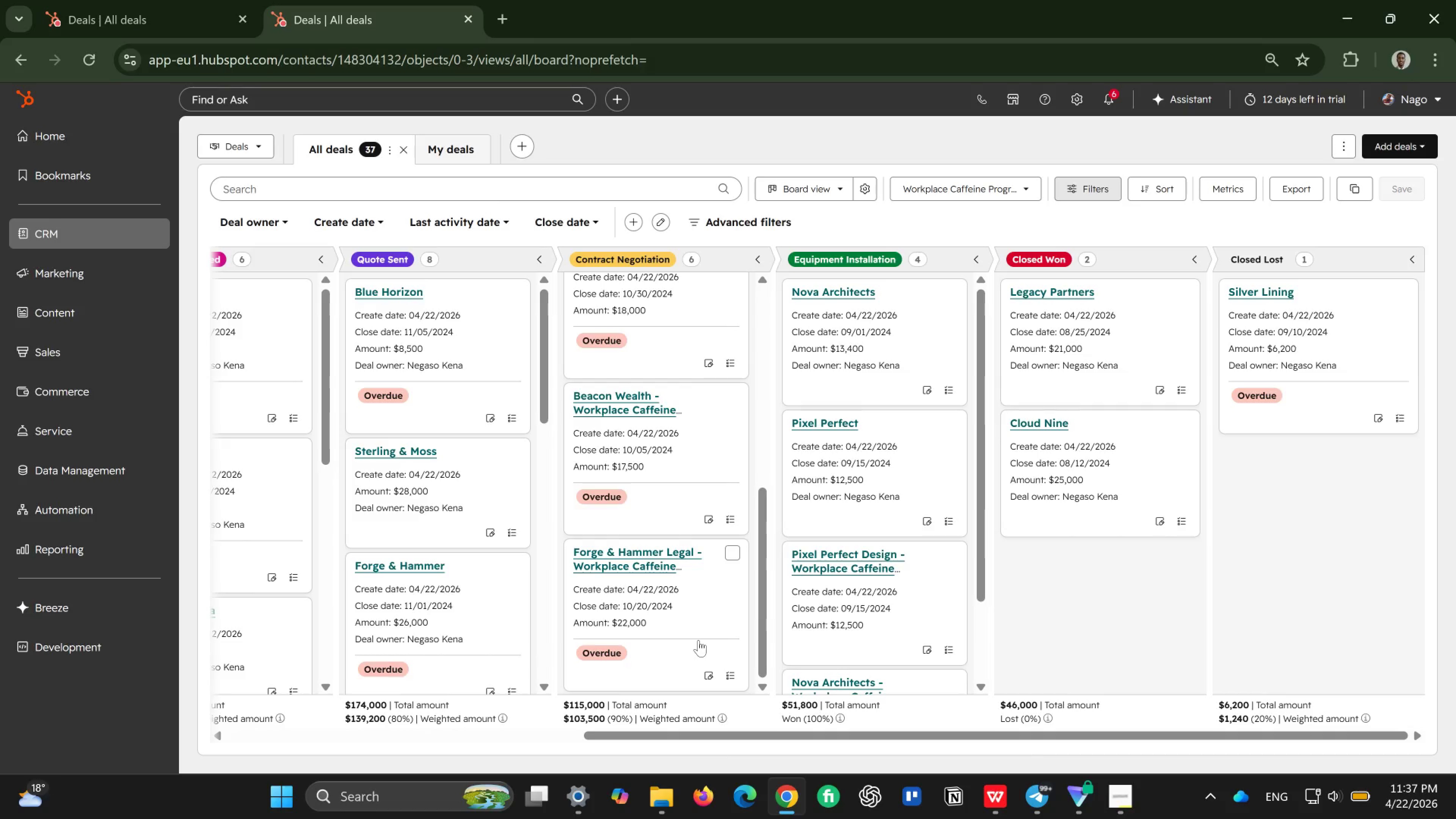 
scroll: coordinate [698, 640], scroll_direction: none, amount: 0.0
 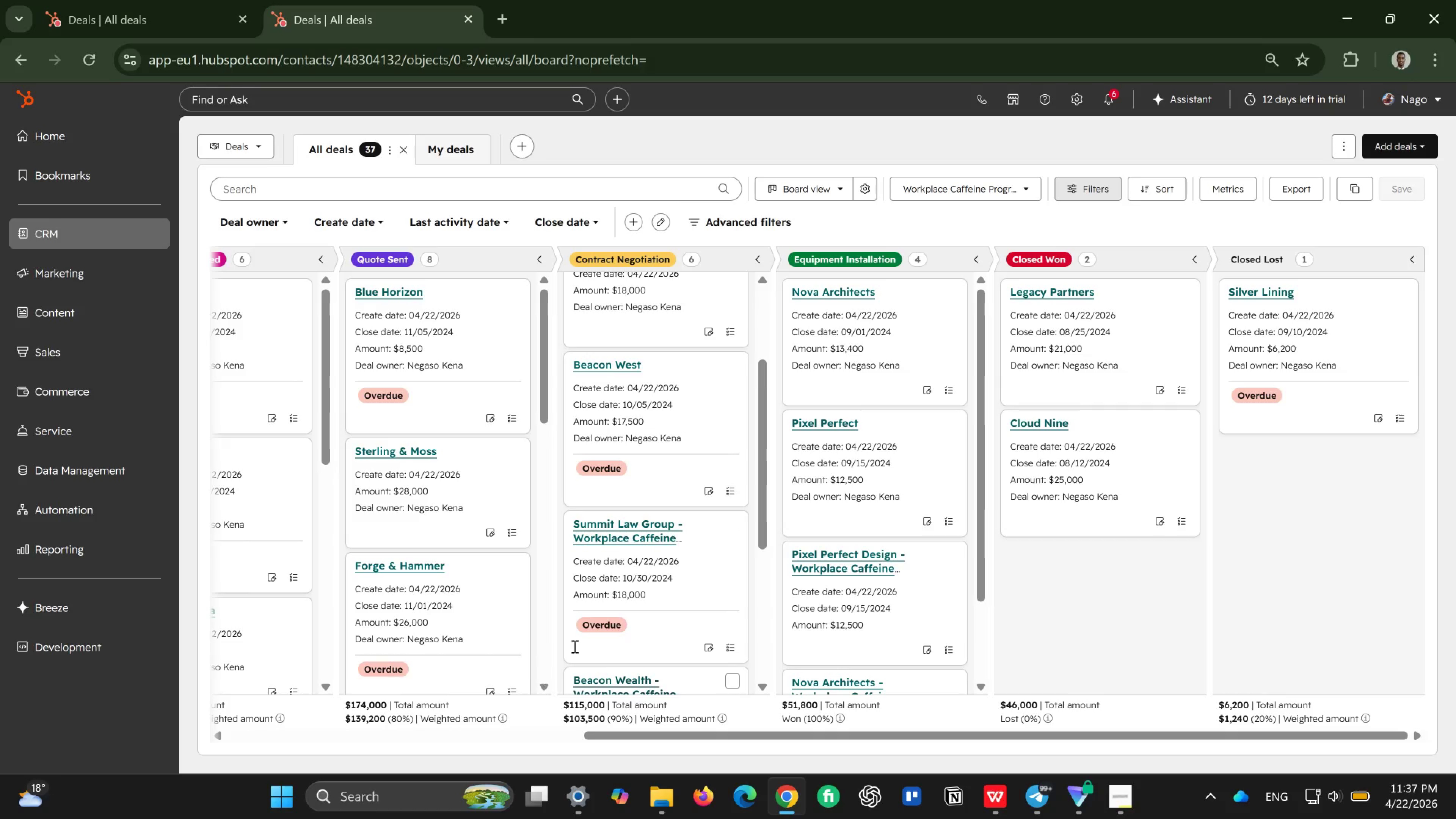 
scroll: coordinate [212, 483], scroll_direction: up, amount: 13.0
 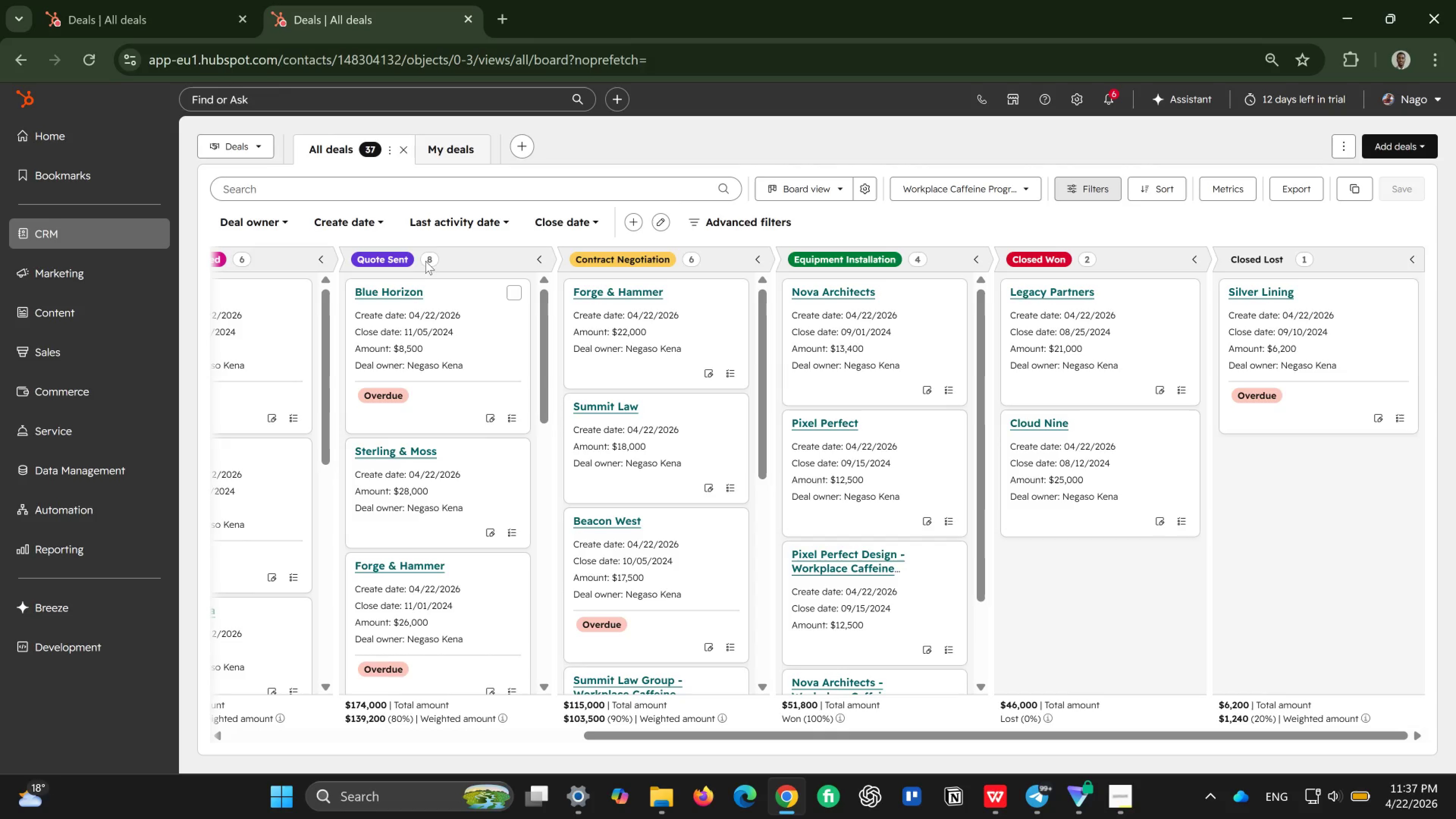 
wait(6.73)
 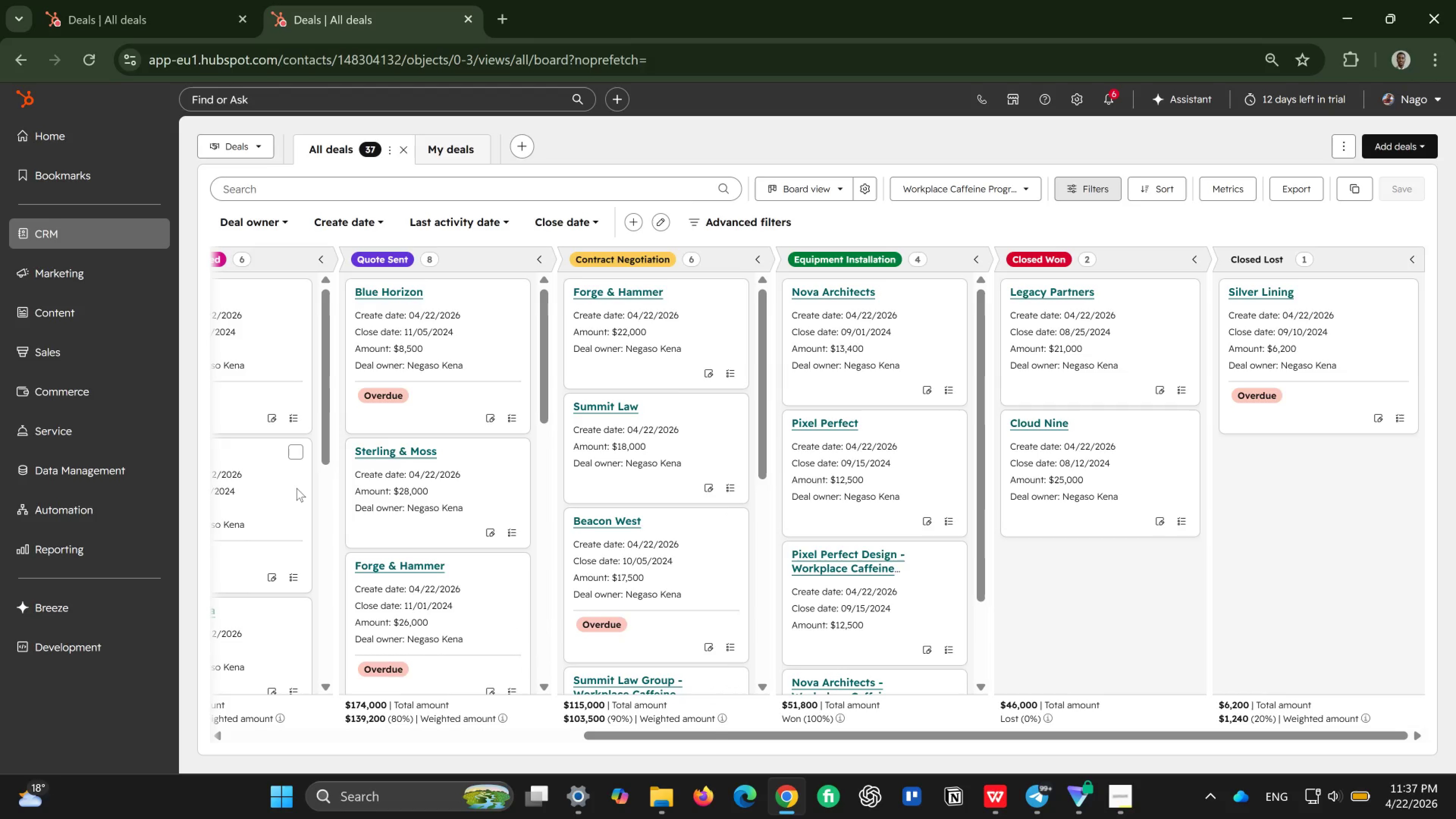 
right_click([397, 254])
 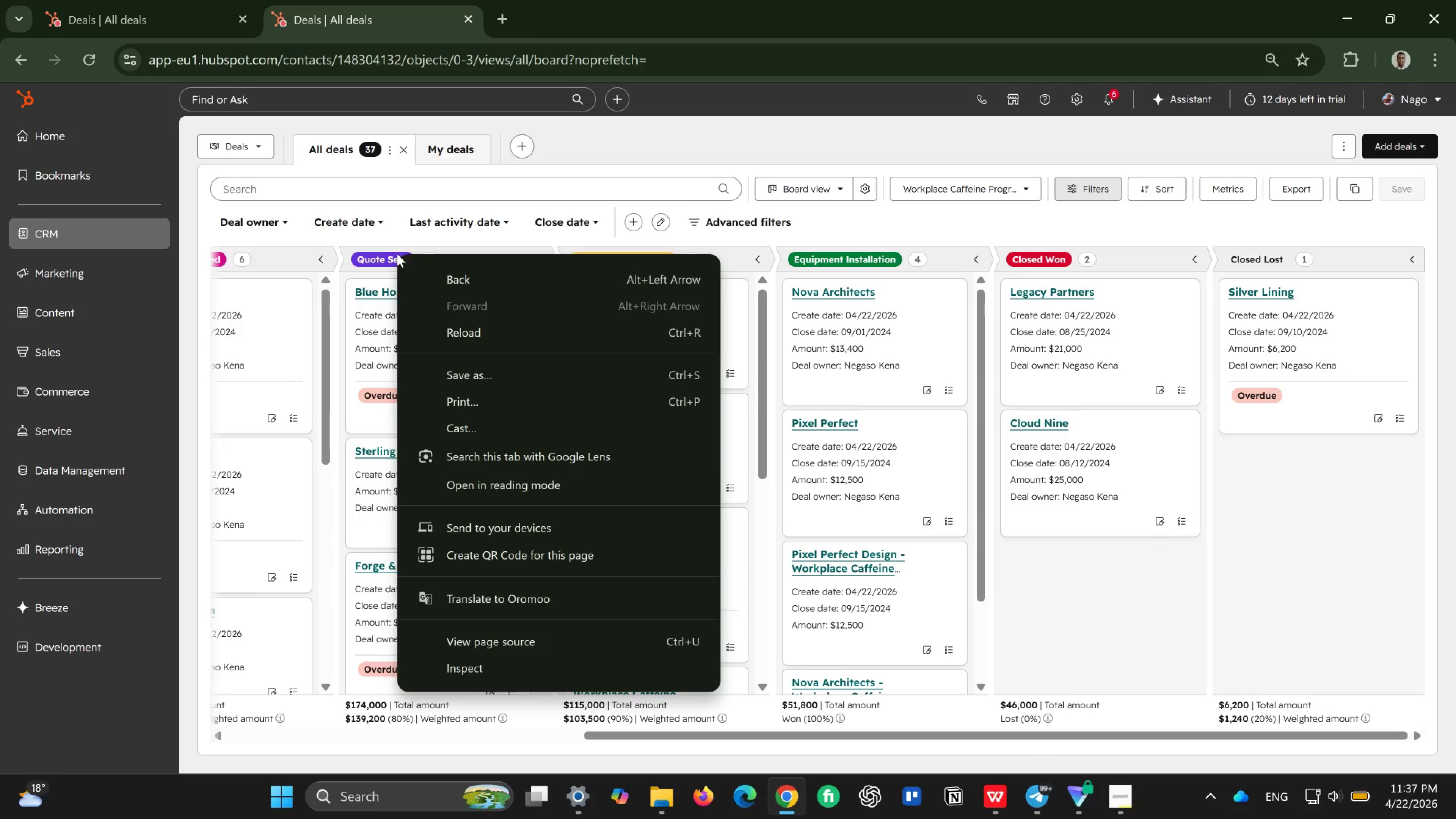 
left_click([397, 254])
 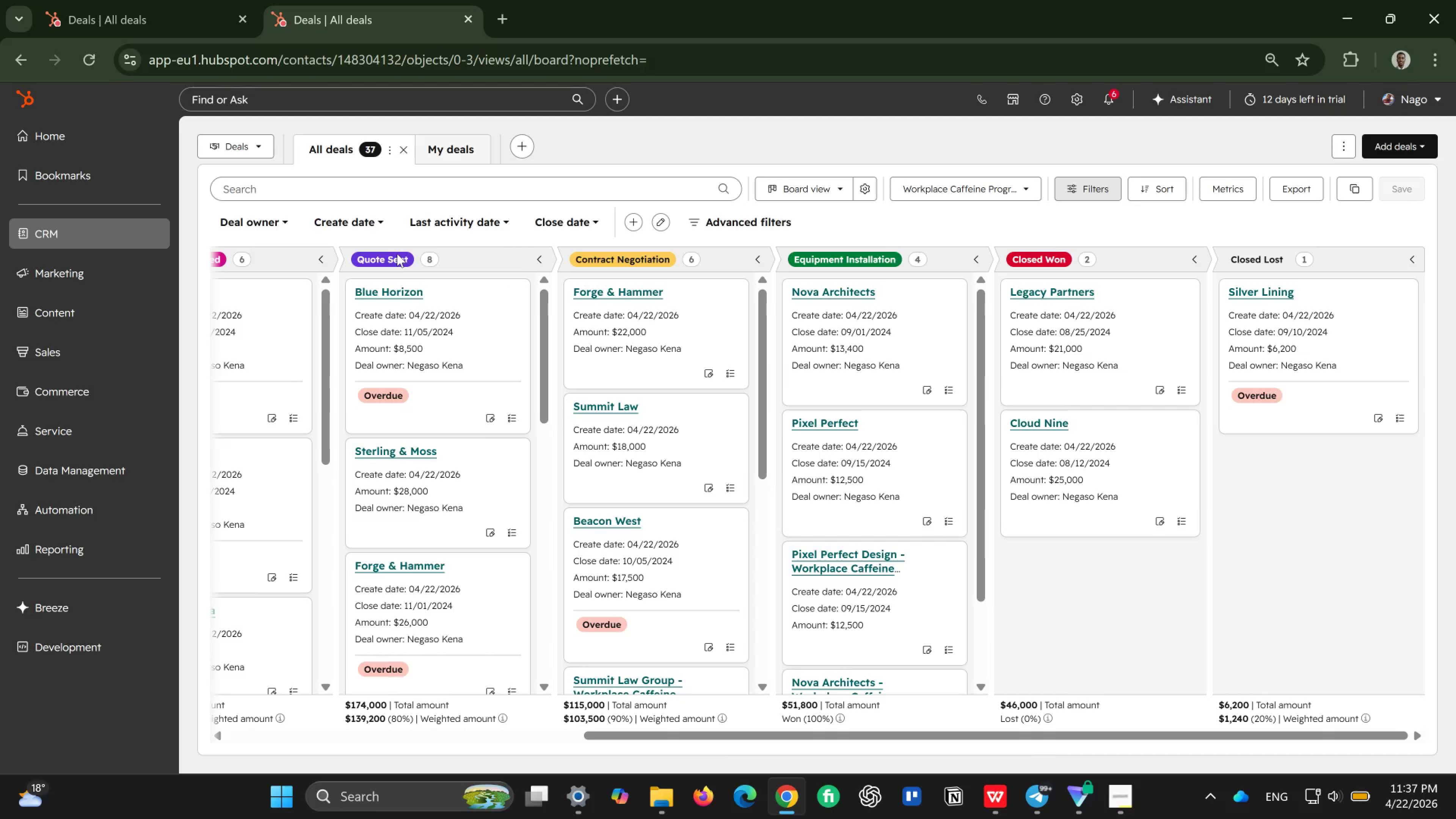 
left_click([397, 254])
 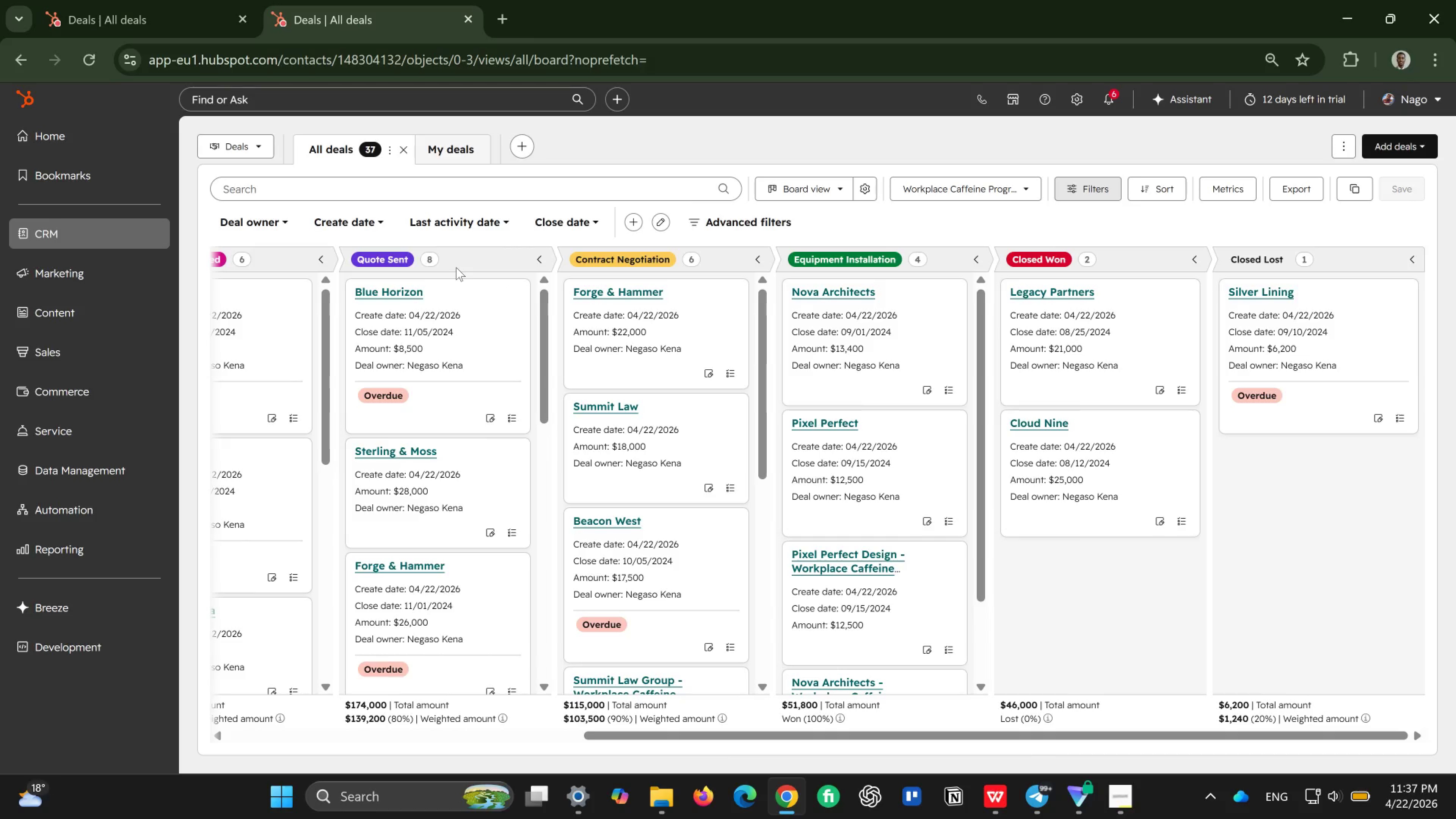 
left_click([456, 267])
 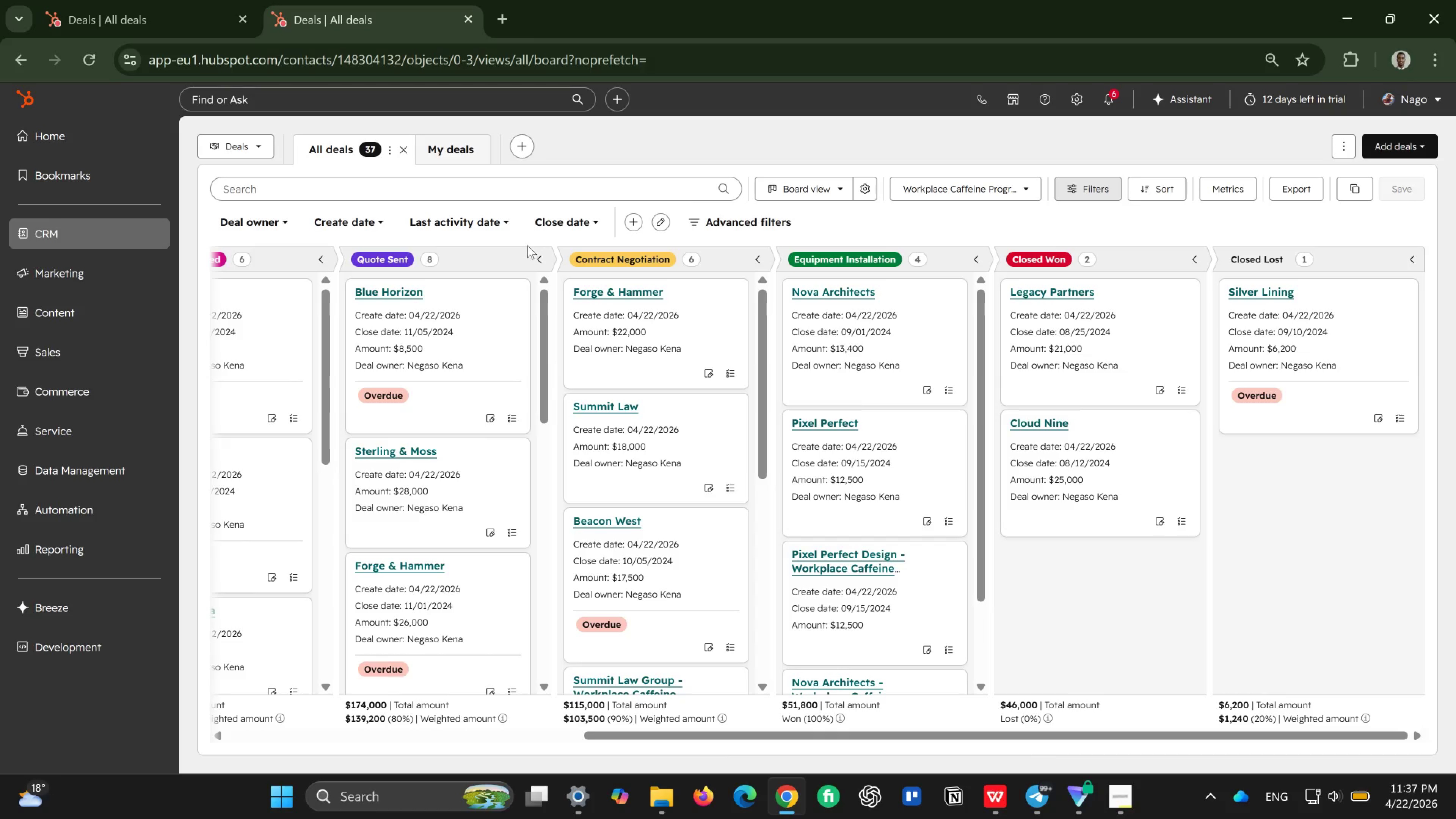 
left_click([510, 254])
 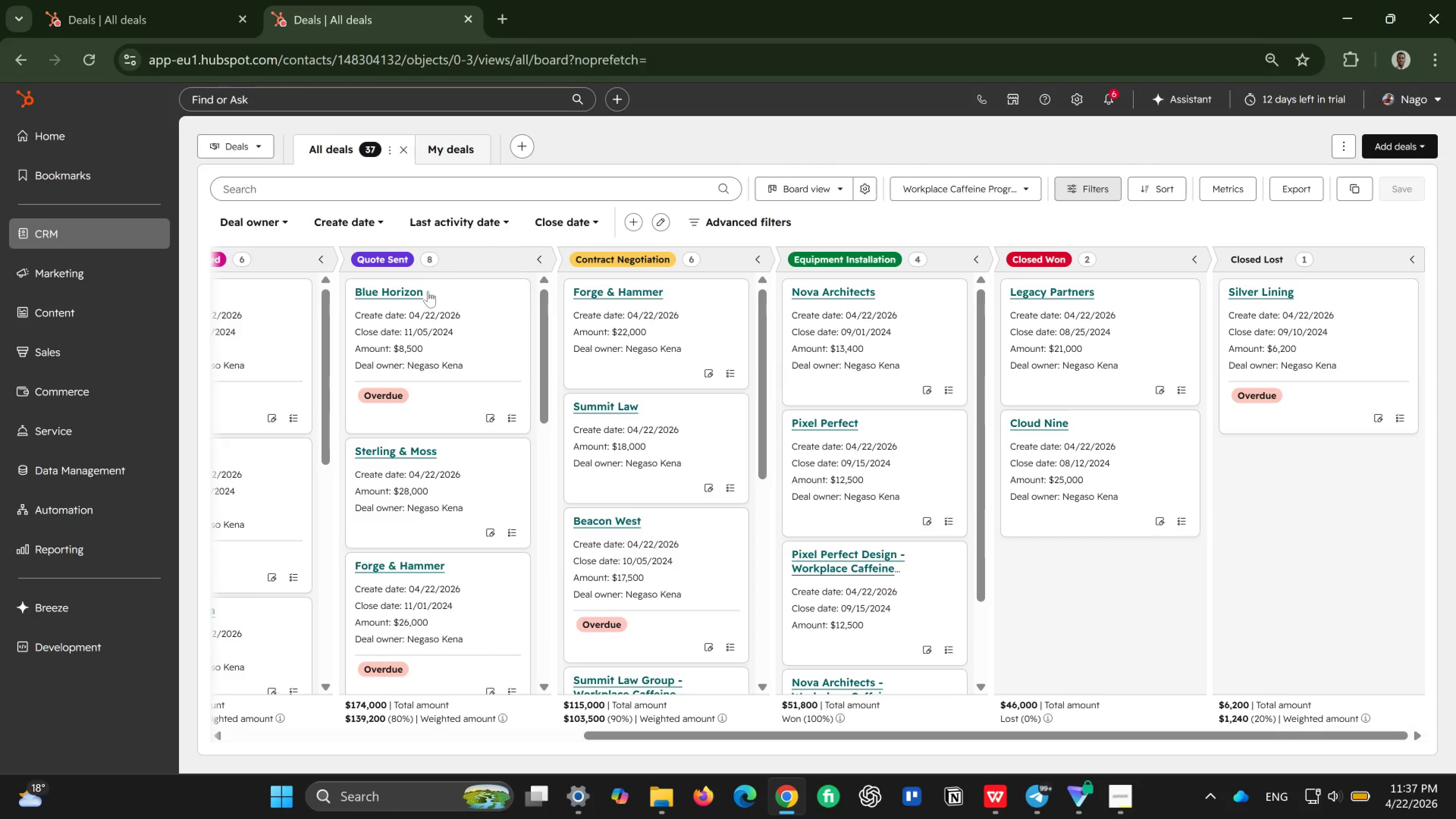 
scroll: coordinate [421, 430], scroll_direction: down, amount: 8.0
 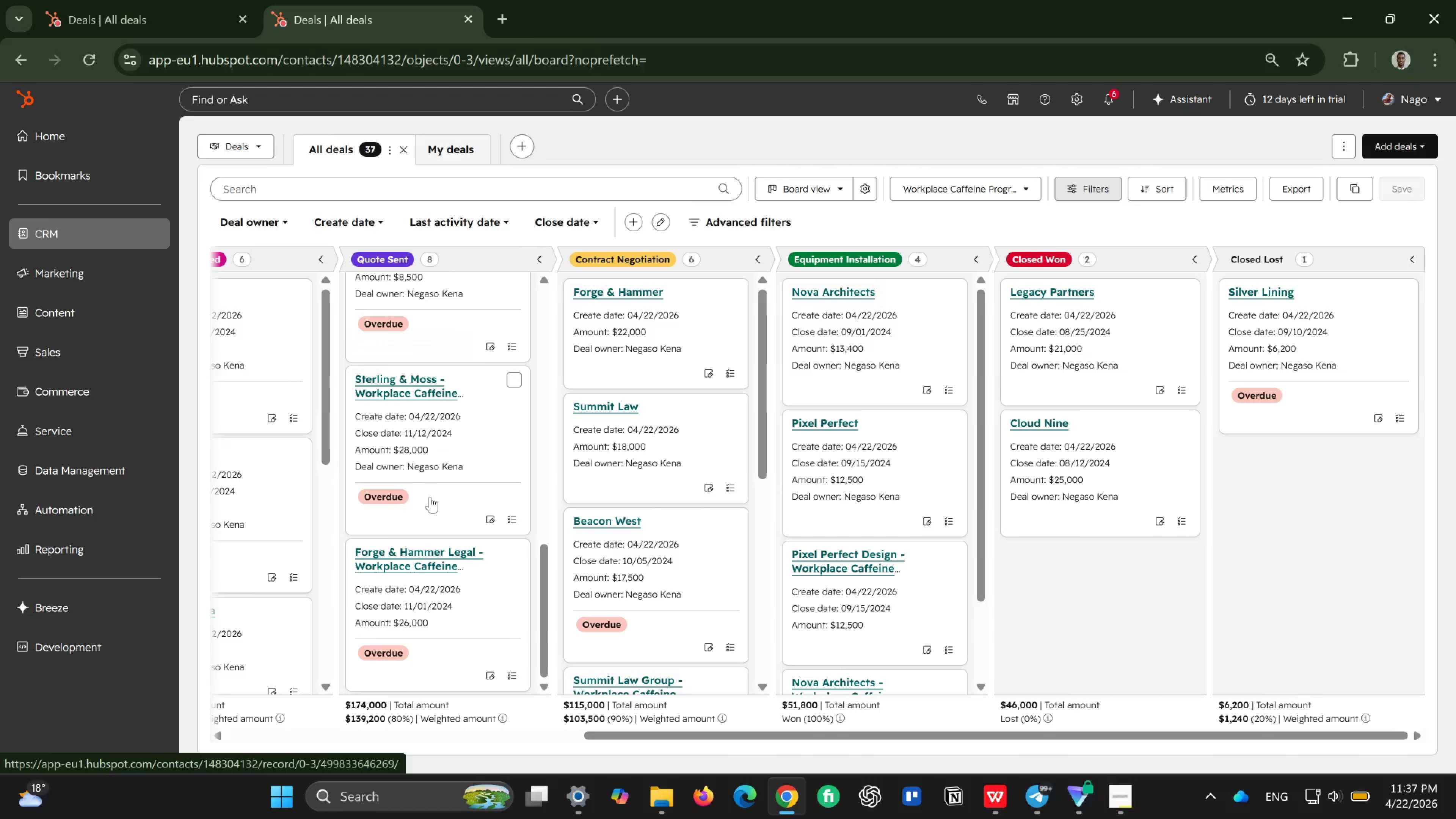 
scroll: coordinate [432, 495], scroll_direction: up, amount: 13.0
 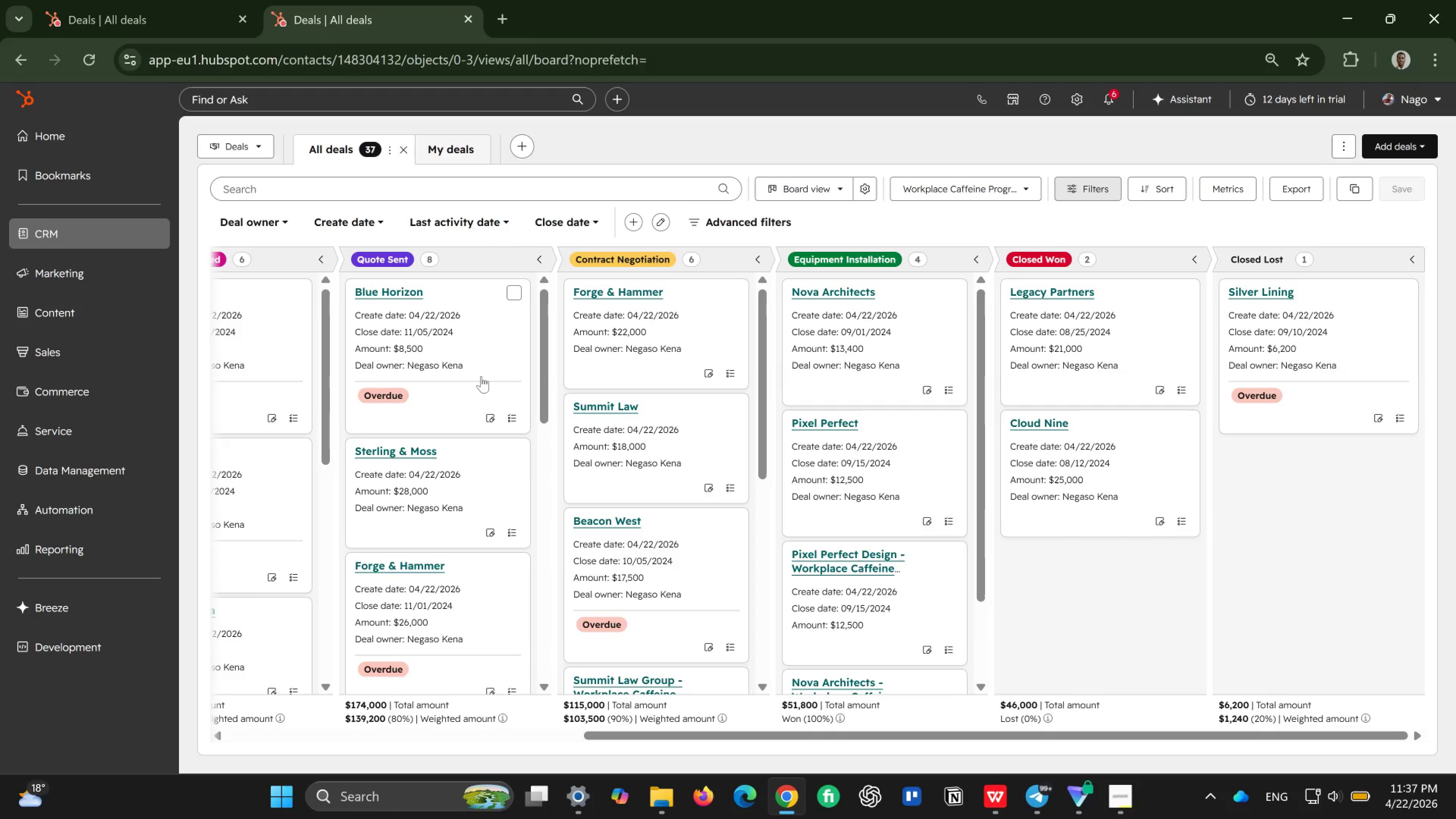 
wait(11.45)
 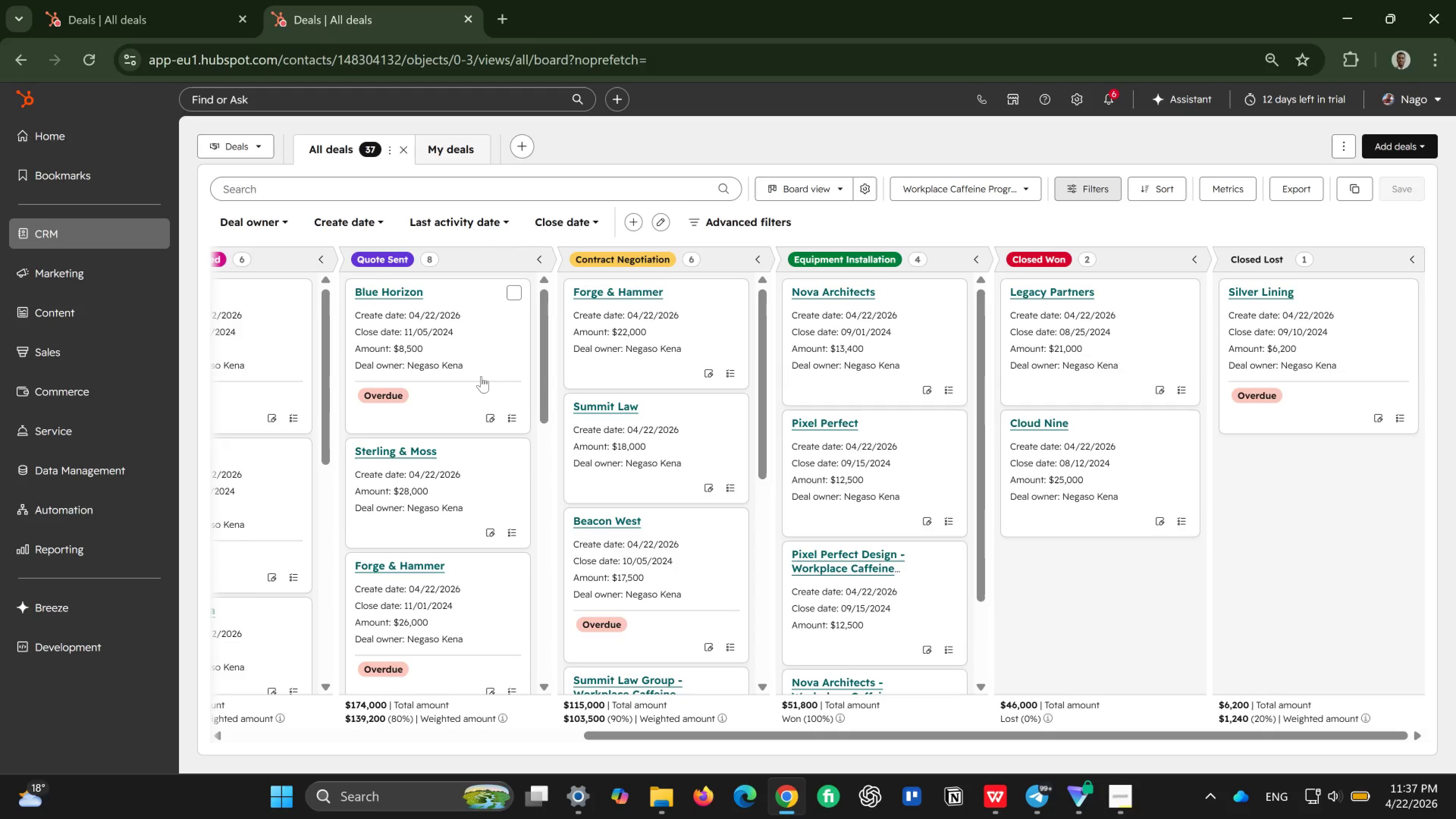 
mouse_move([653, 698])
 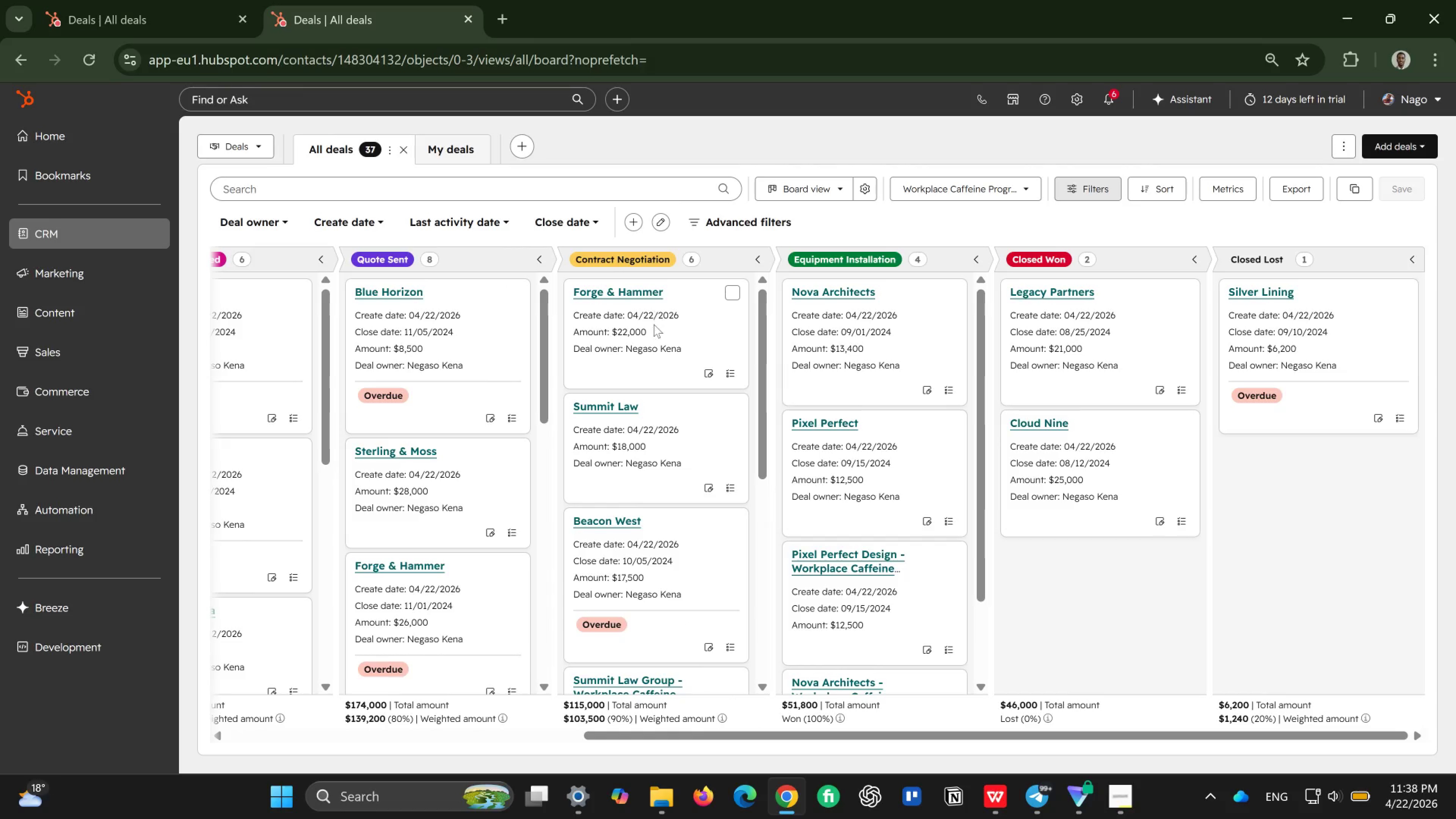 
scroll: coordinate [661, 441], scroll_direction: up, amount: 5.0
 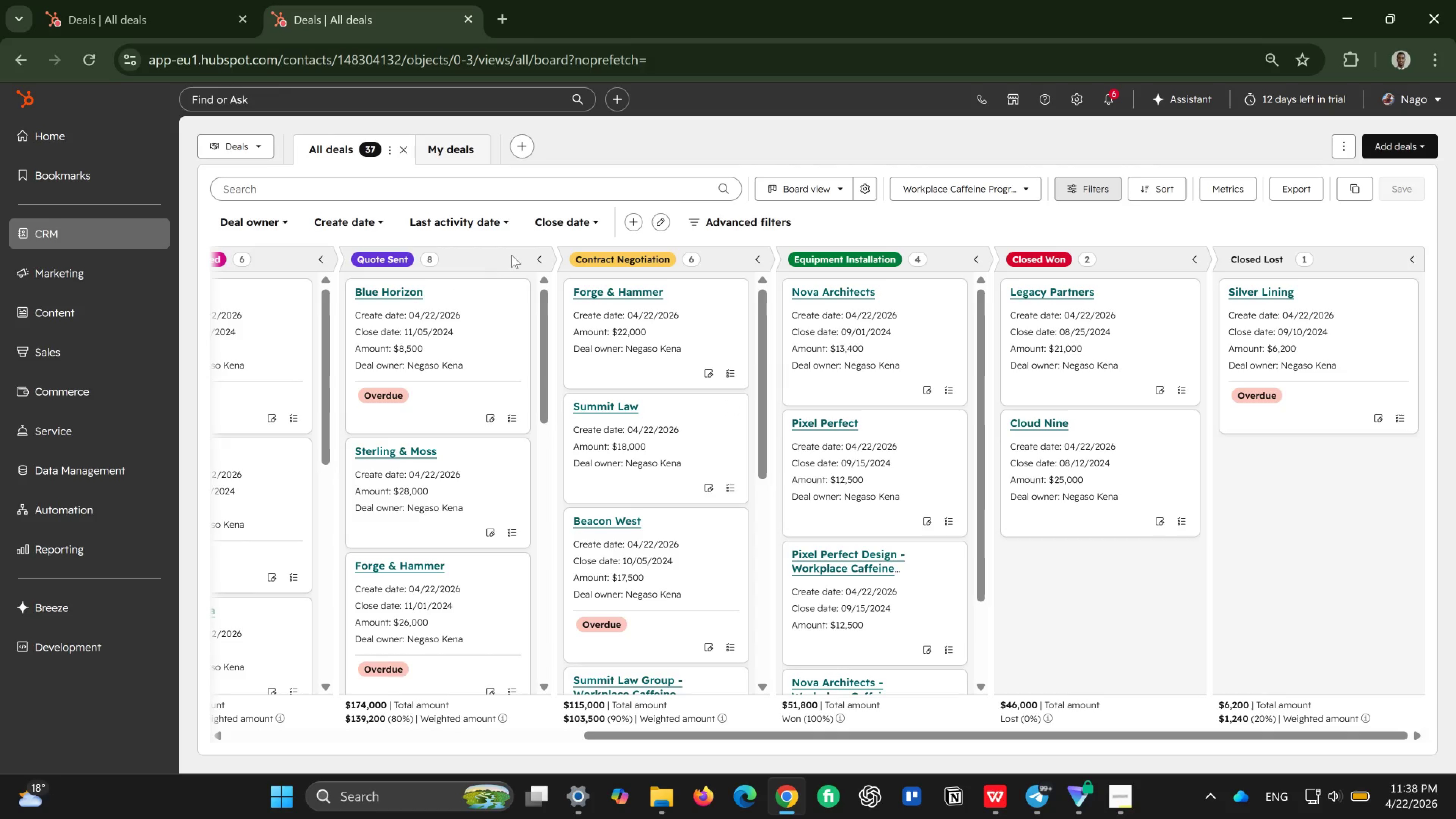 
mouse_move([393, 450])
 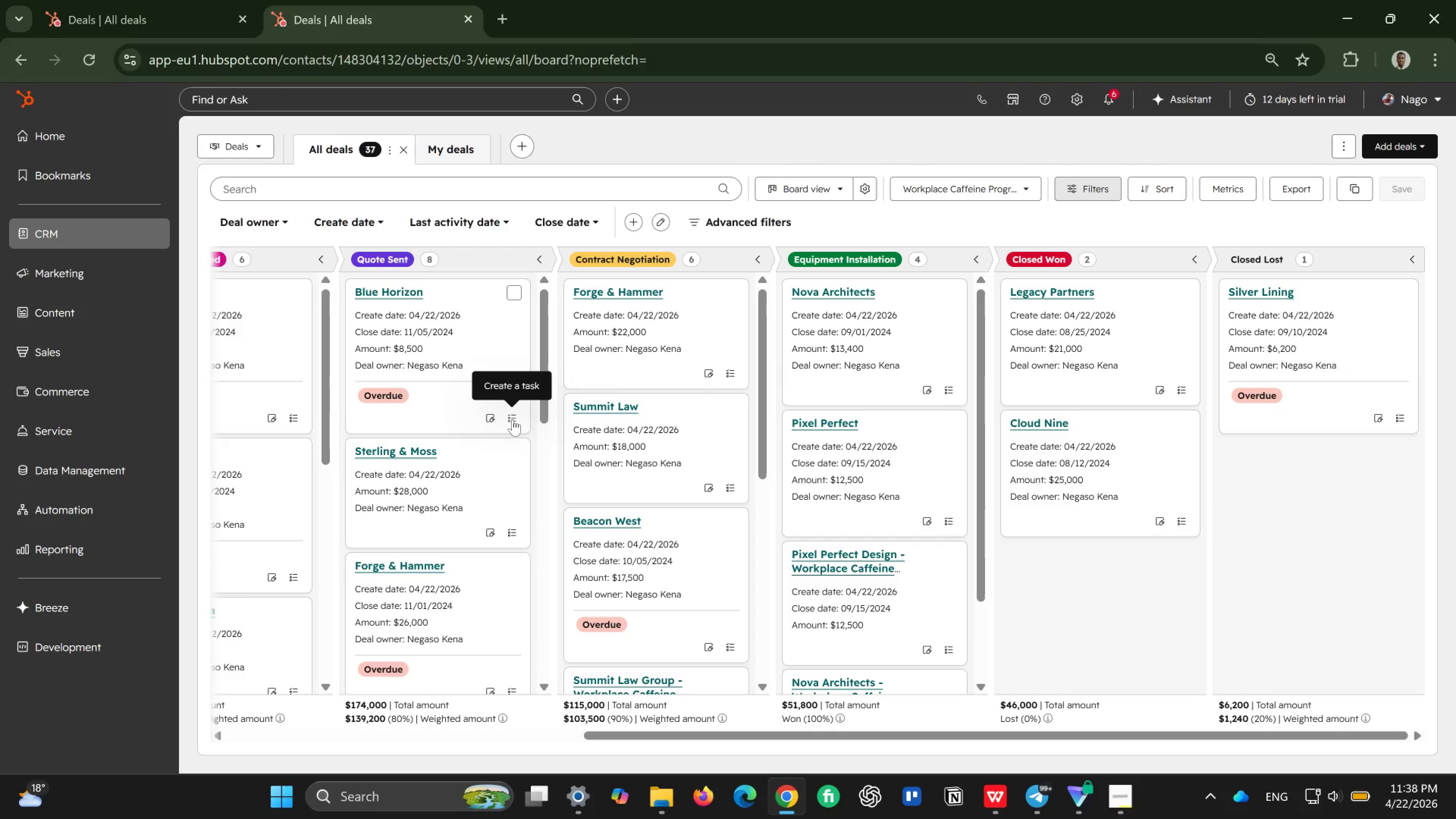 
mouse_move([485, 419])
 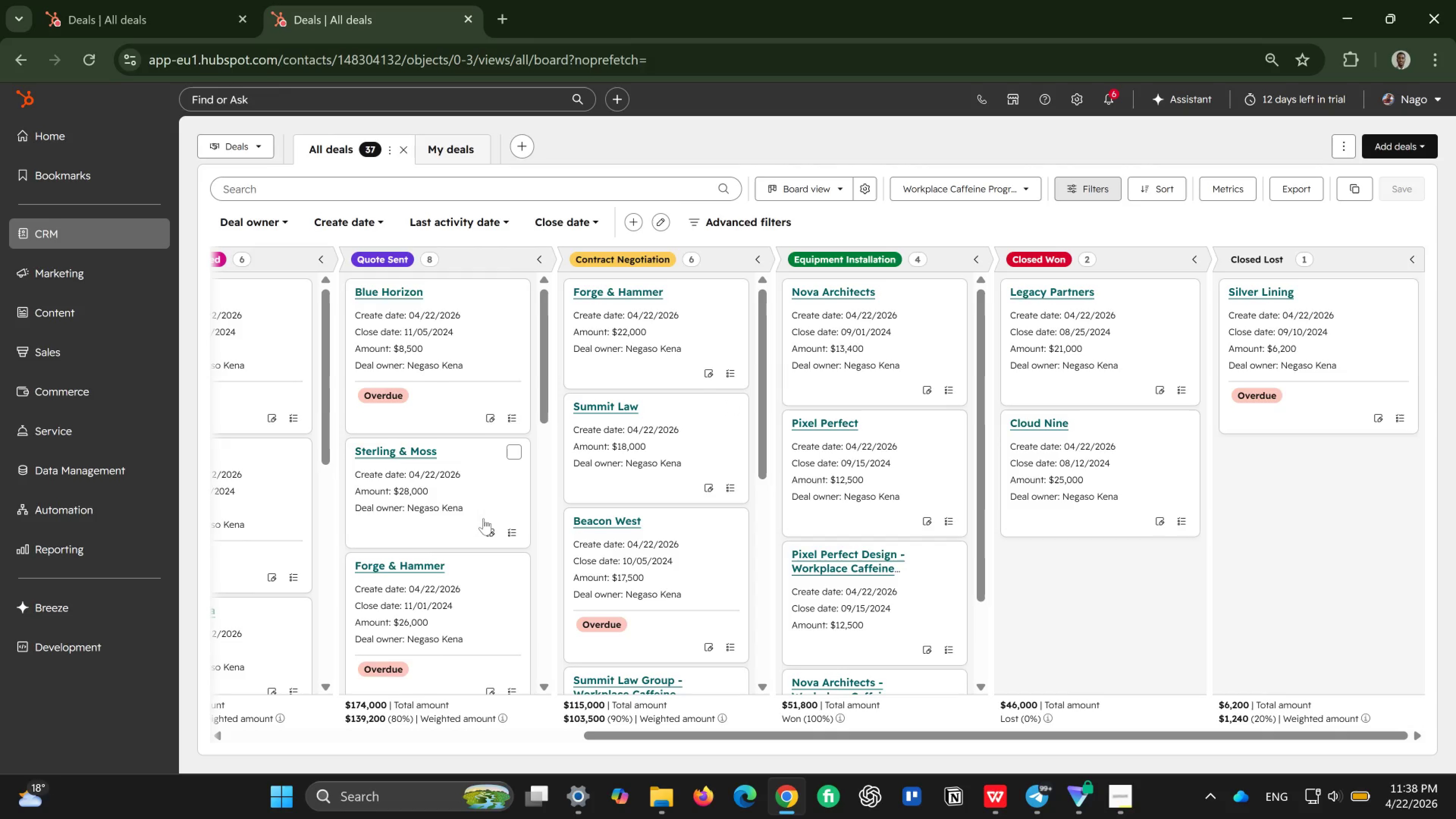 
scroll: coordinate [516, 677], scroll_direction: down, amount: 14.0
 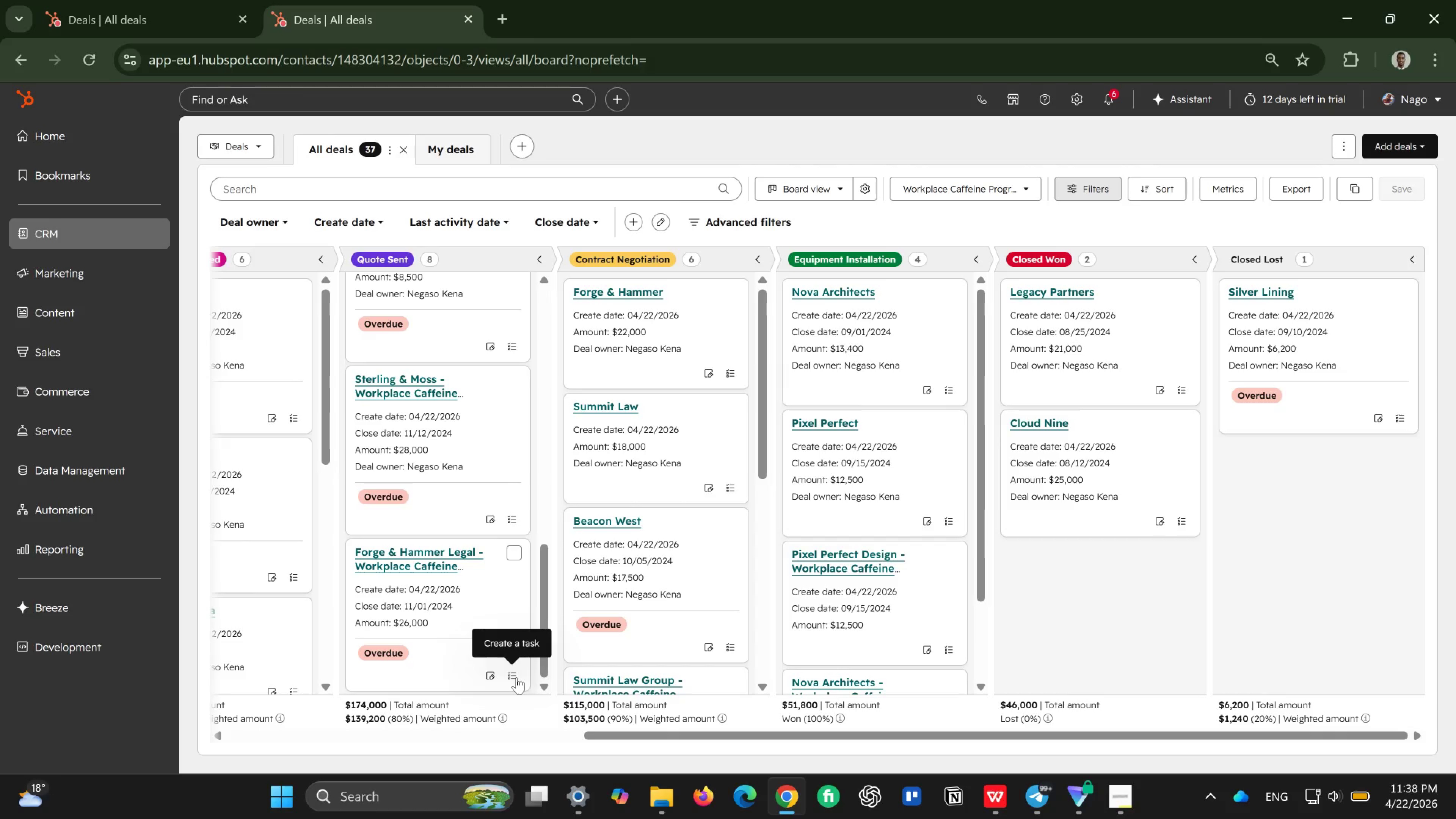 
wait(8.07)
 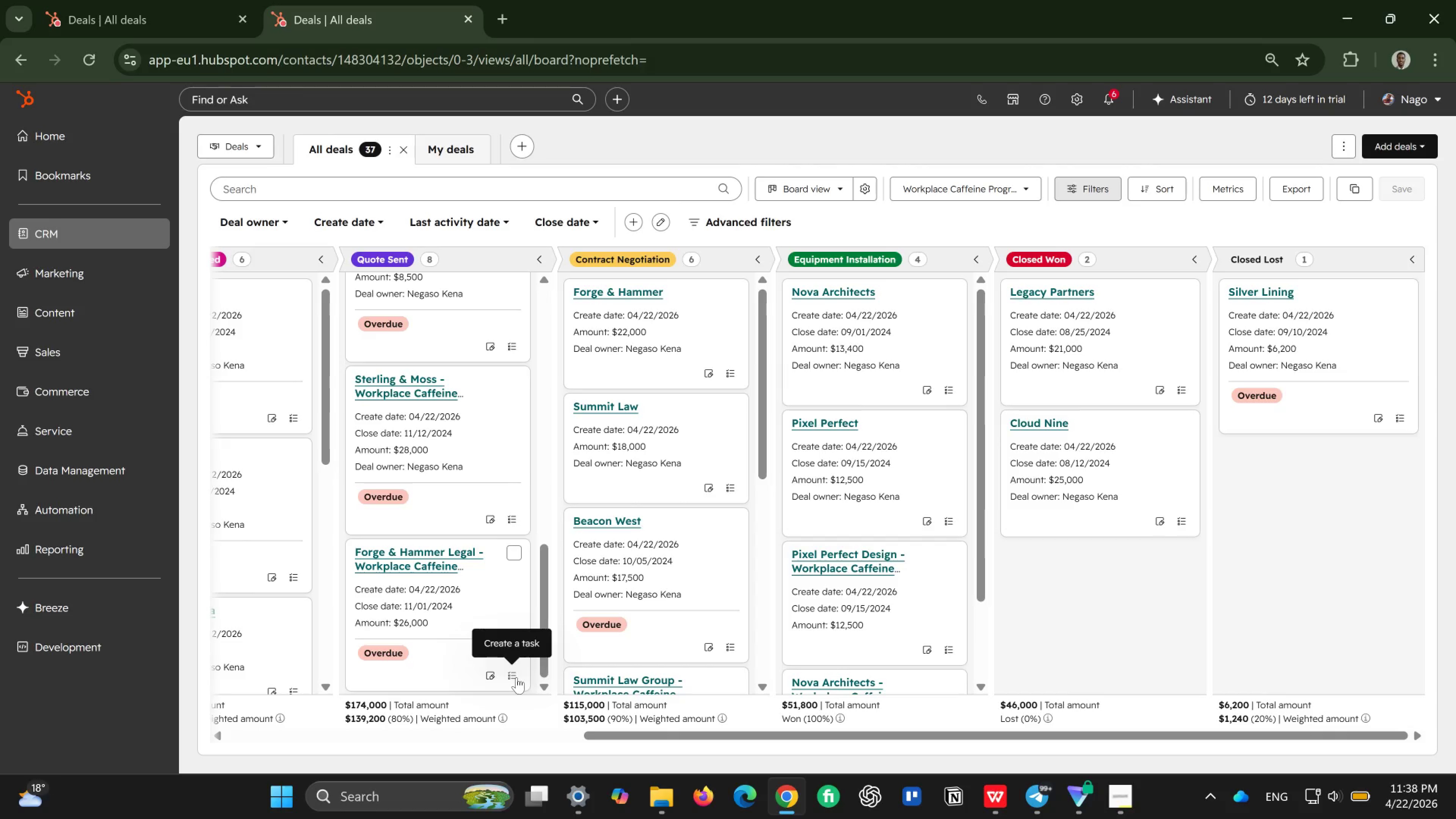 
scroll: coordinate [450, 369], scroll_direction: up, amount: 8.0
 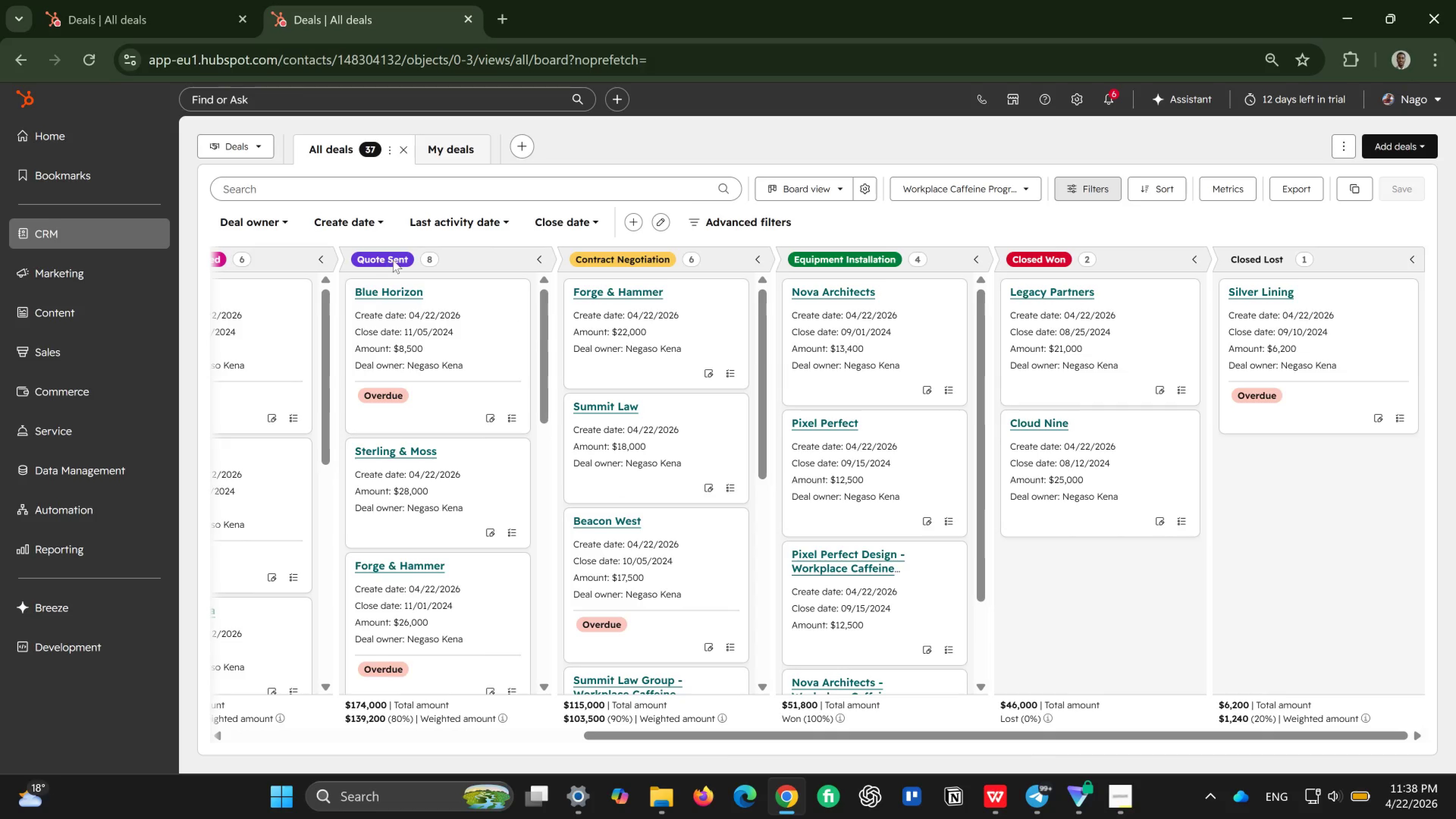 
left_click([372, 260])
 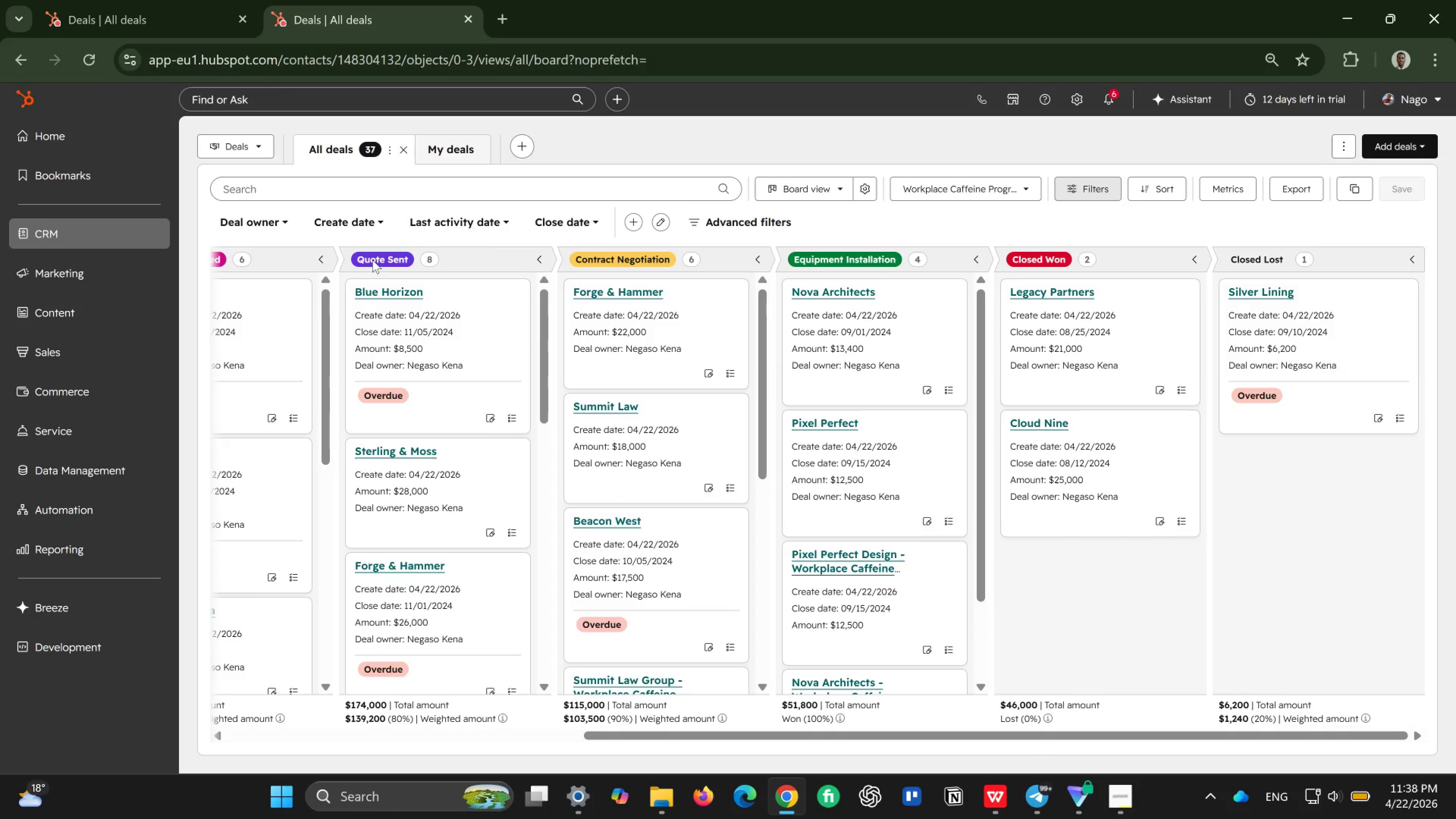 
double_click([372, 260])
 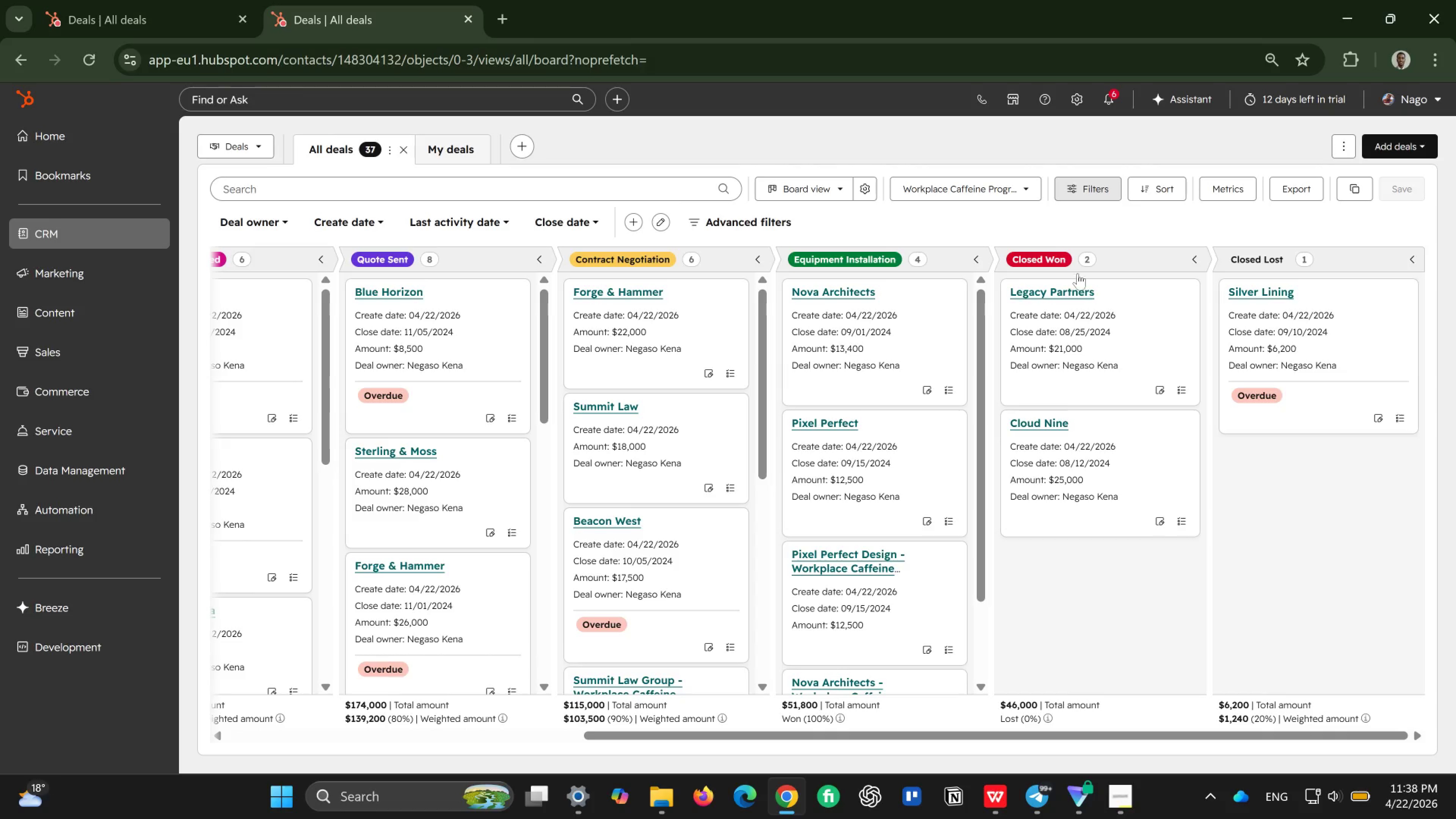 
wait(8.84)
 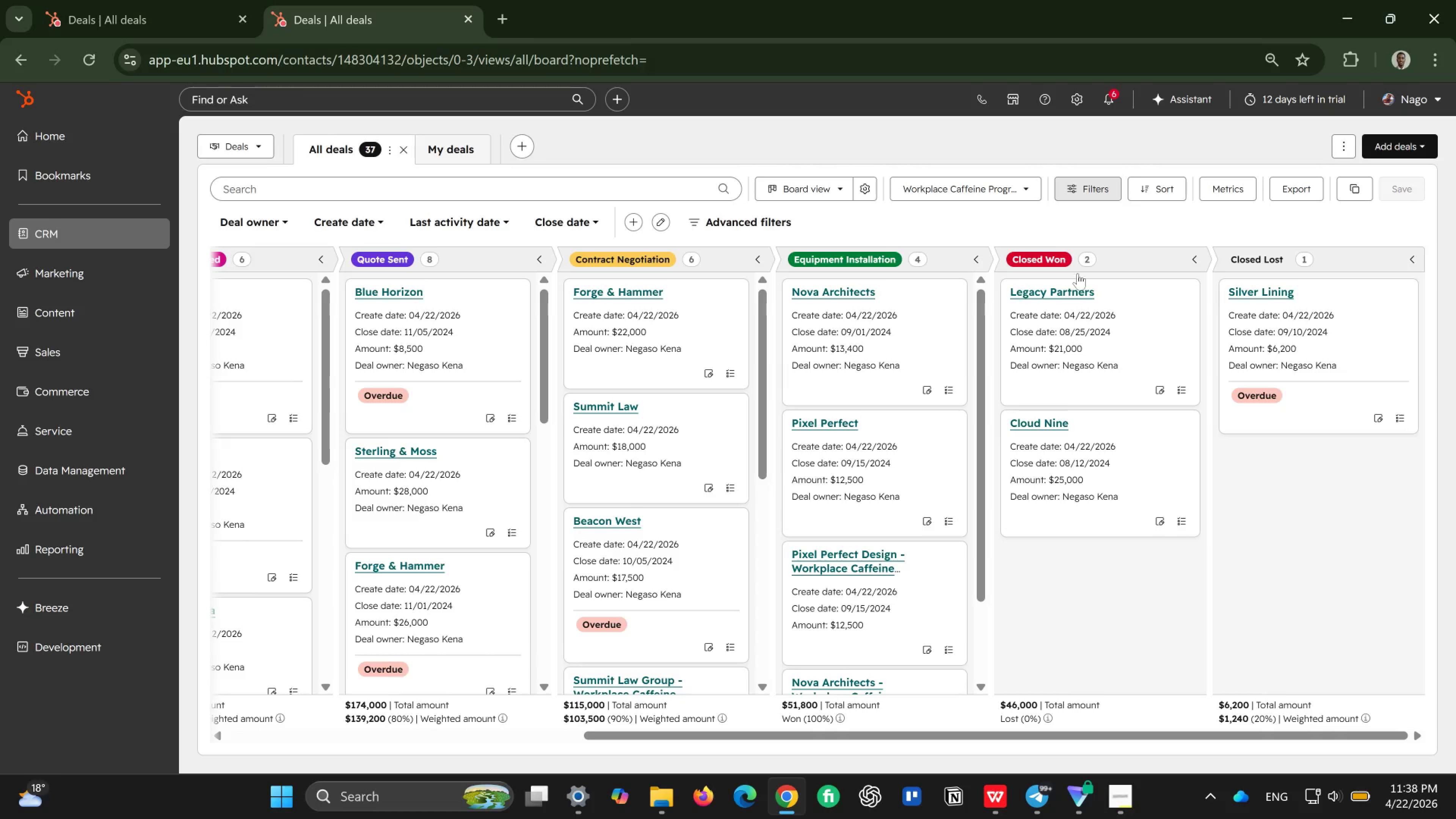 
left_click([1340, 144])
 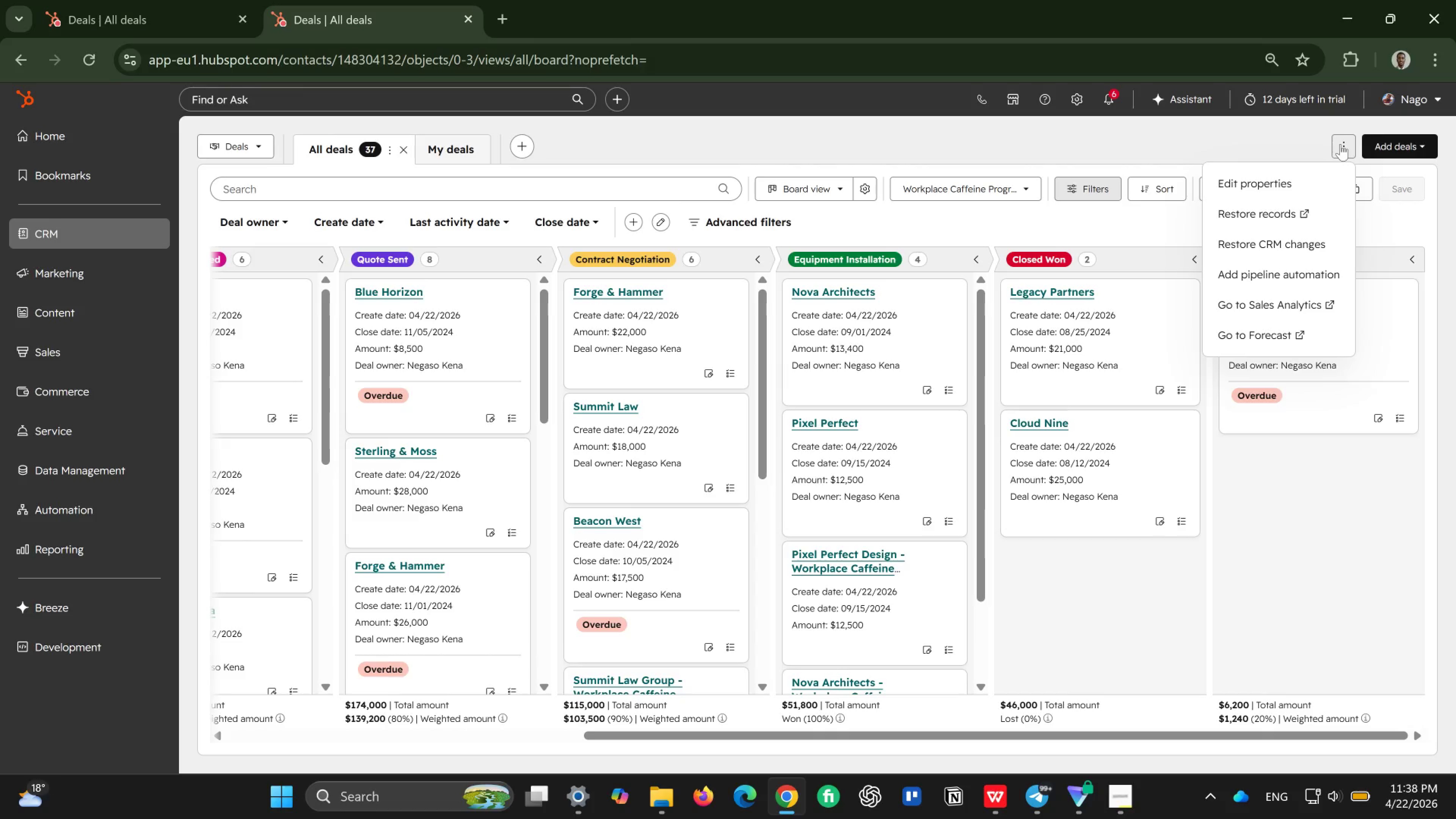 
left_click([1340, 144])
 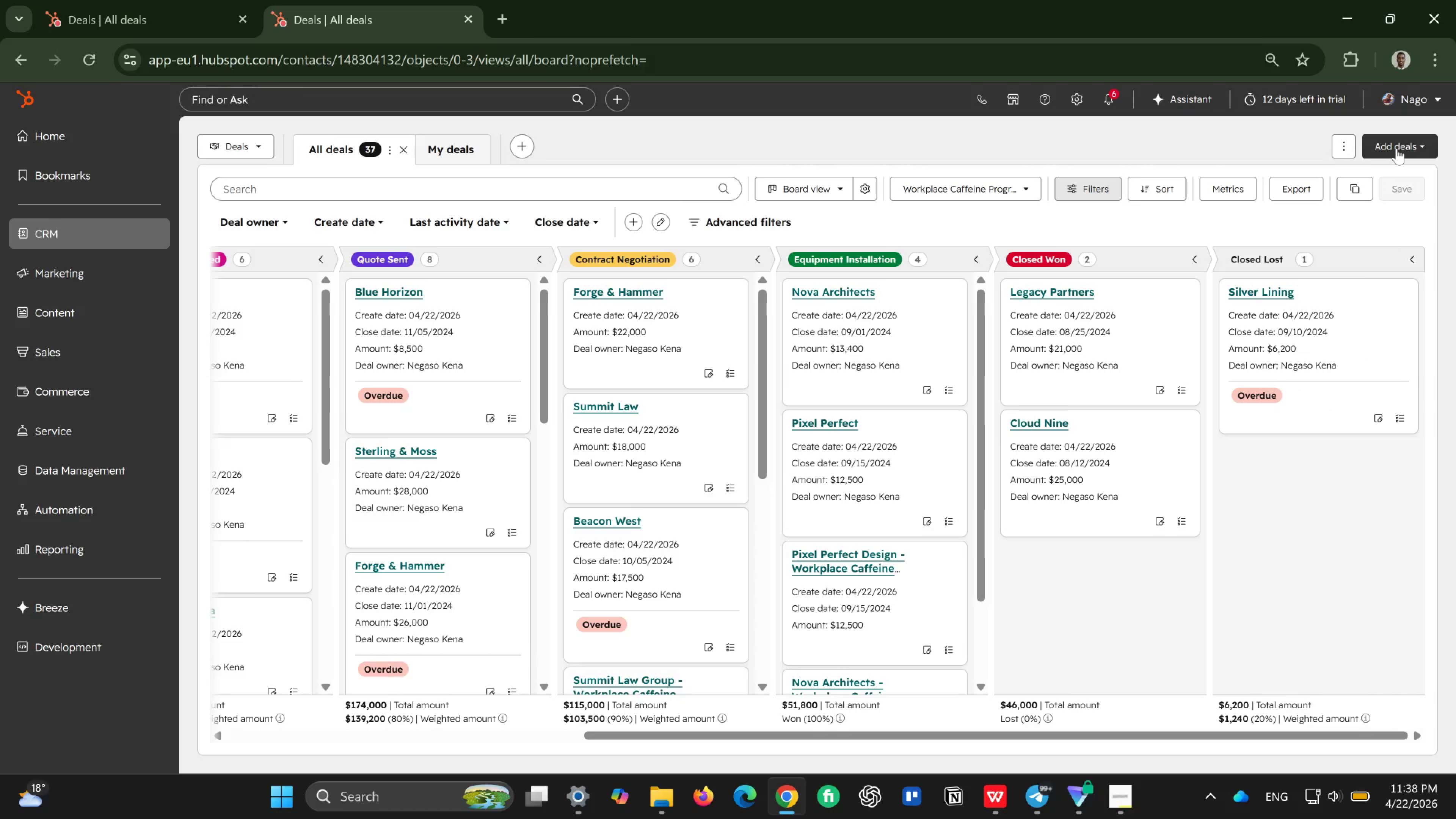 
left_click([1396, 148])
 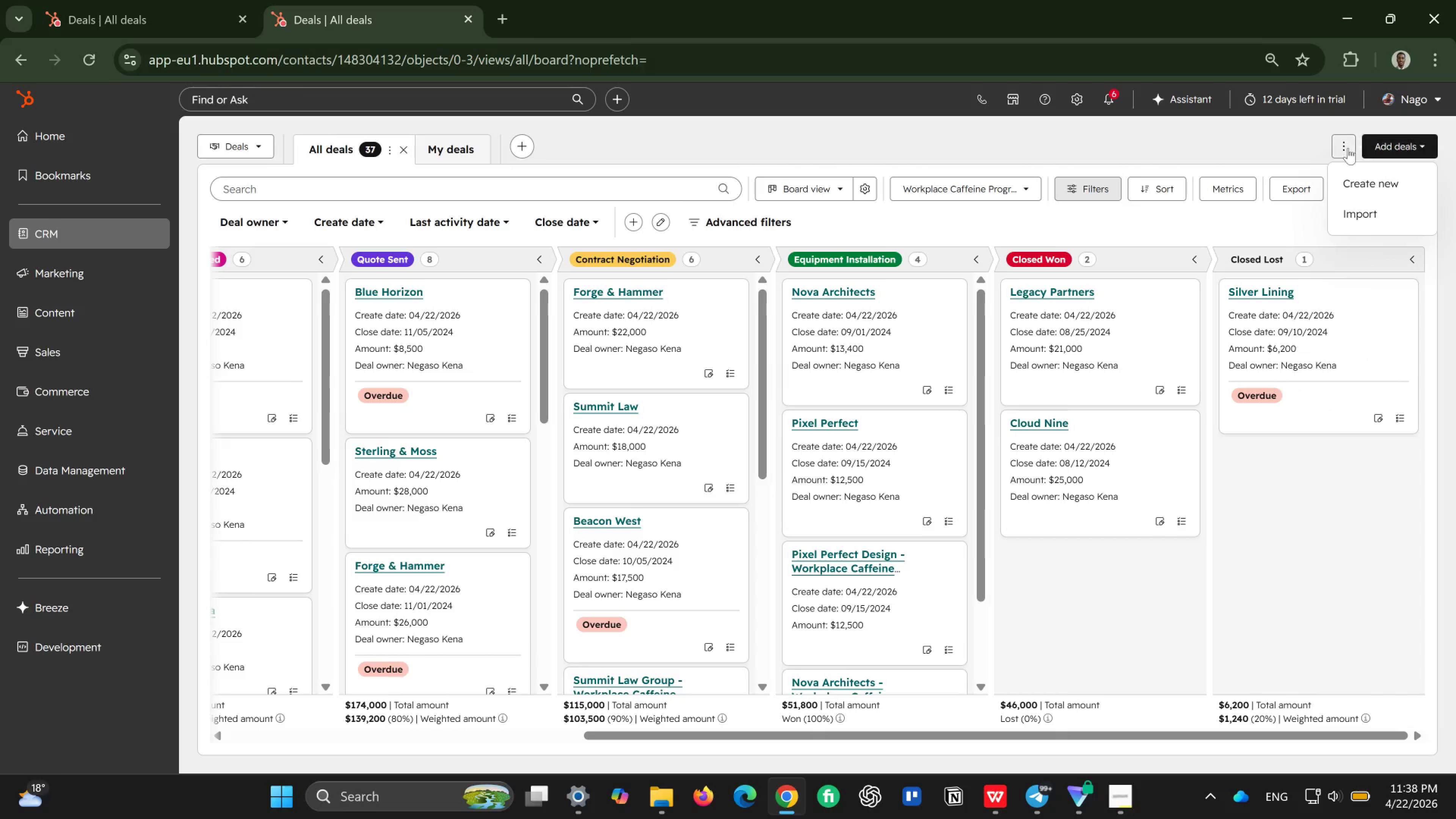 
left_click([1340, 147])
 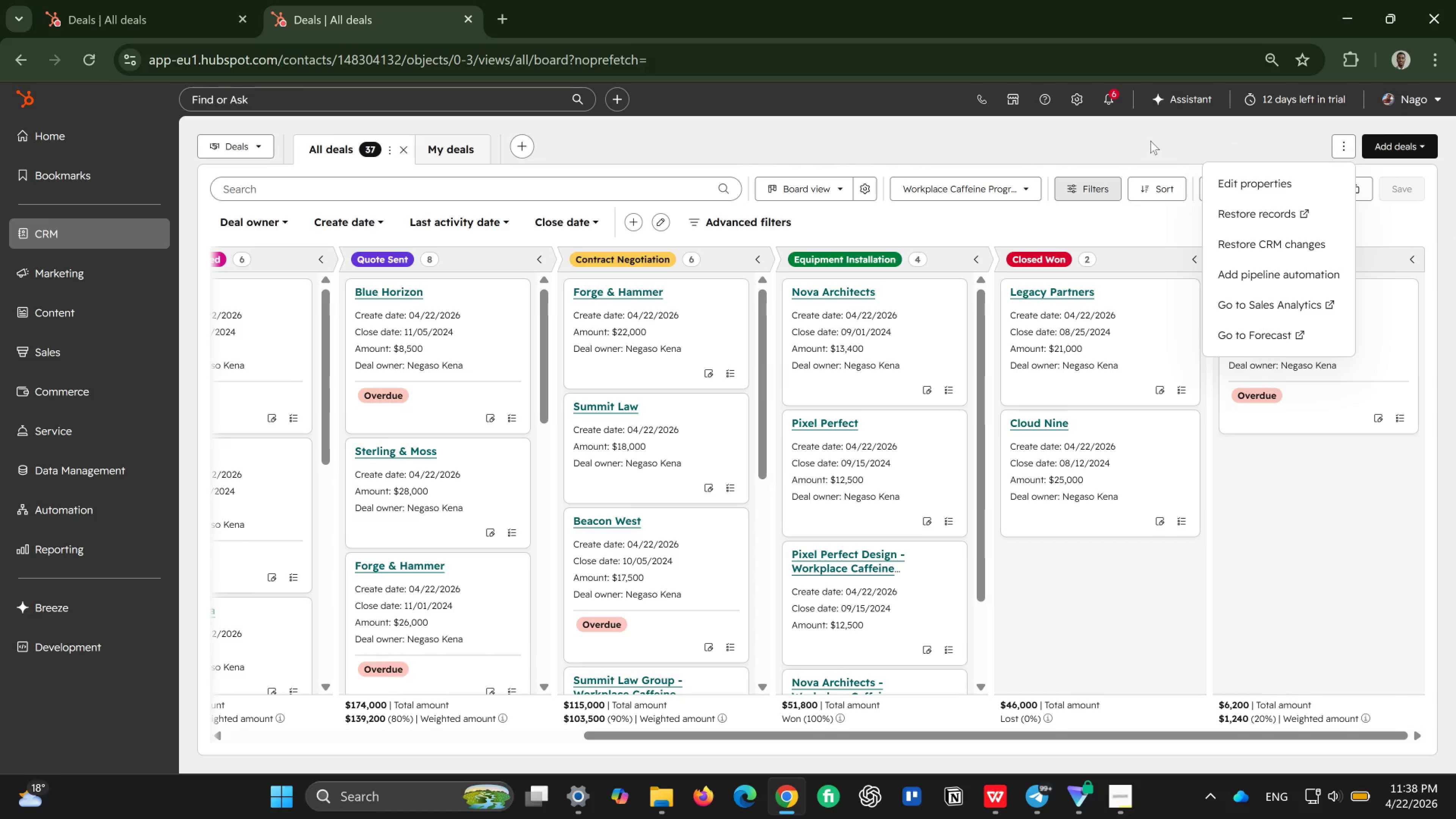 
left_click([1150, 141])
 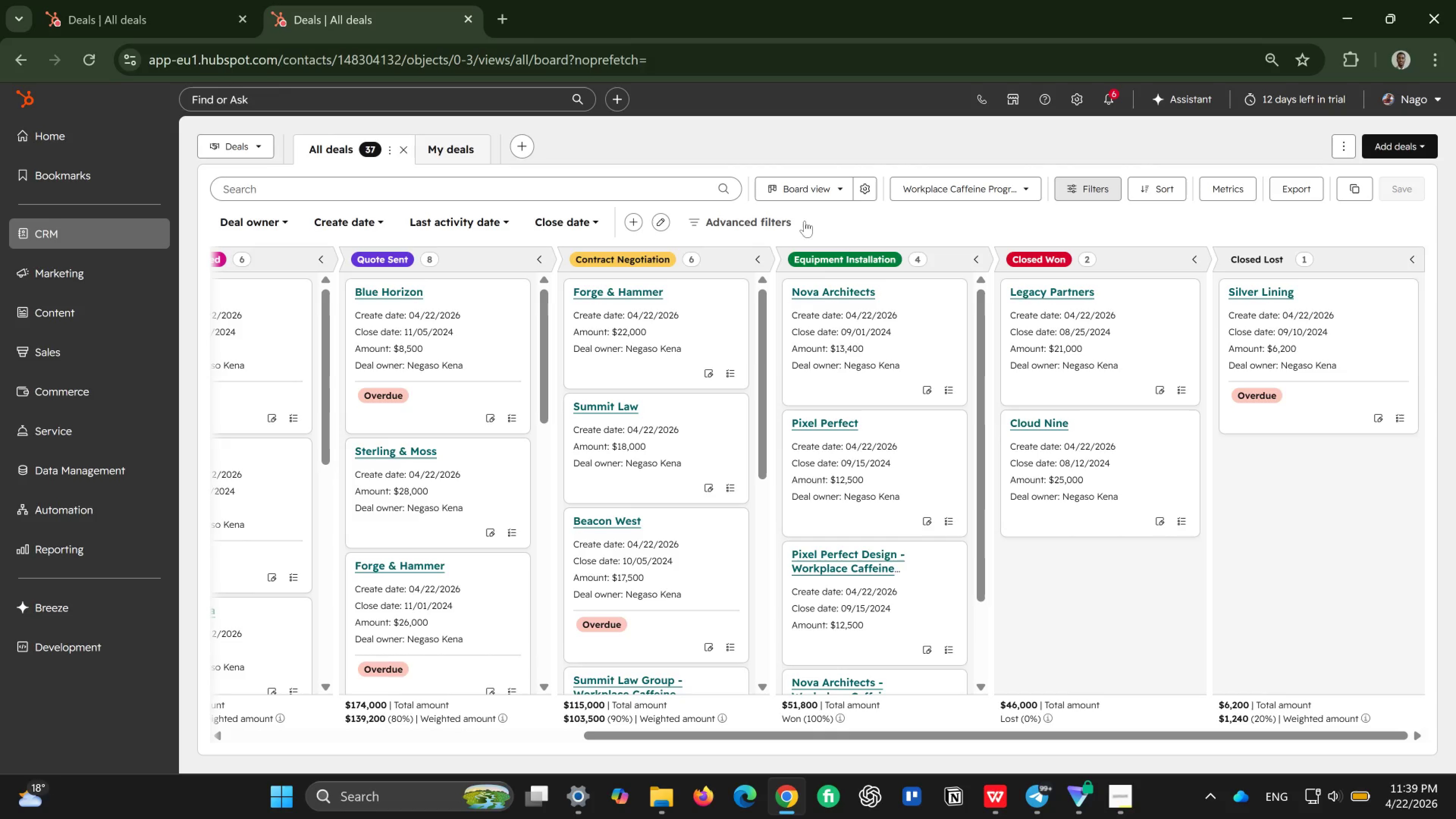 
wait(11.78)
 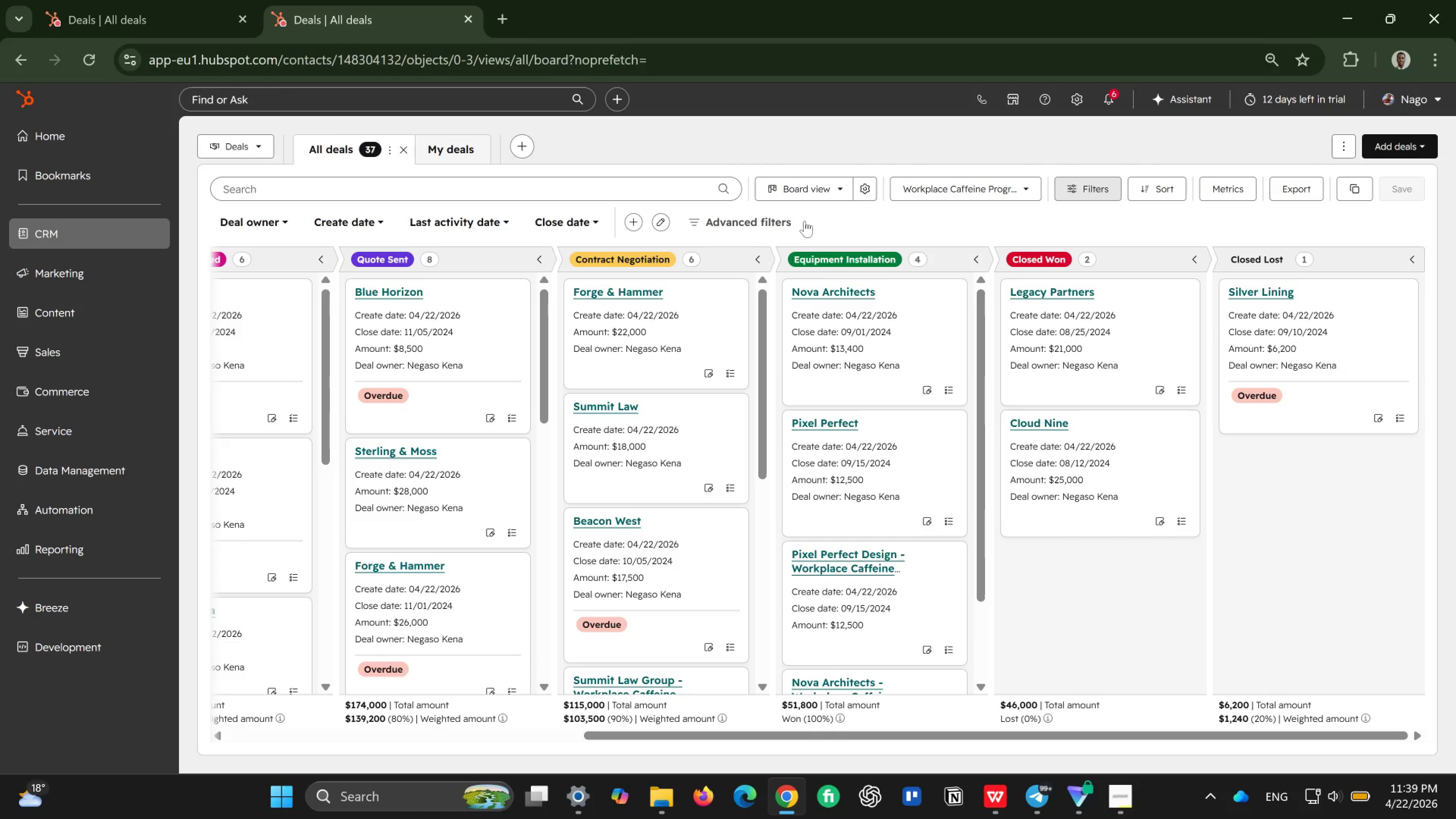 
scroll: coordinate [1045, 569], scroll_direction: down, amount: 3.0
 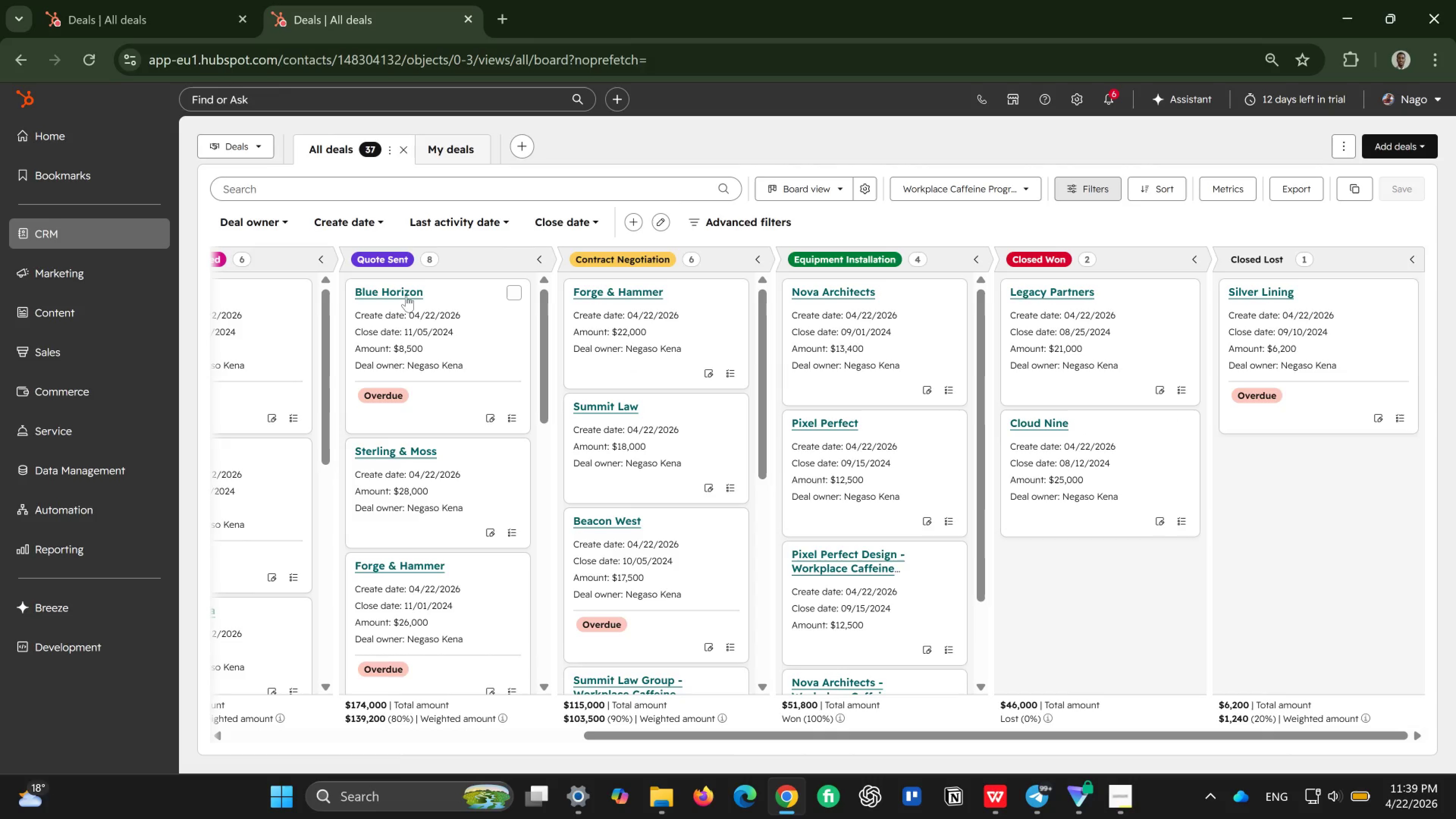 
scroll: coordinate [408, 325], scroll_direction: up, amount: 1.0
 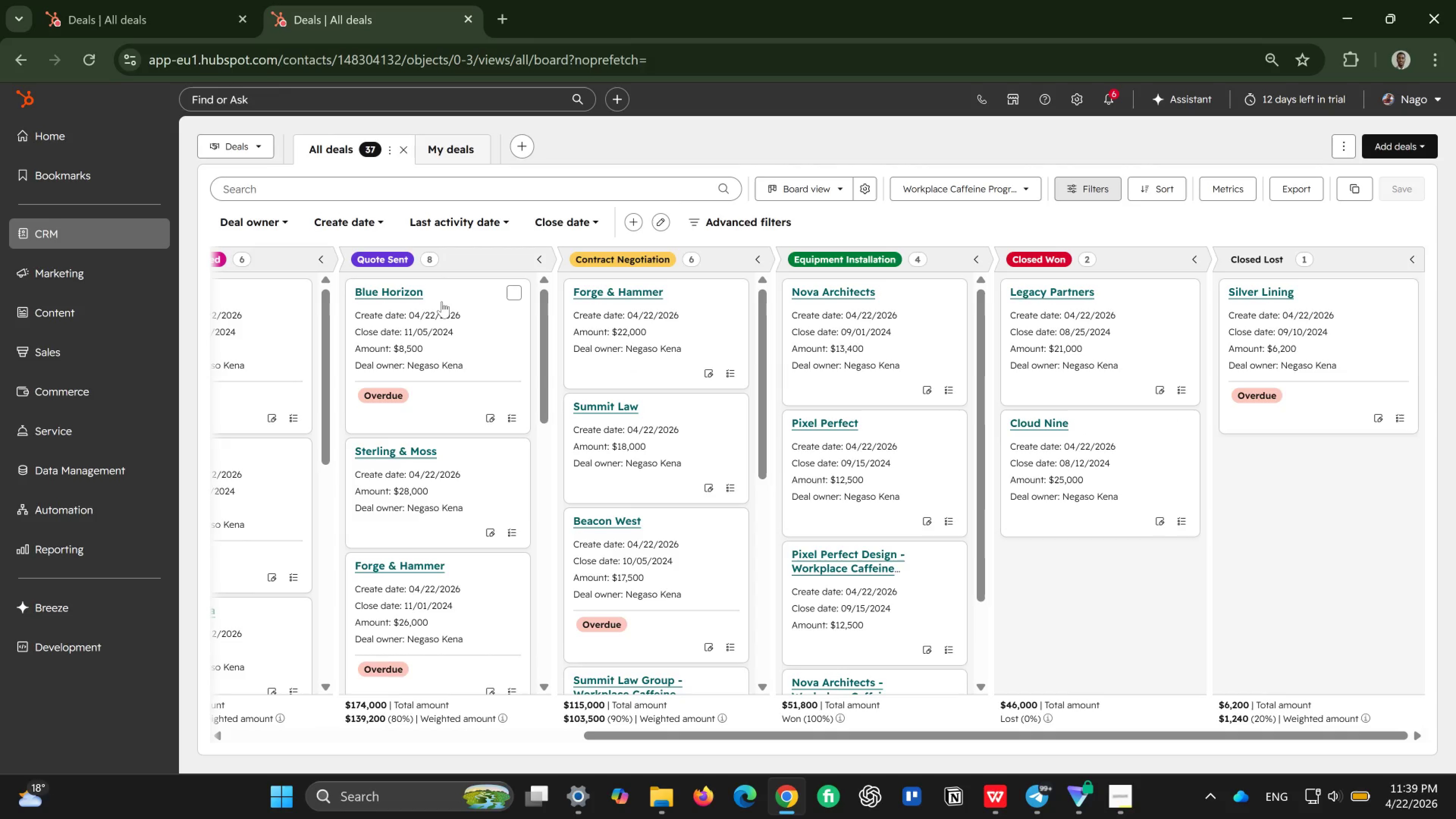 
wait(12.3)
 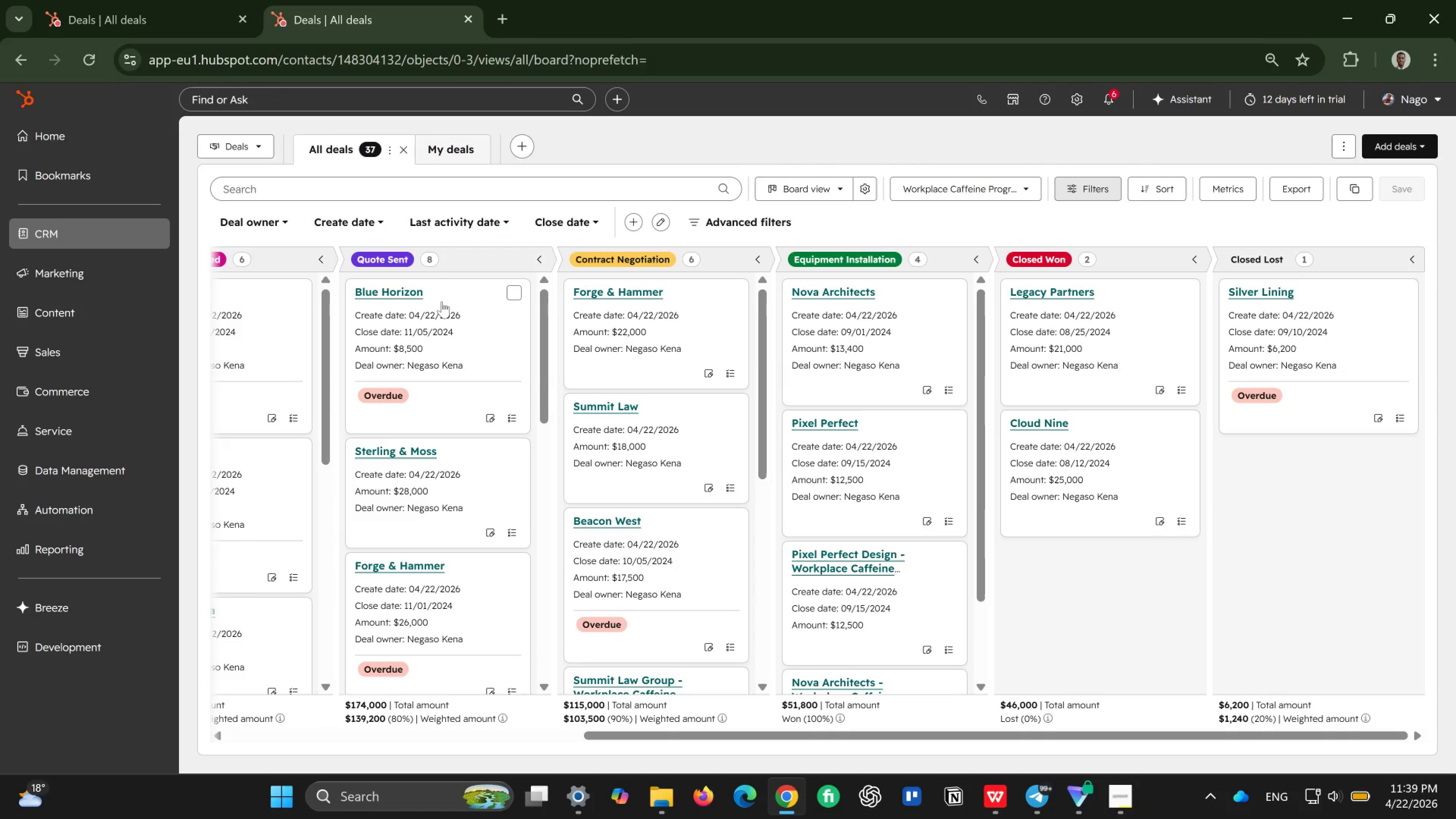 
scroll: coordinate [442, 304], scroll_direction: down, amount: 1.0
 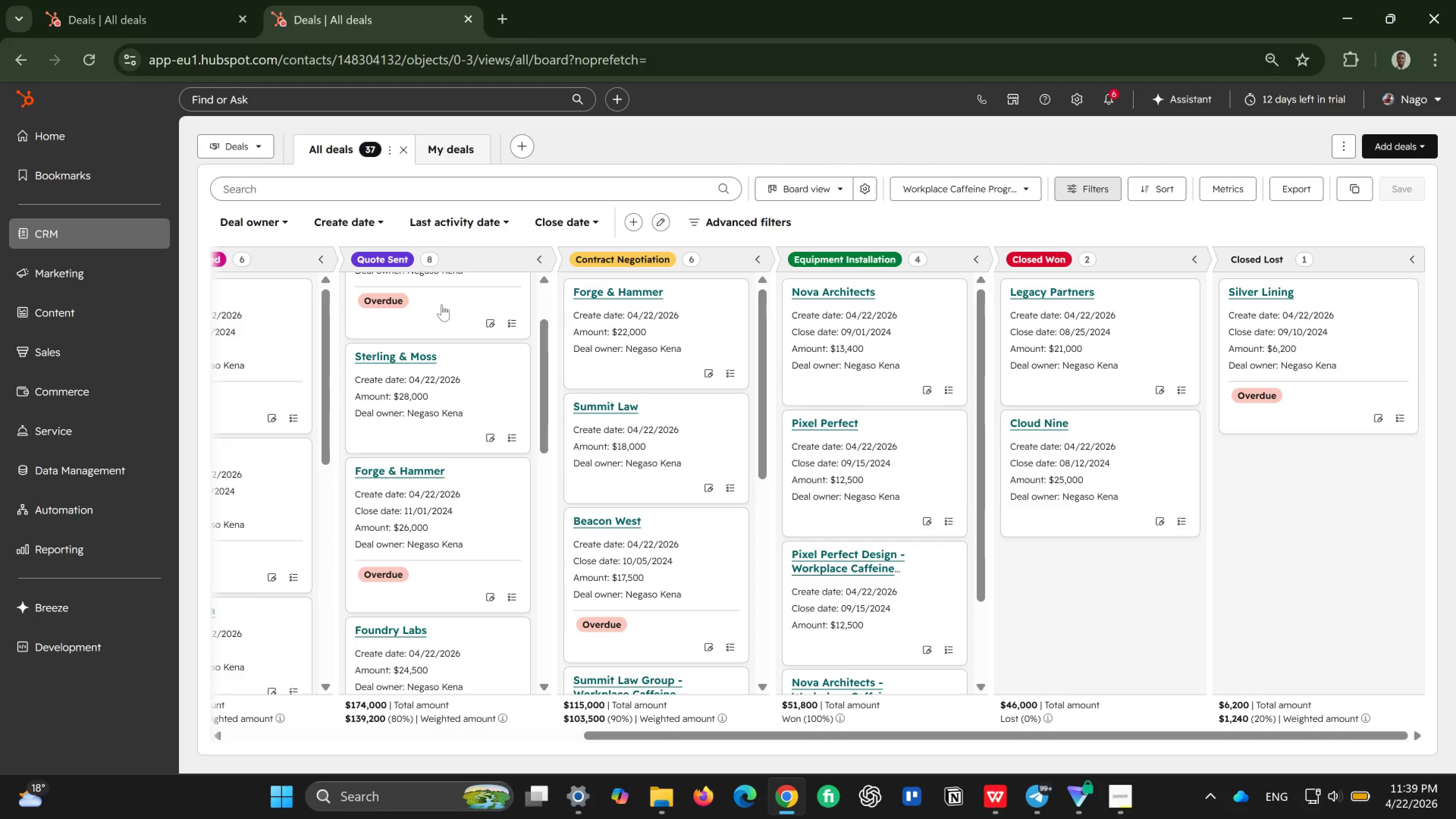 
wait(11.23)
 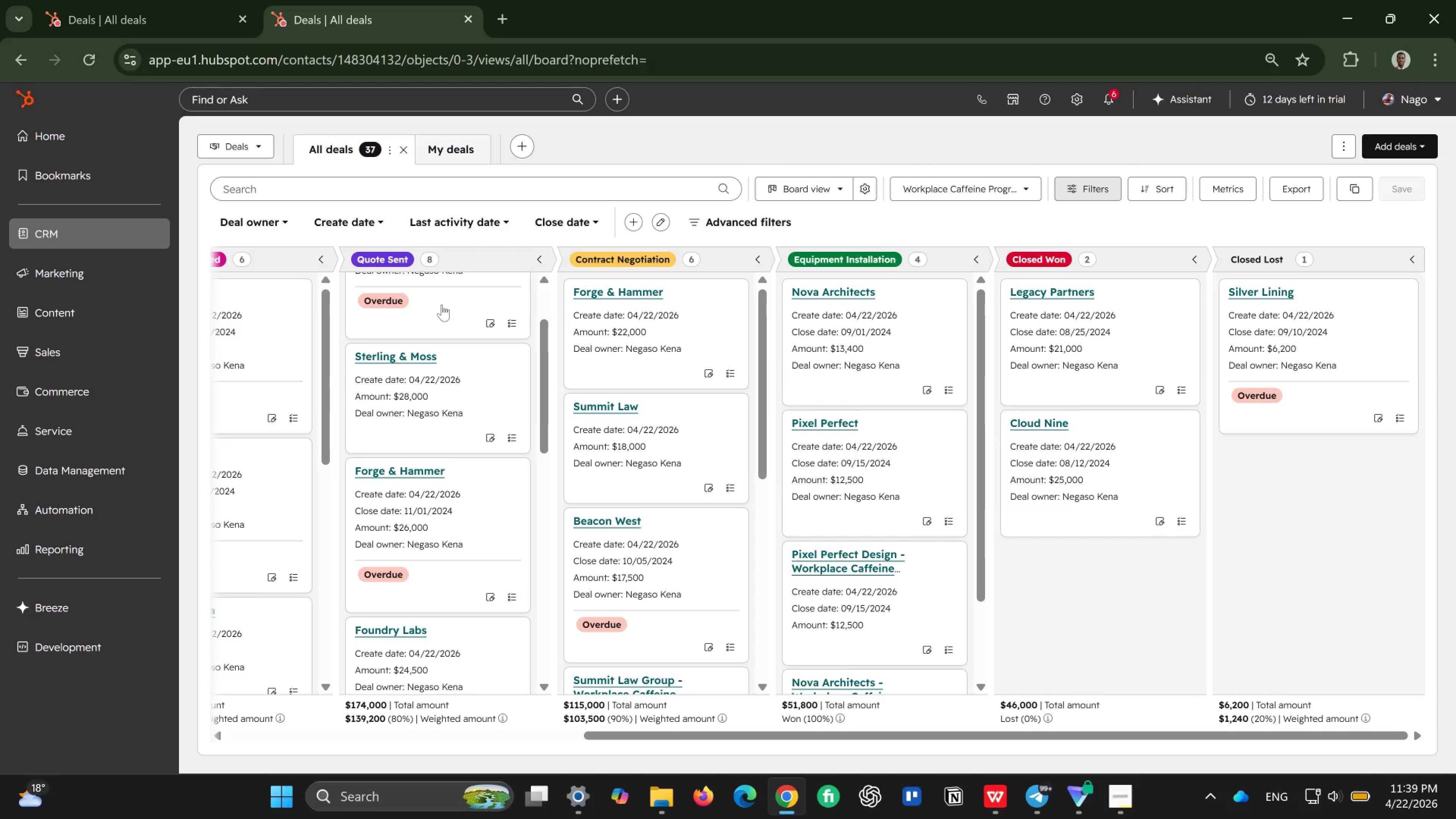 
left_click_drag(start_coordinate=[376, 254], to_coordinate=[405, 254])
 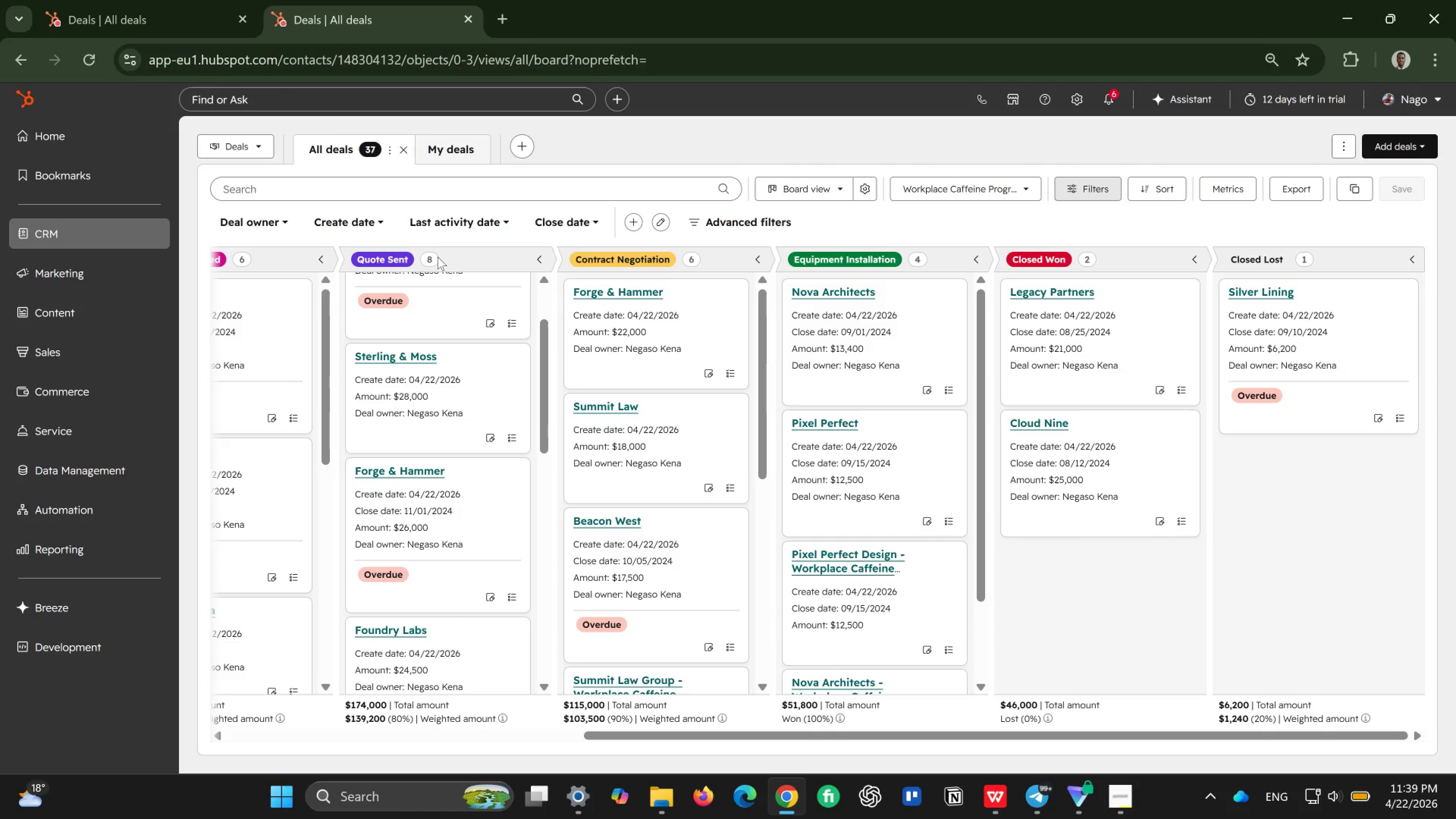 
left_click([438, 257])
 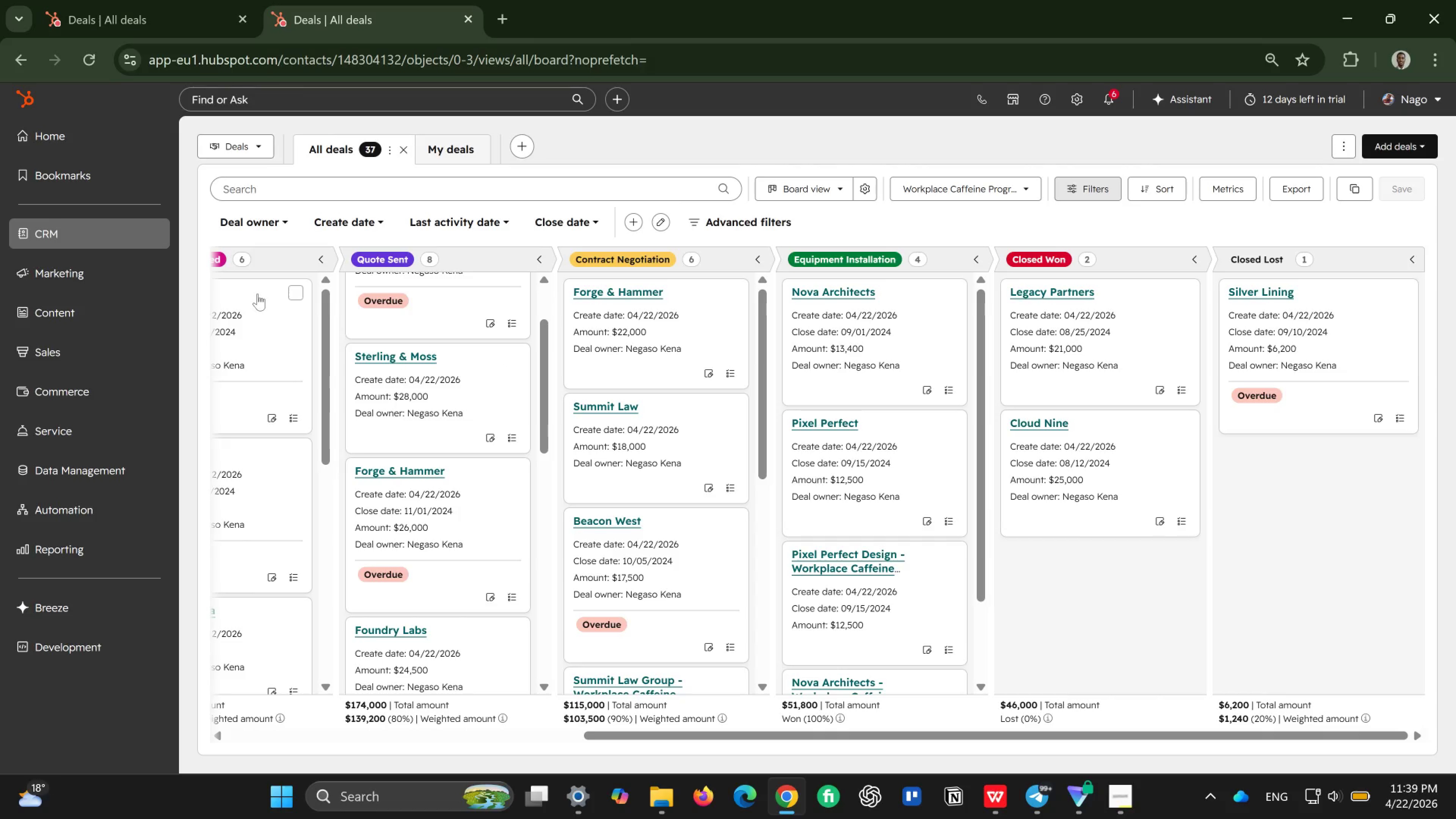 
mouse_move([294, 281])
 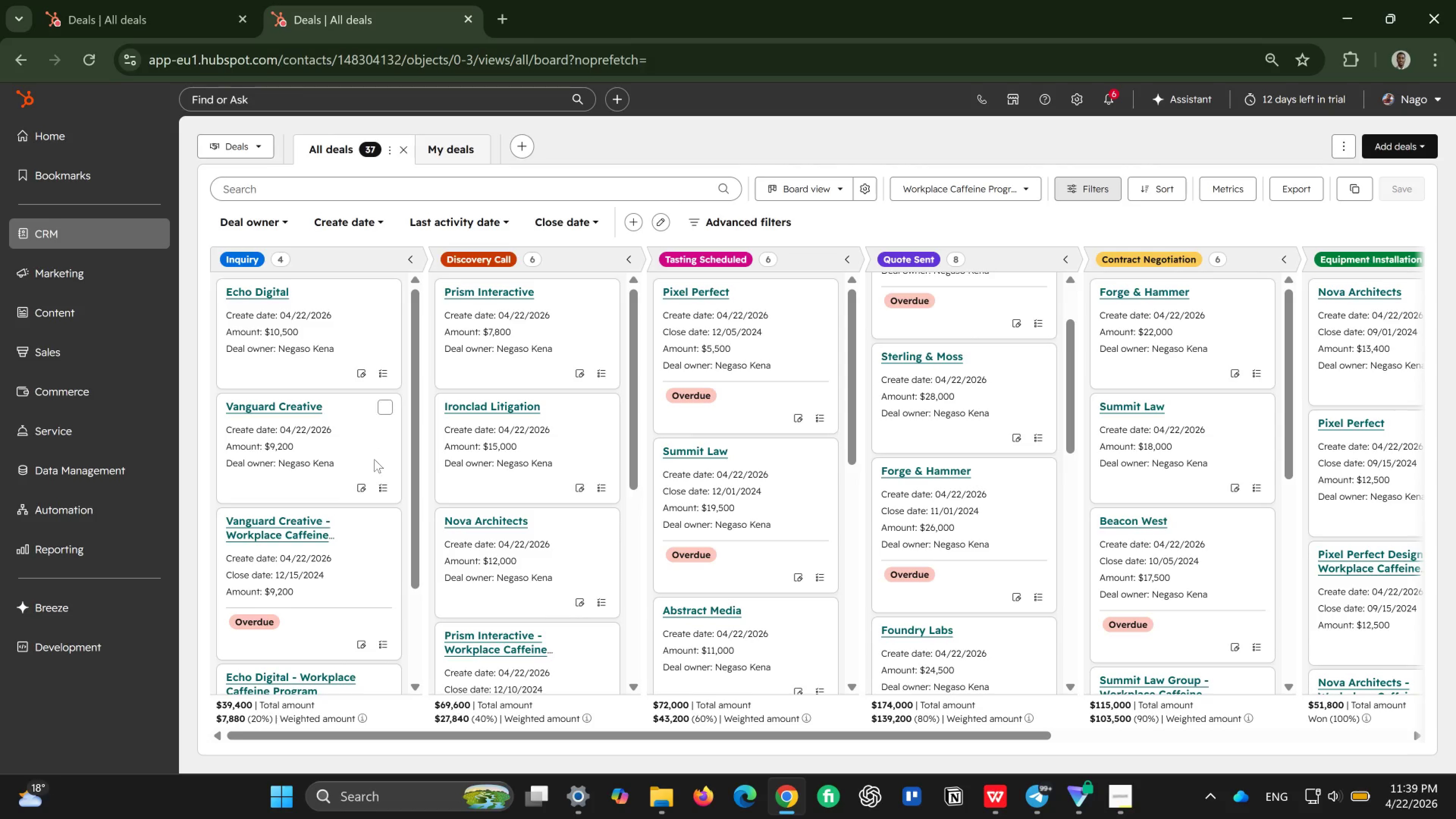 
mouse_move([402, 367])
 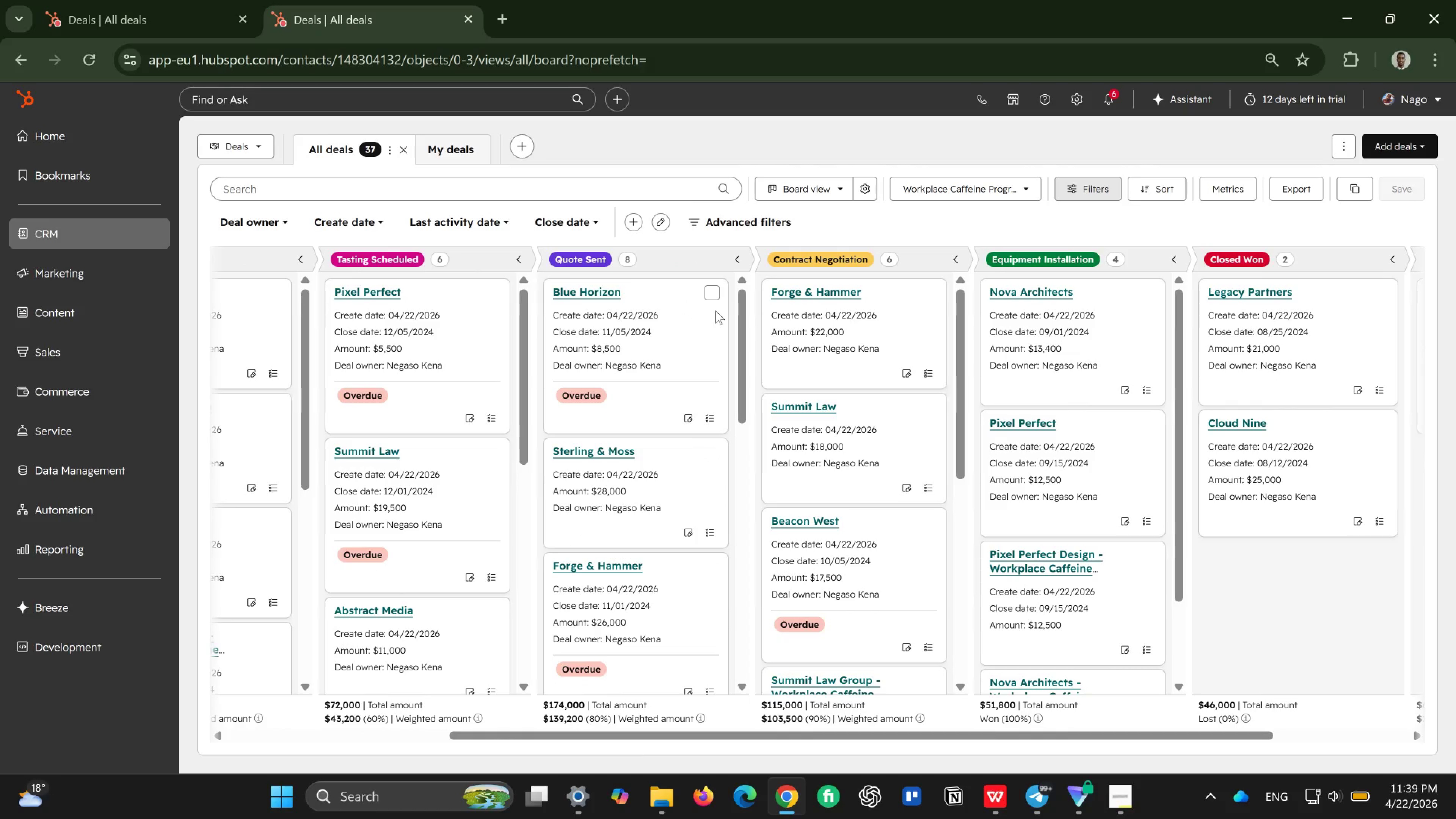 
wait(7.57)
 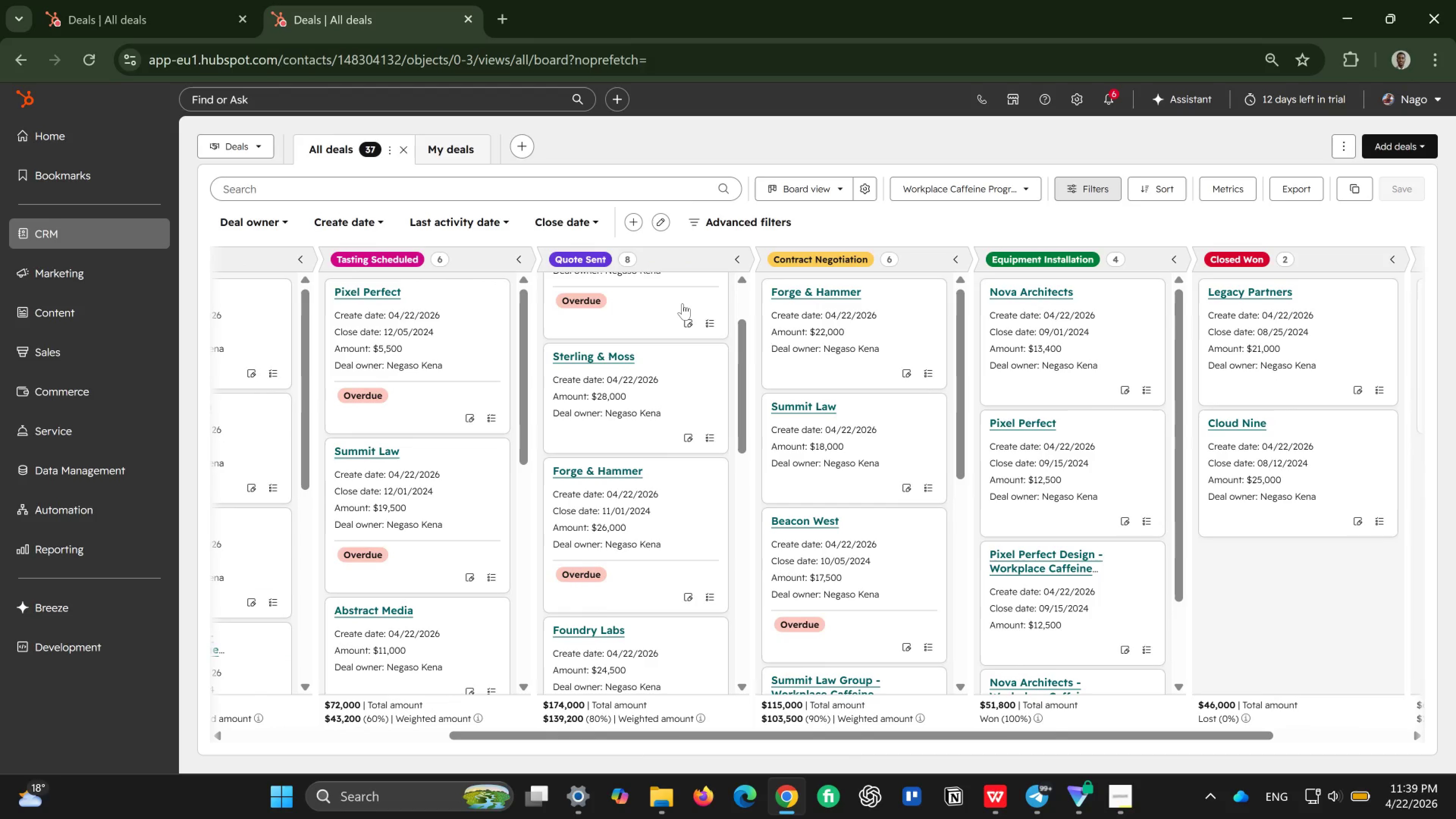 
left_click([716, 290])
 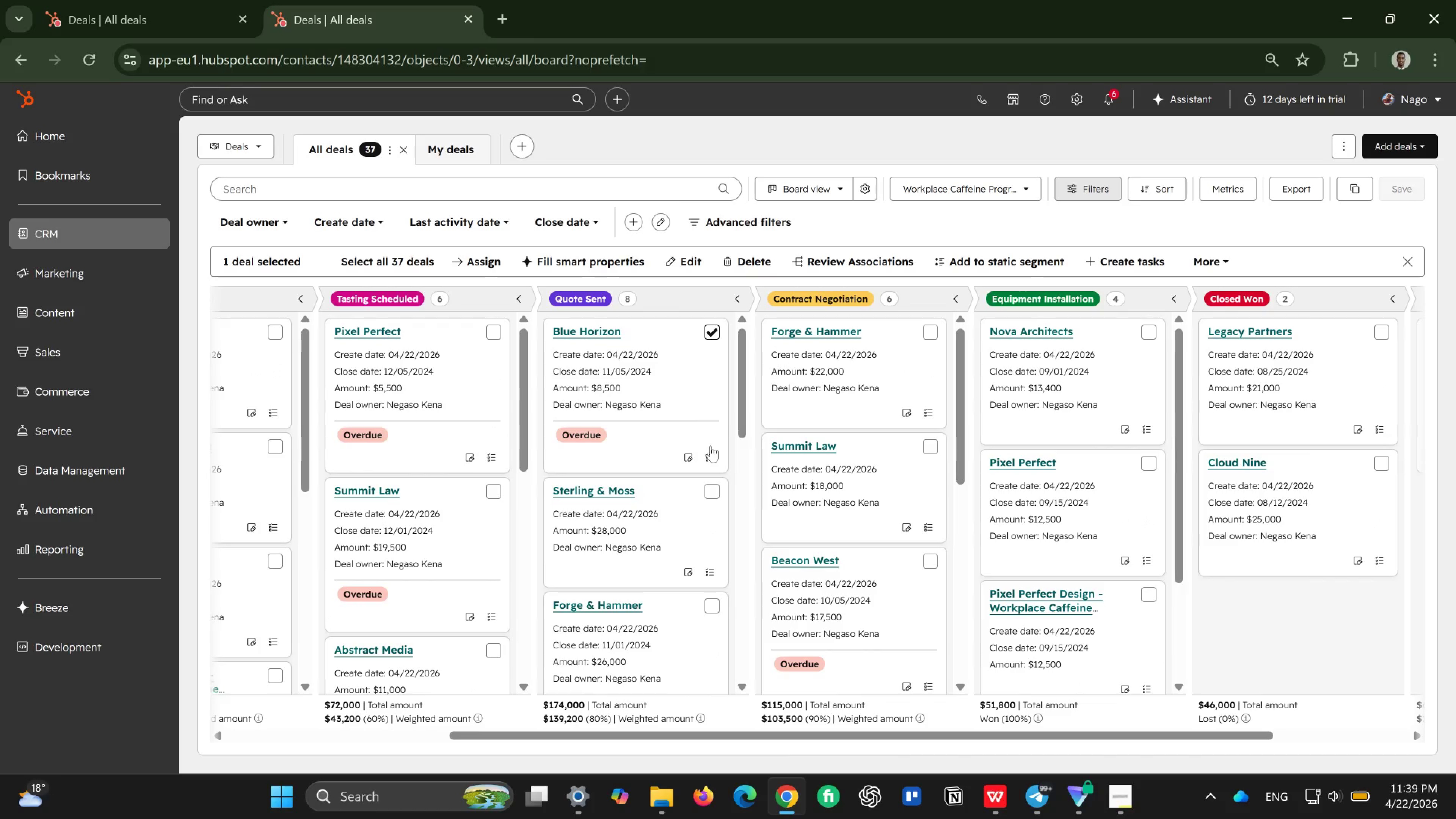 
left_click([711, 493])
 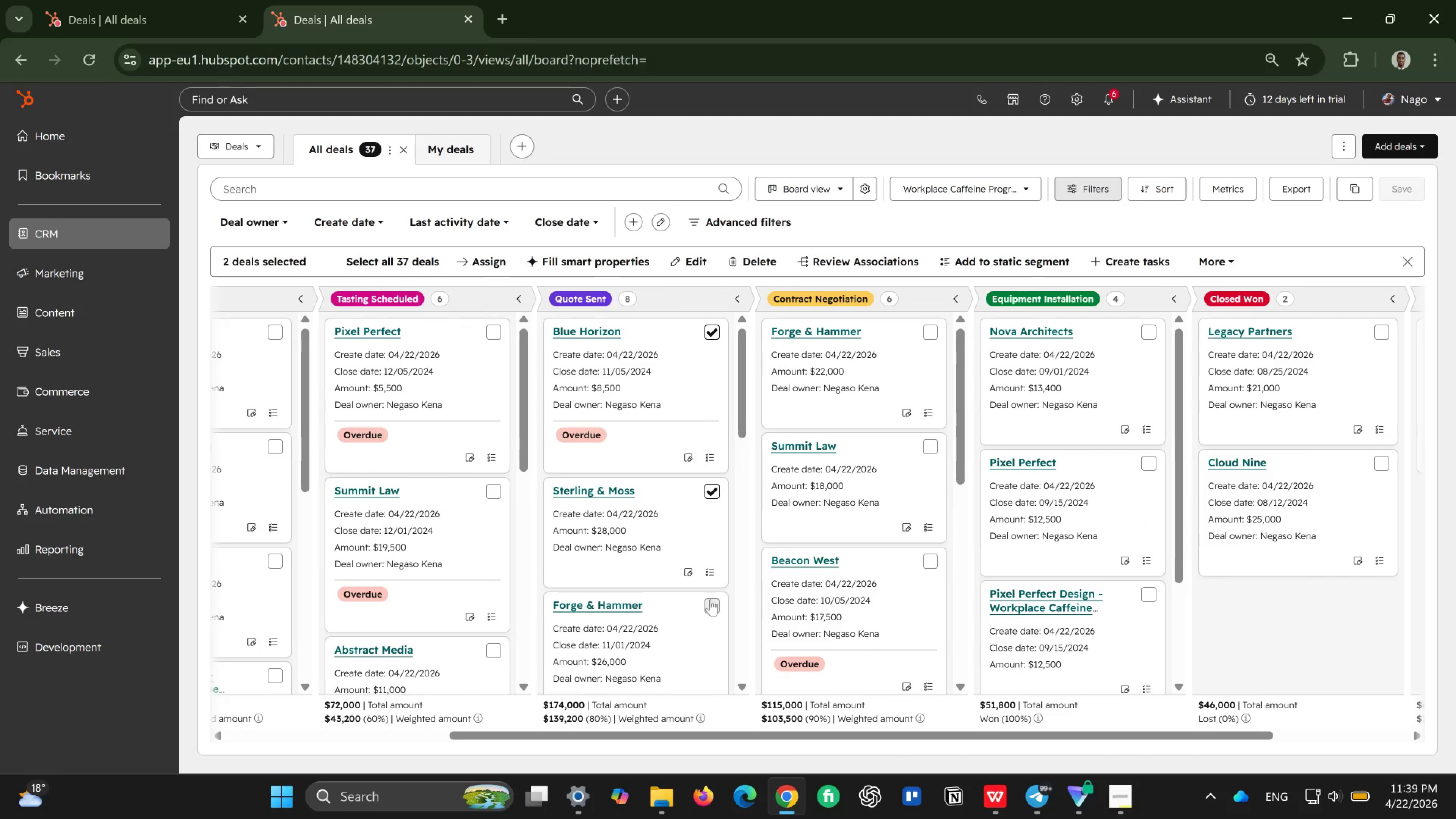 
left_click([710, 599])
 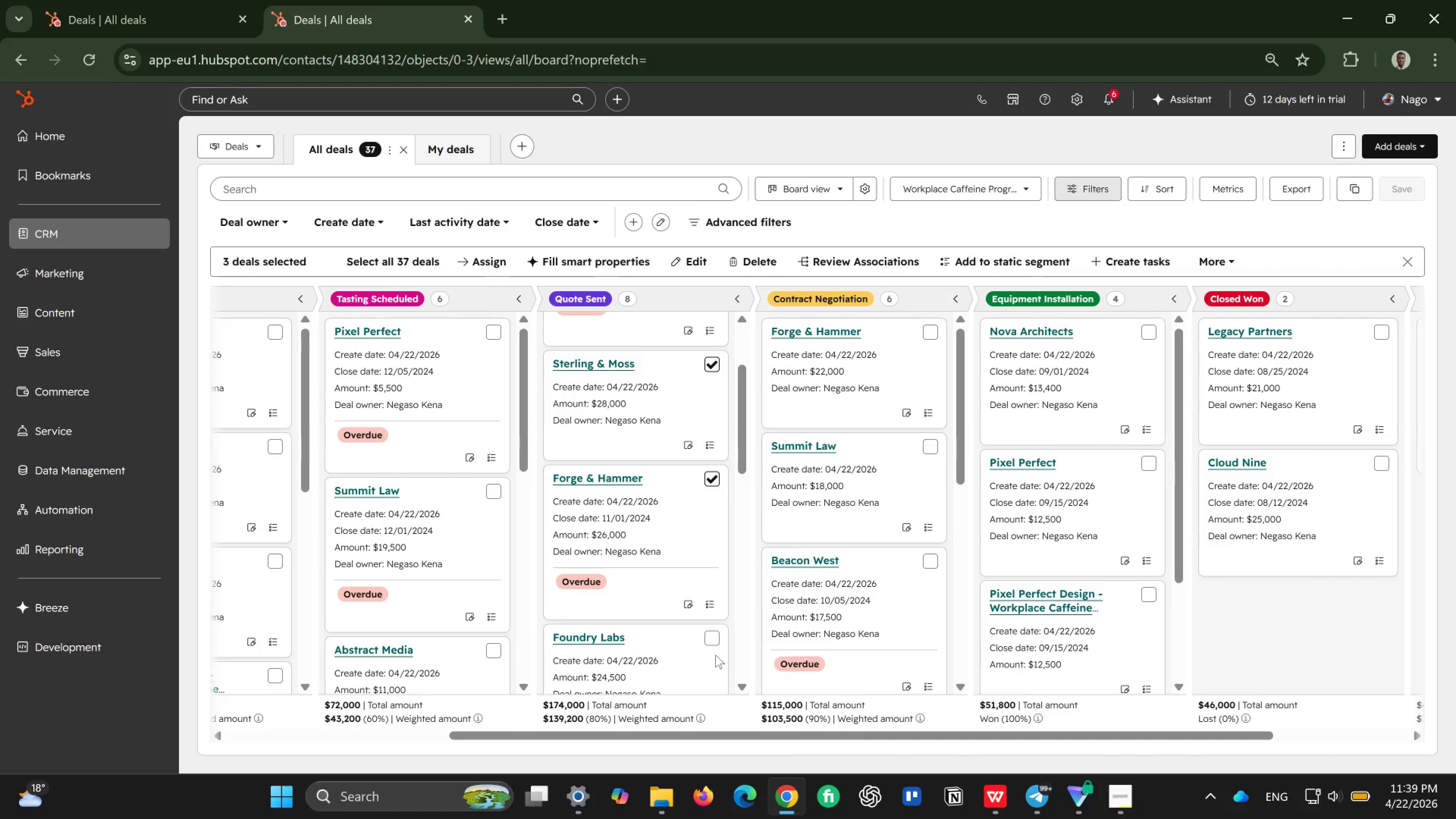 
left_click([715, 637])
 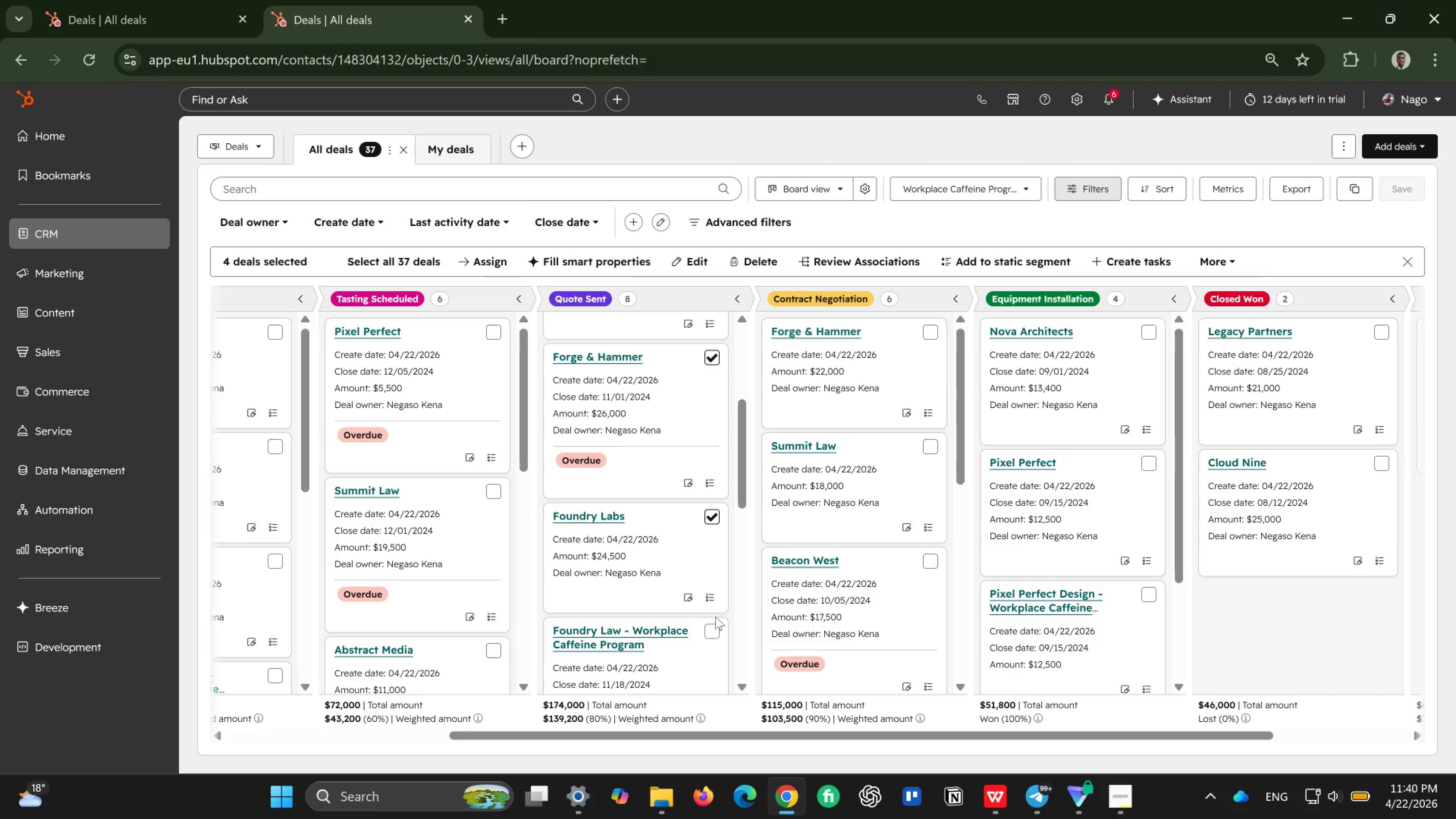 
left_click([715, 636])
 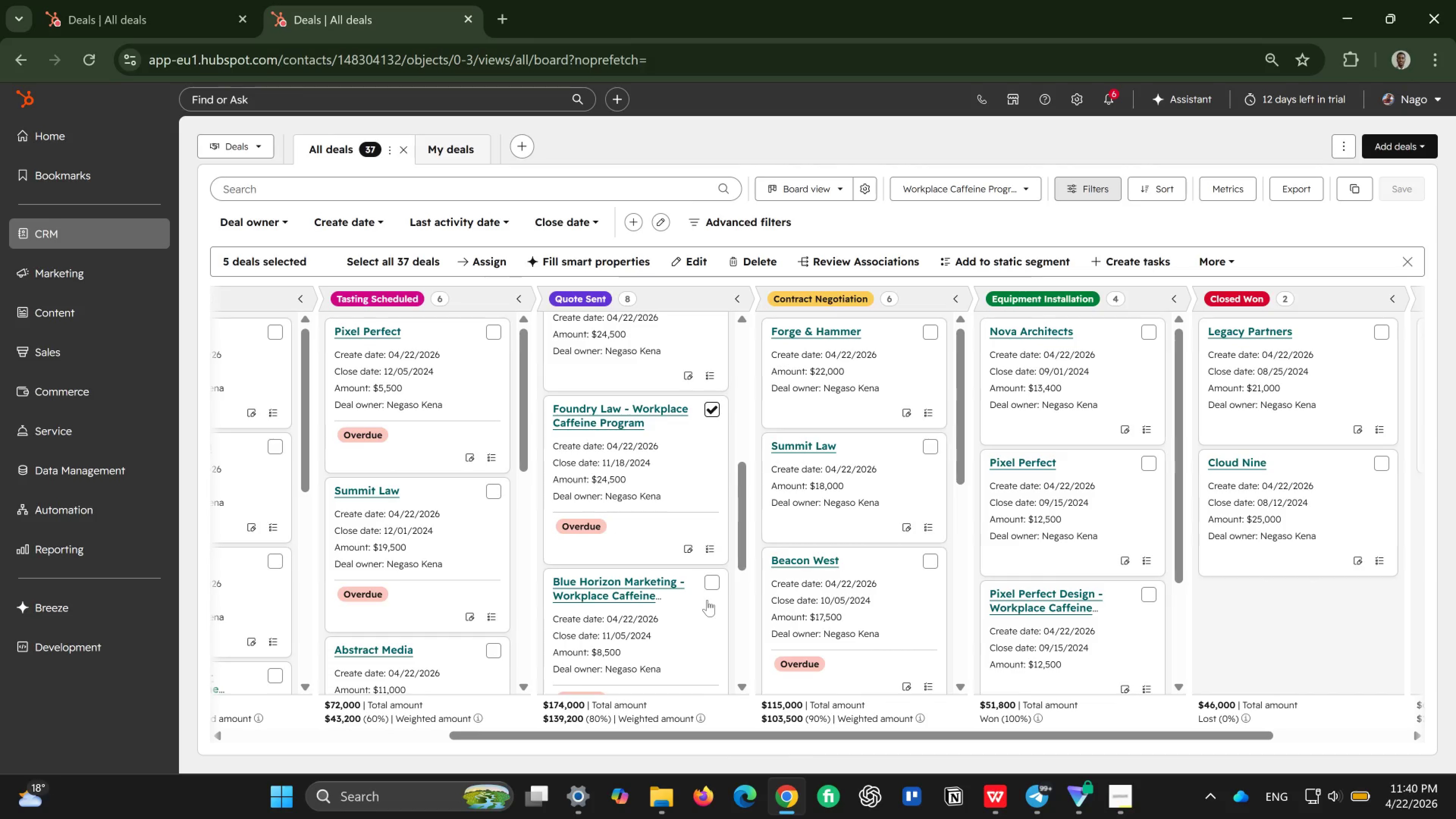 
left_click([714, 580])
 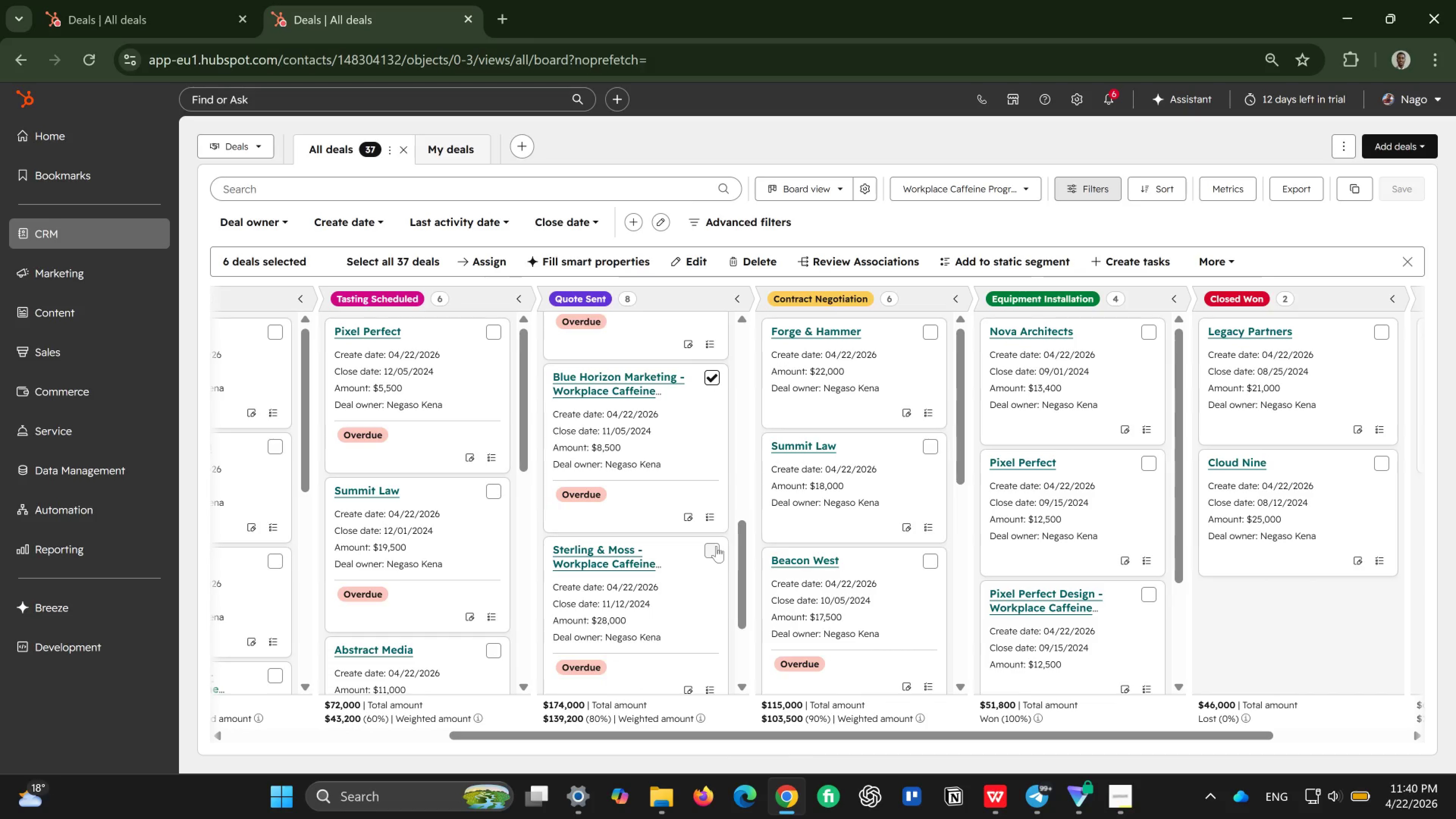 
left_click([709, 555])
 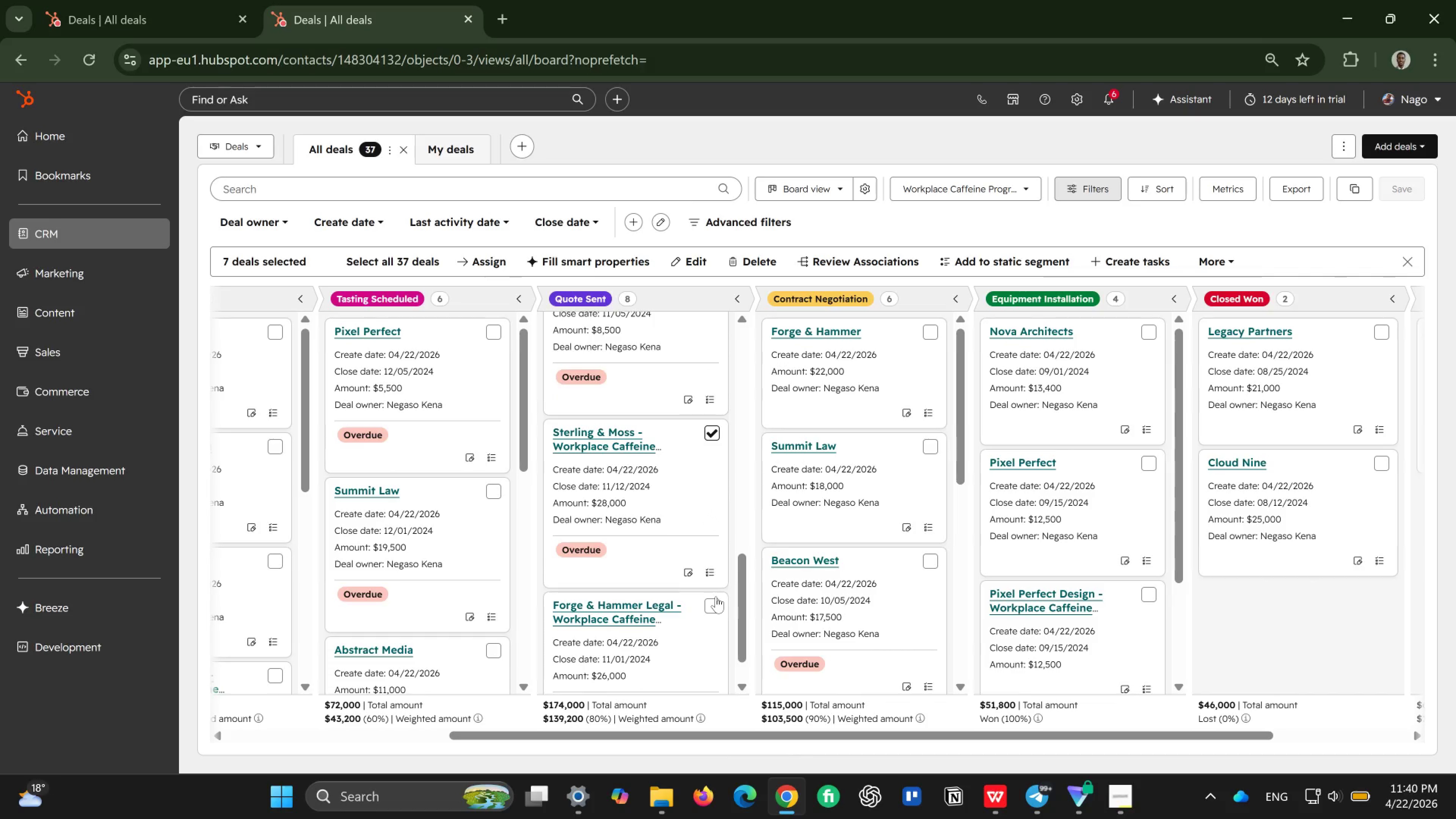 
left_click([714, 604])
 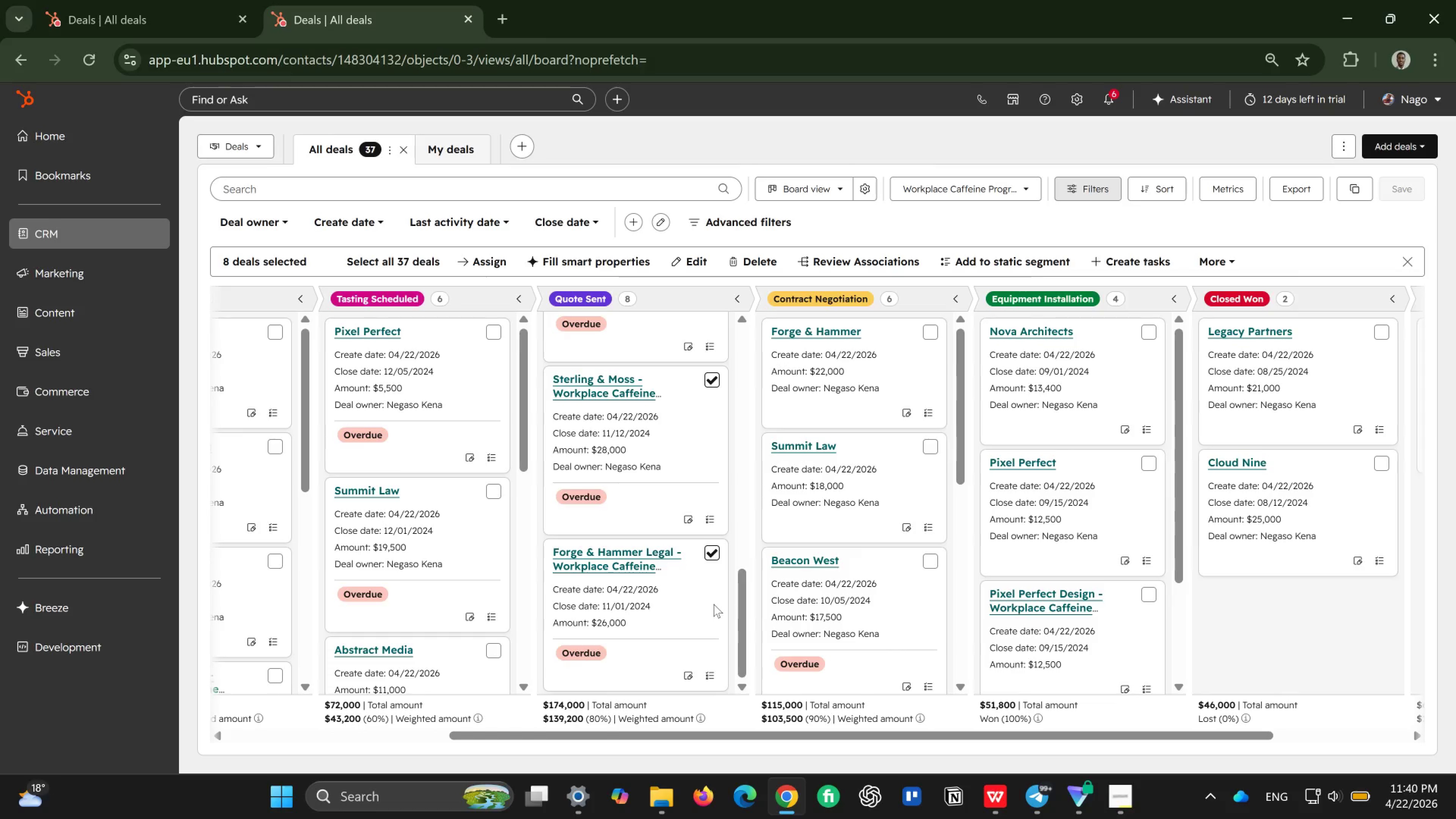 
wait(22.93)
 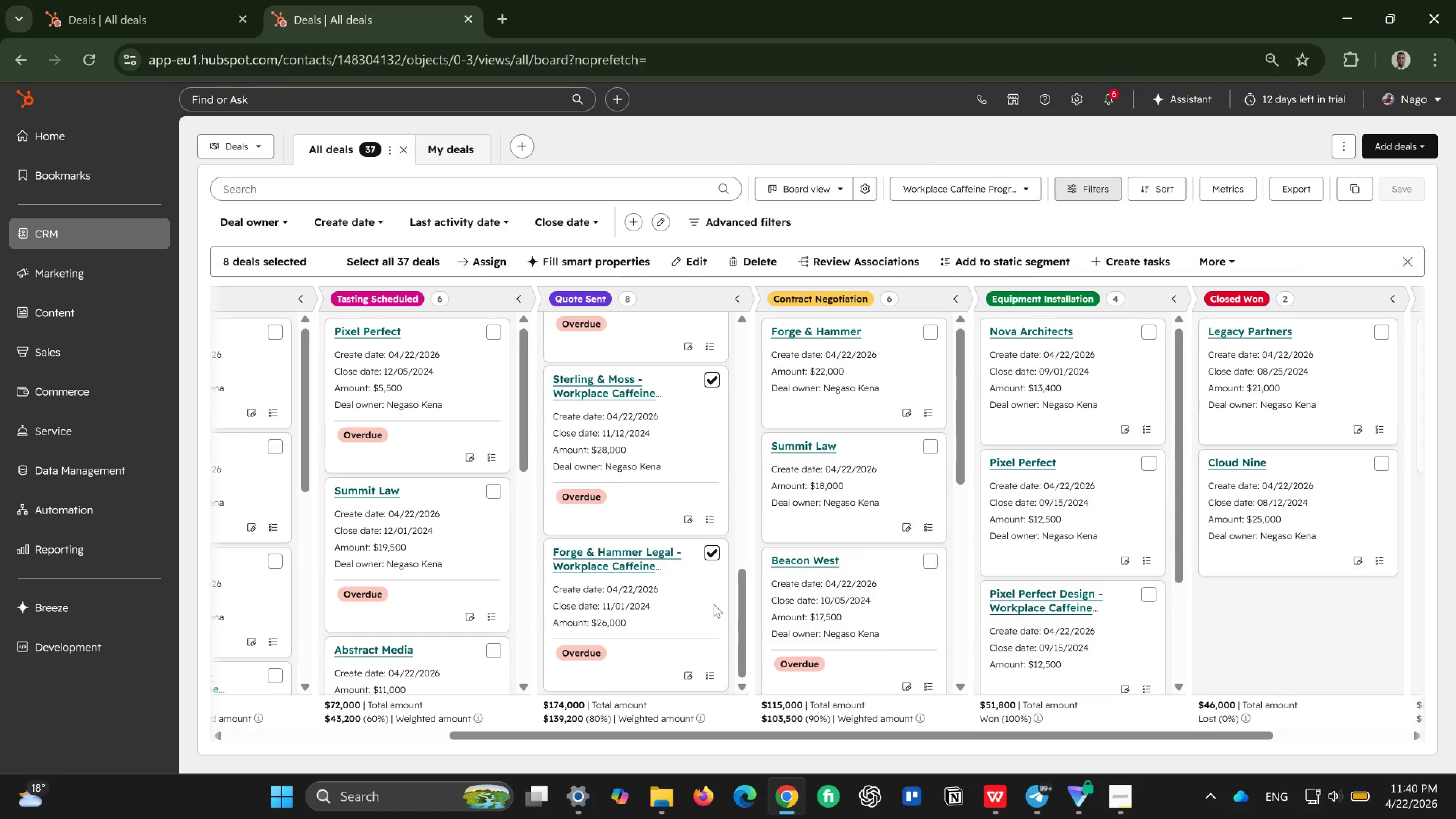 
left_click([1341, 147])
 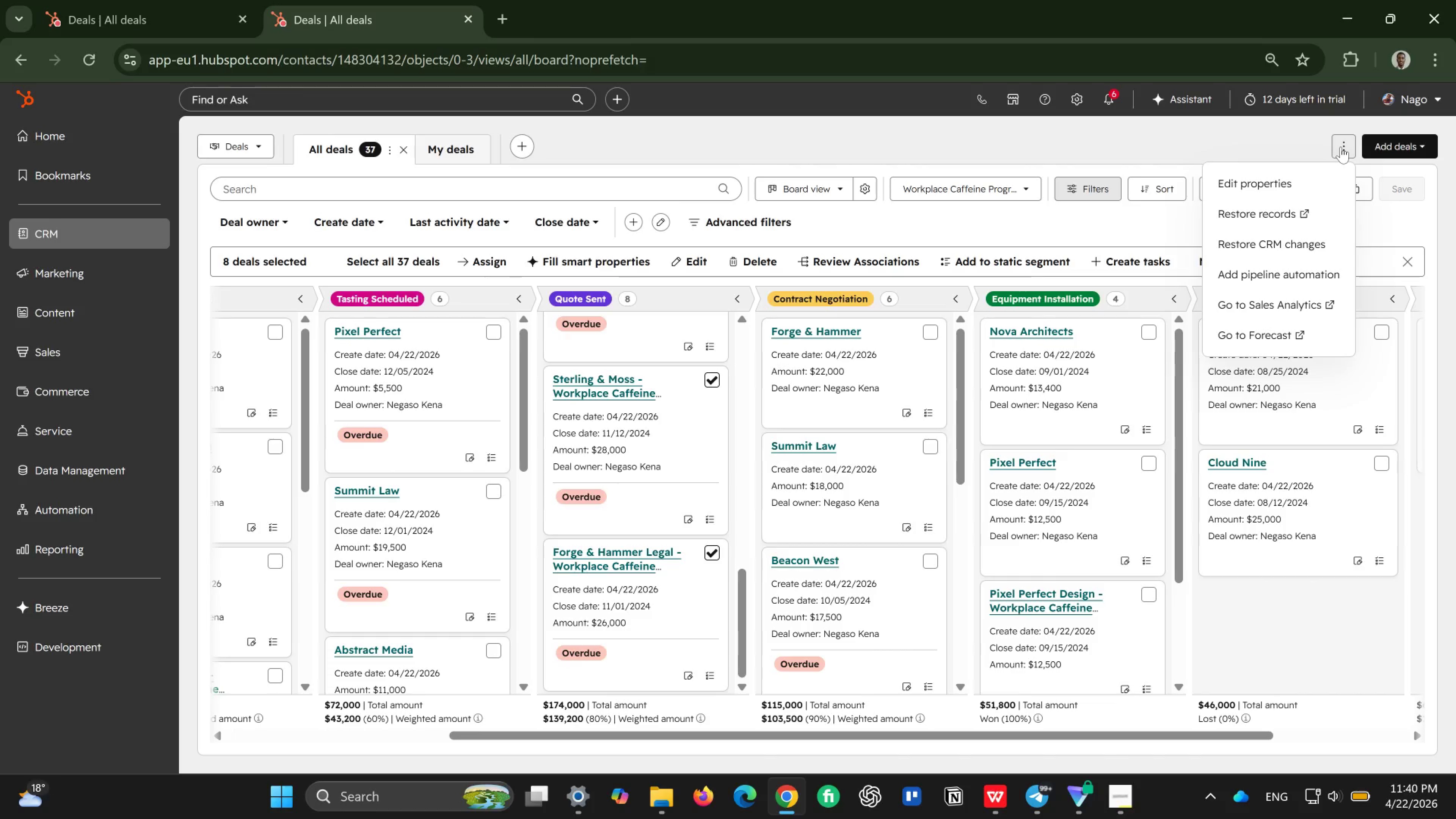 
wait(7.75)
 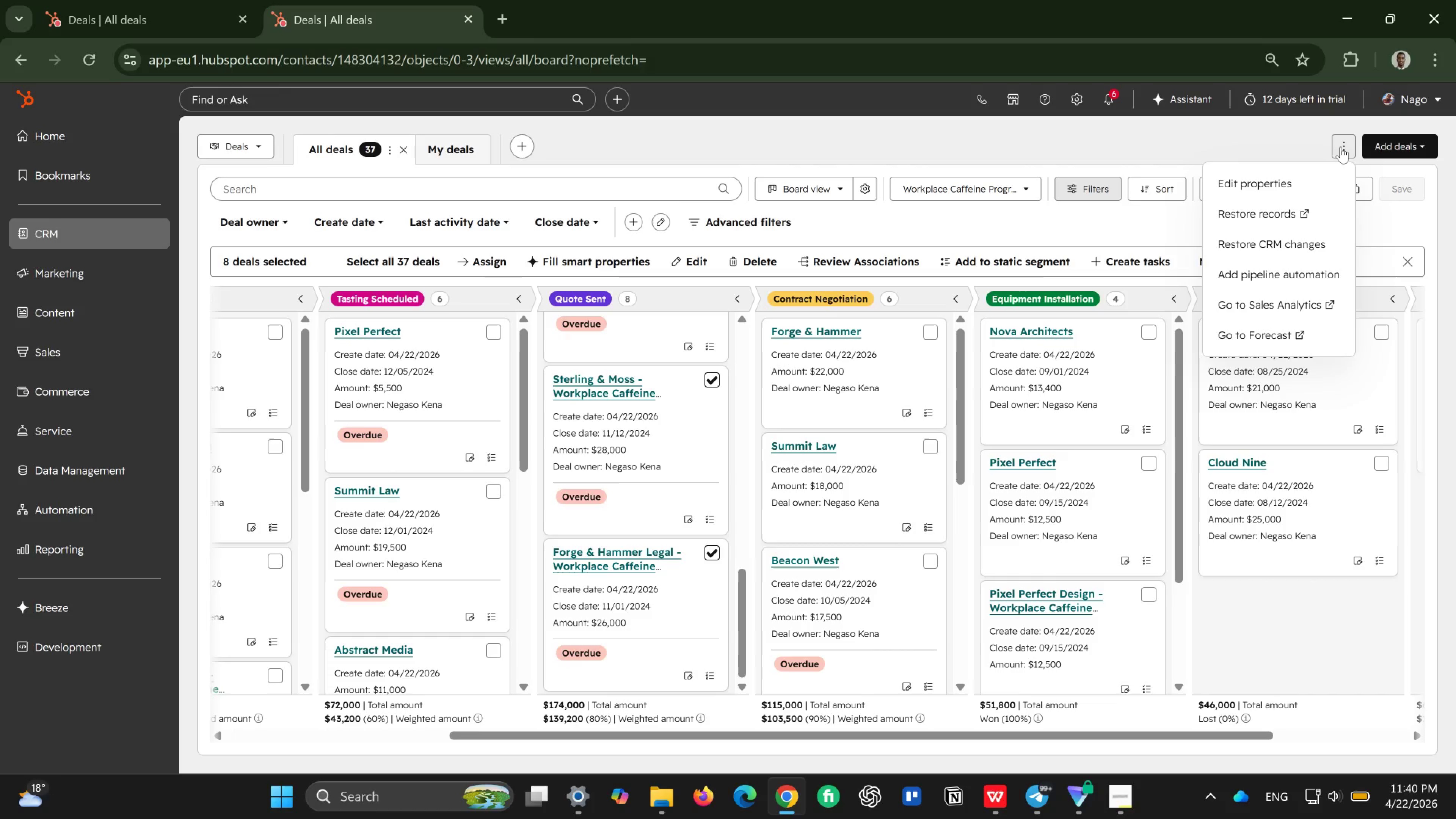 
left_click([1298, 262])
 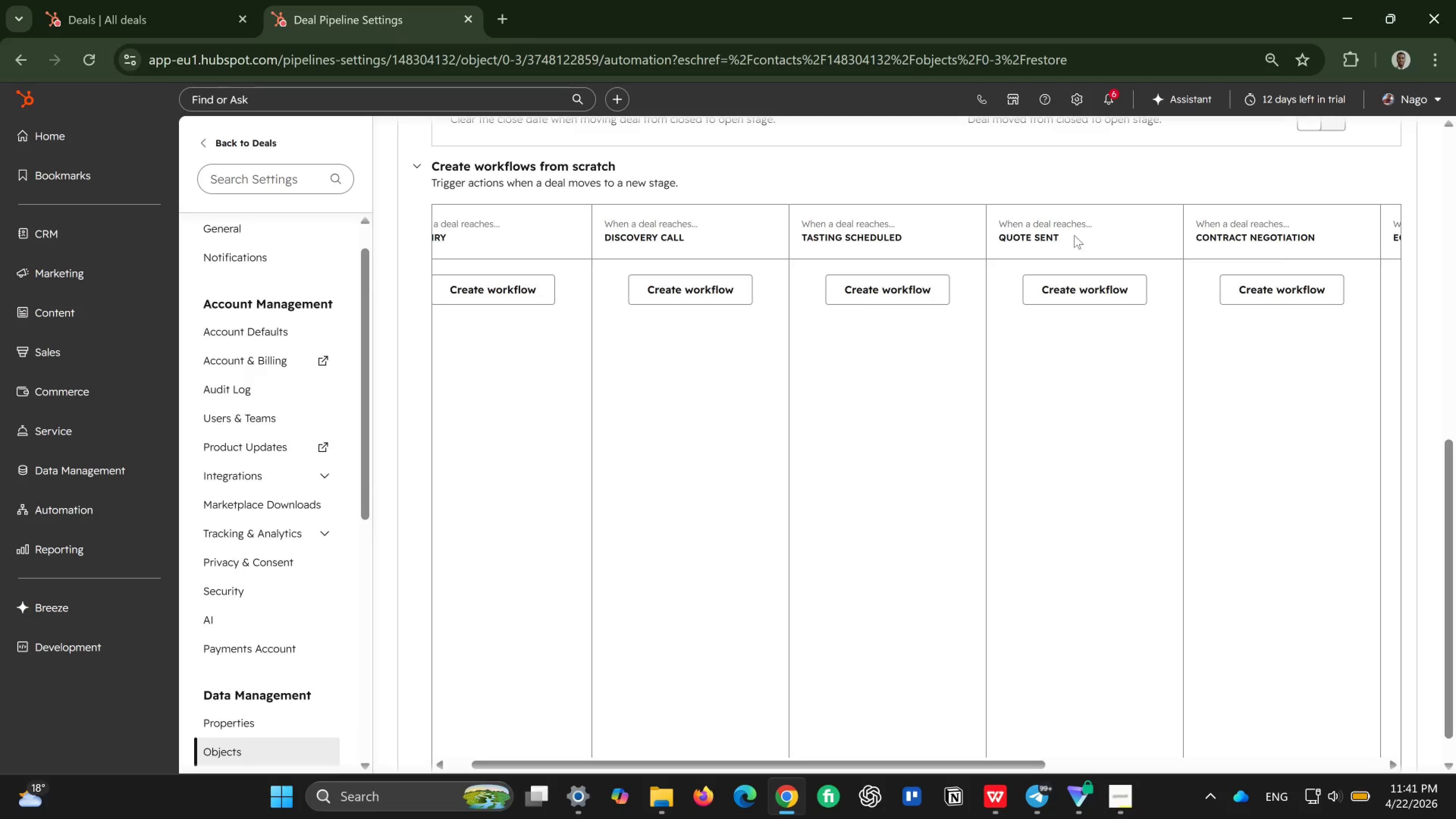 
wait(37.27)
 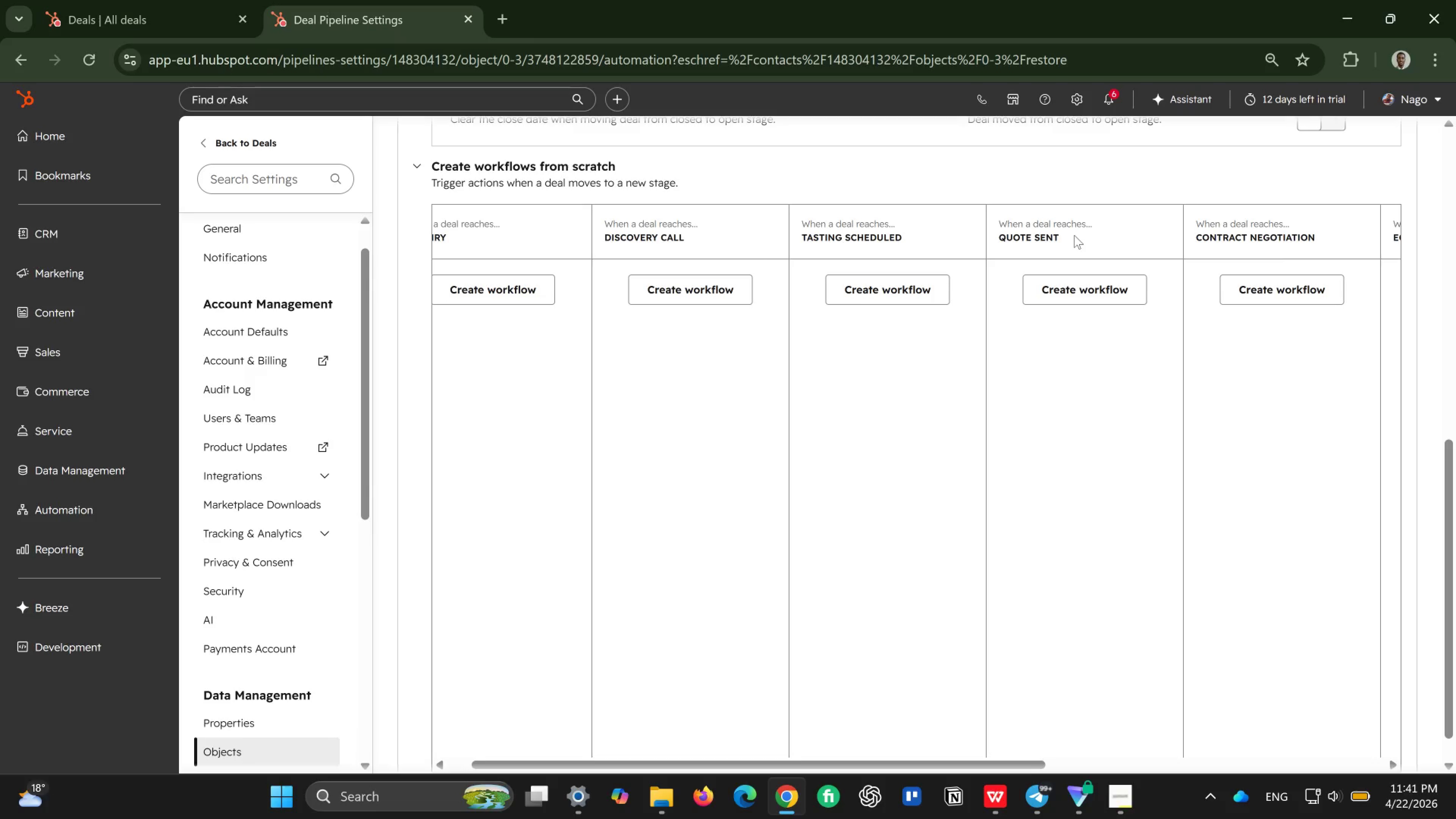 
left_click([1074, 235])
 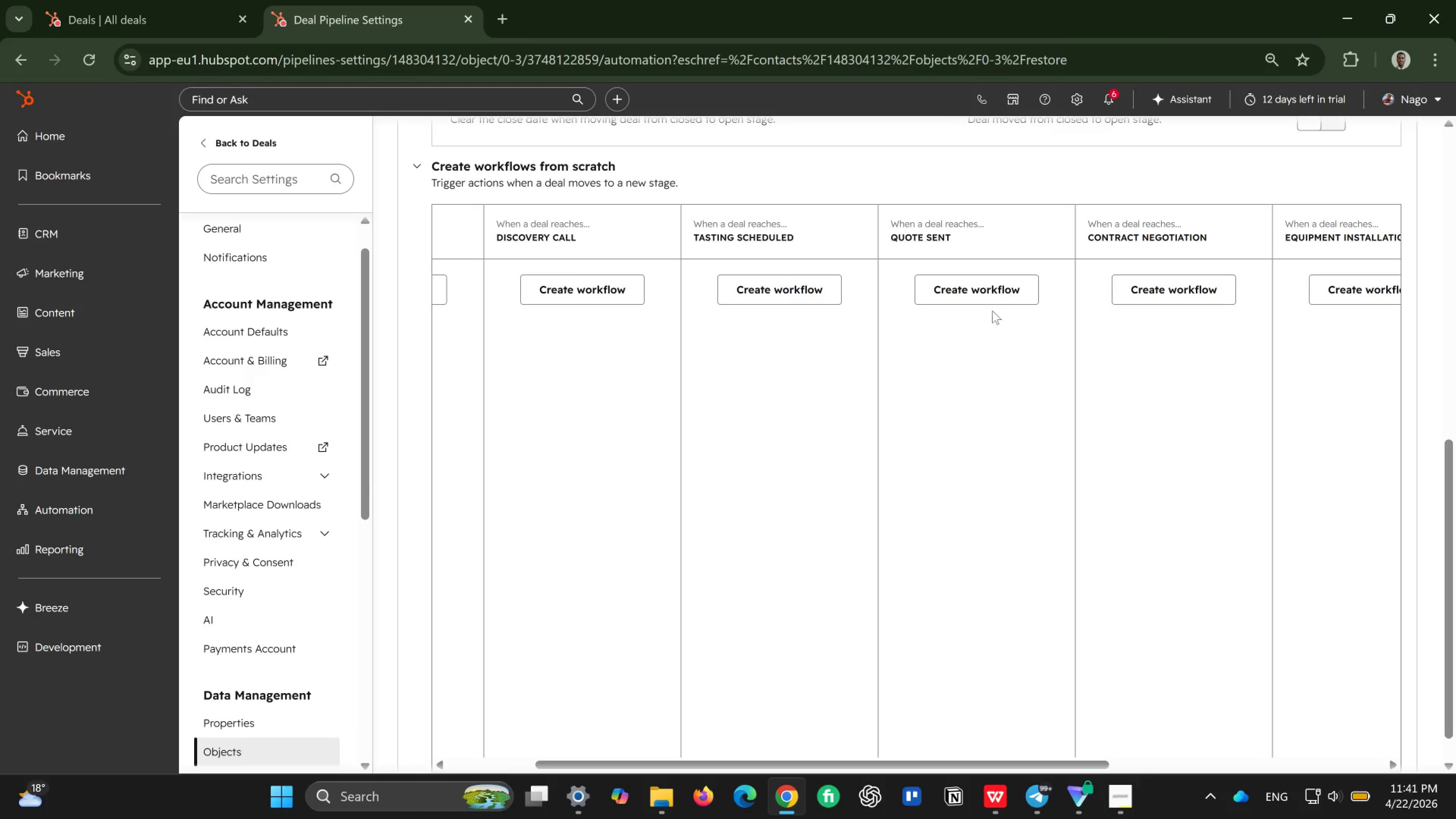 
left_click([993, 289])
 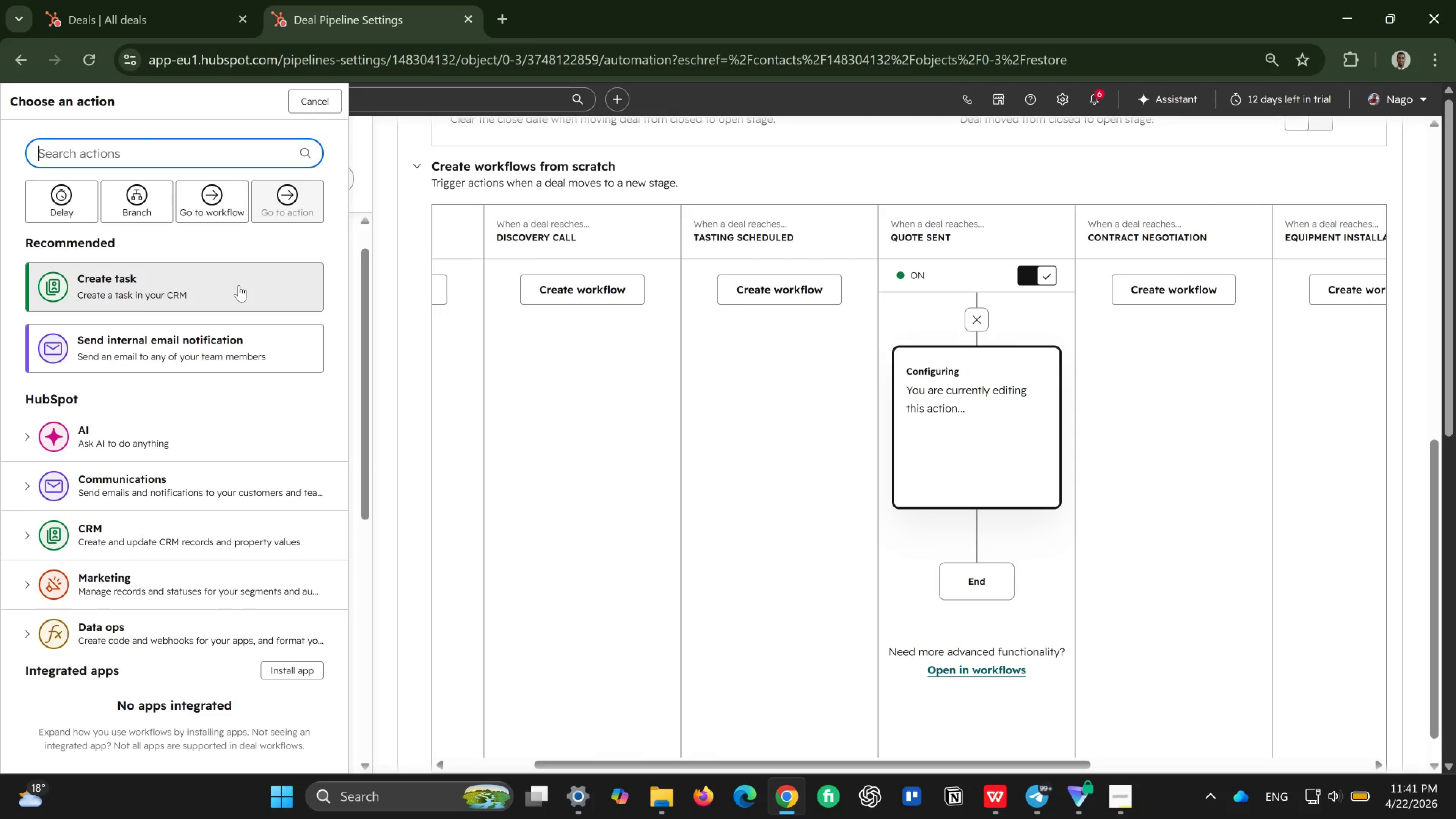 
wait(32.06)
 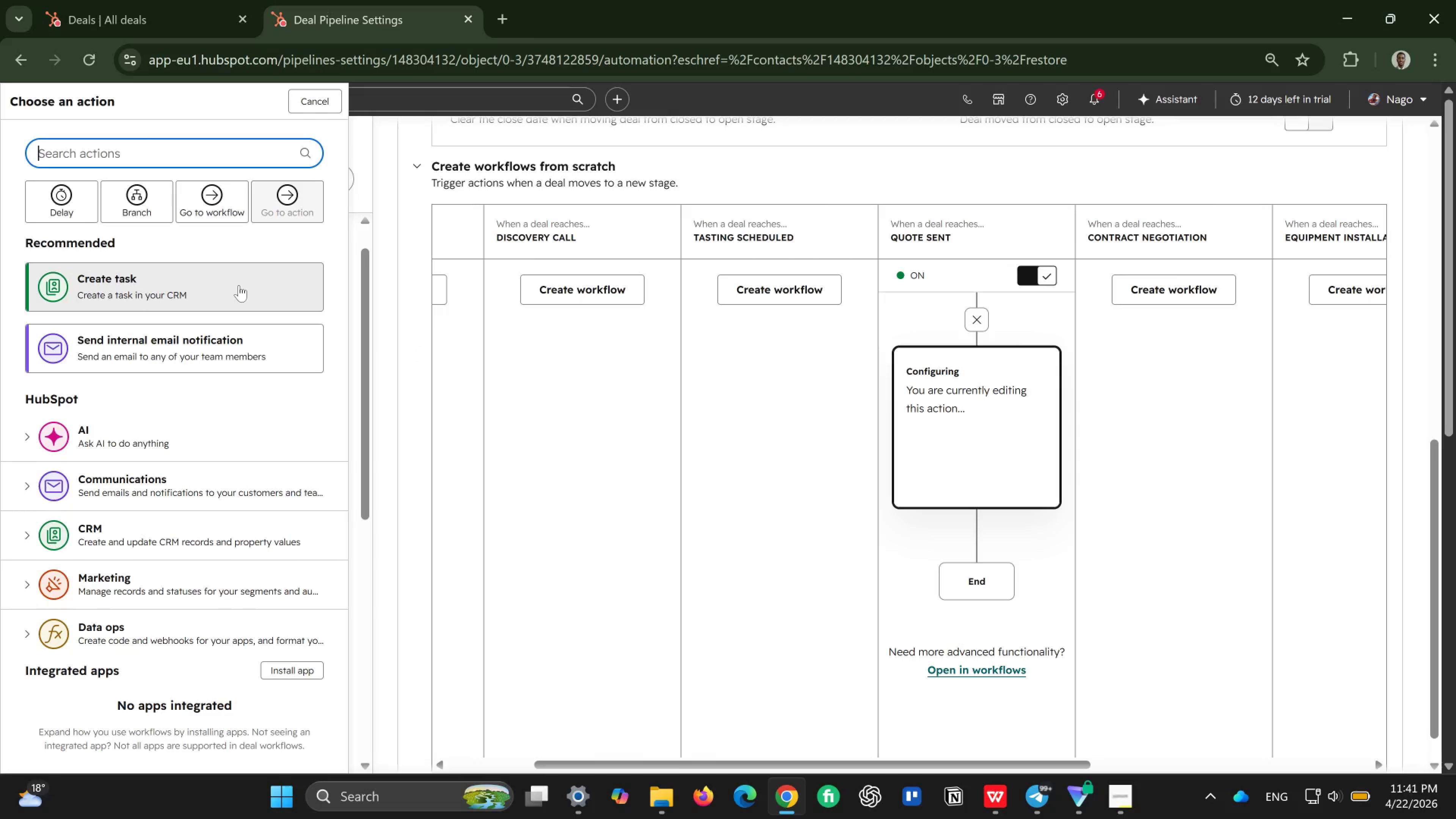 
left_click([209, 291])
 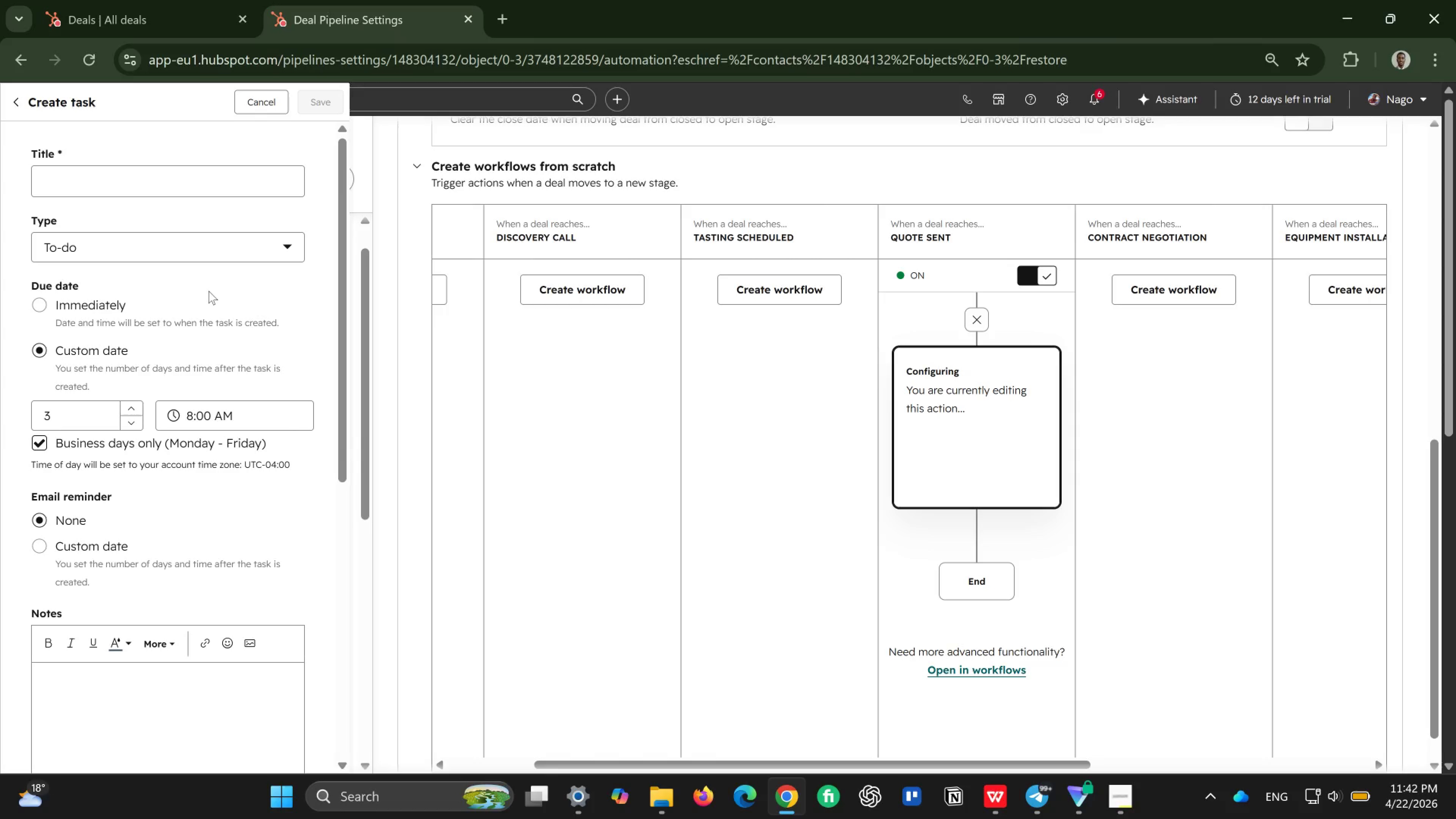 
wait(12.32)
 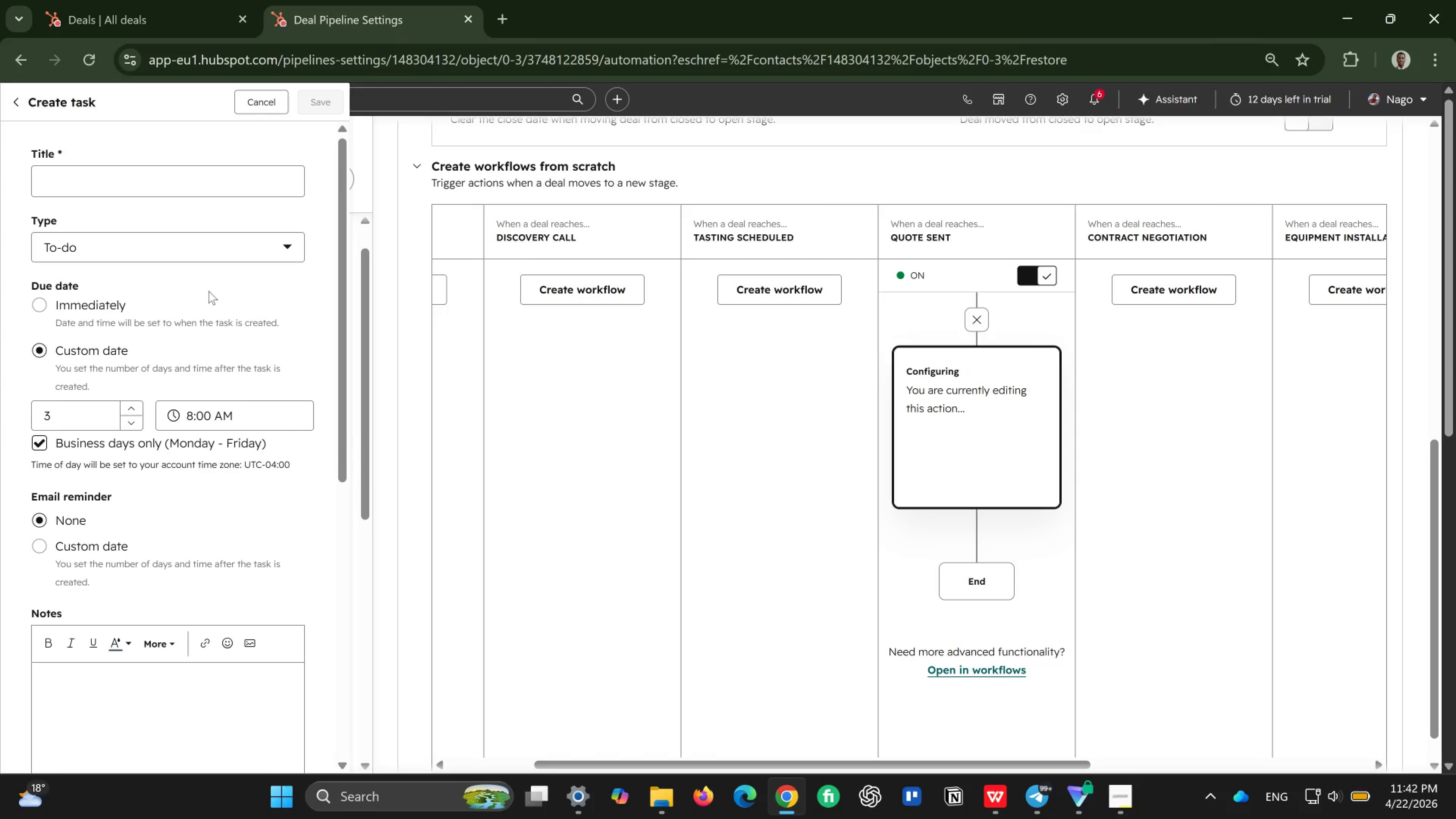 
left_click([170, 188])
 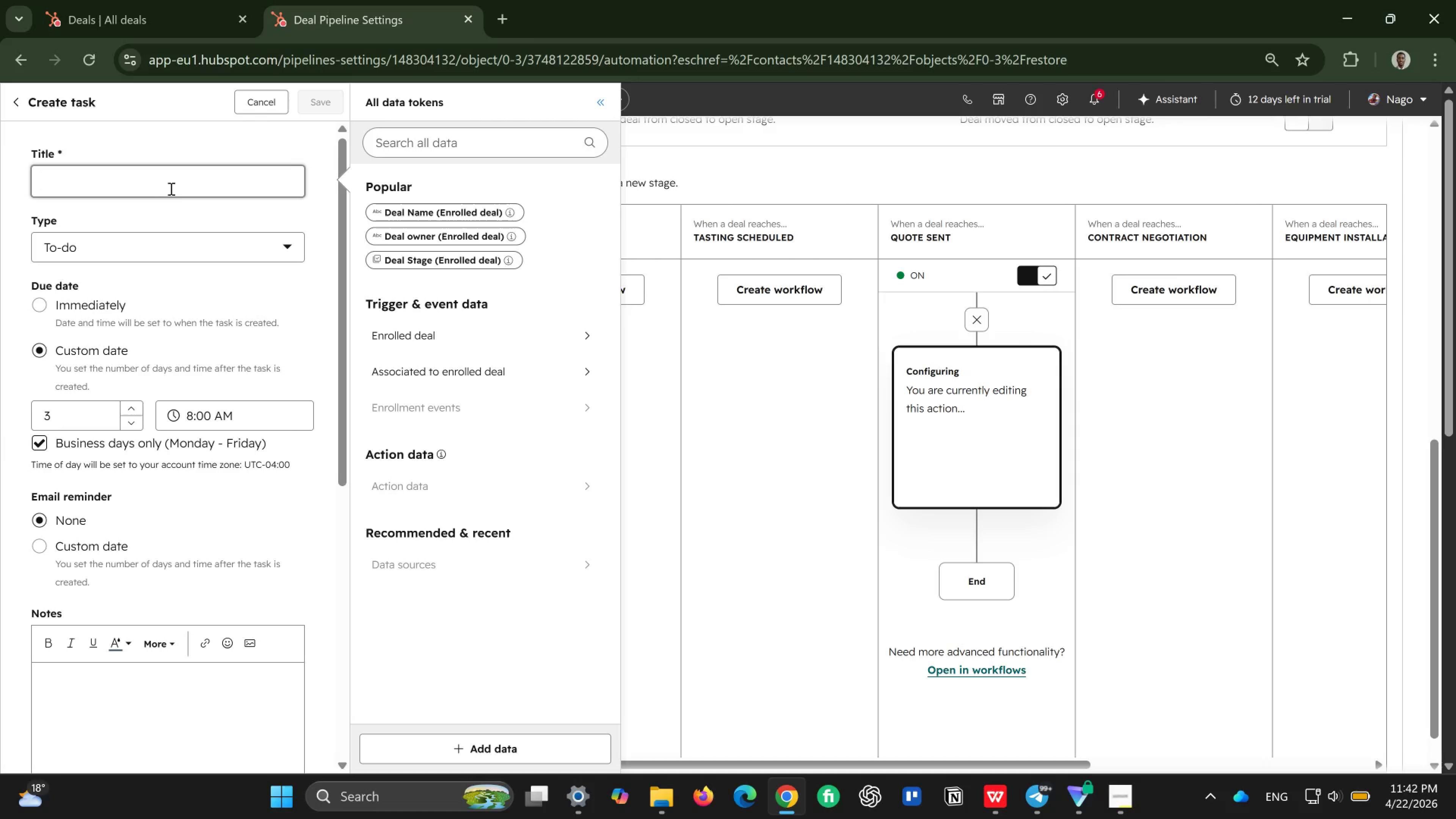 
wait(6.8)
 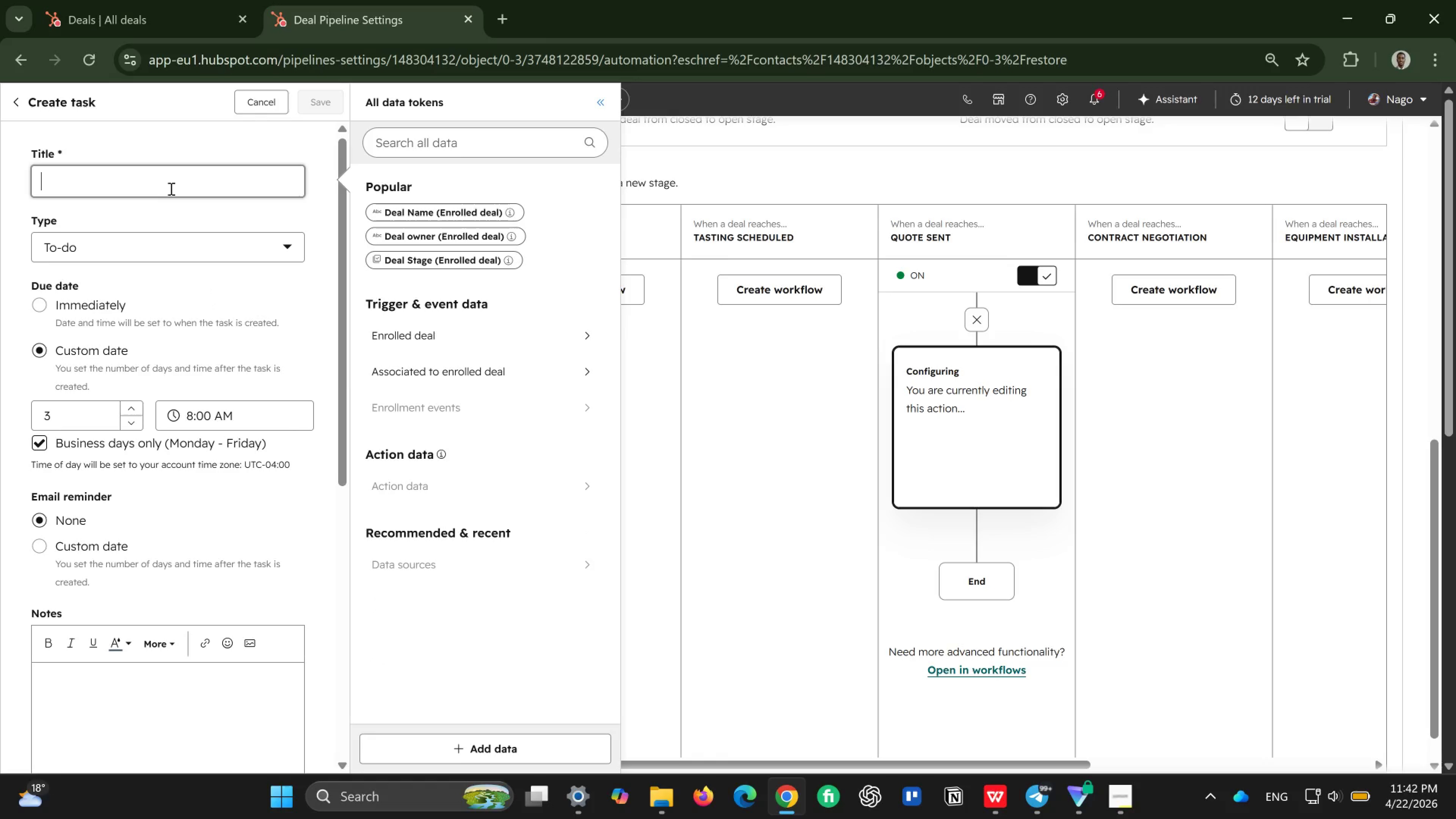 
type(Follow up on )
 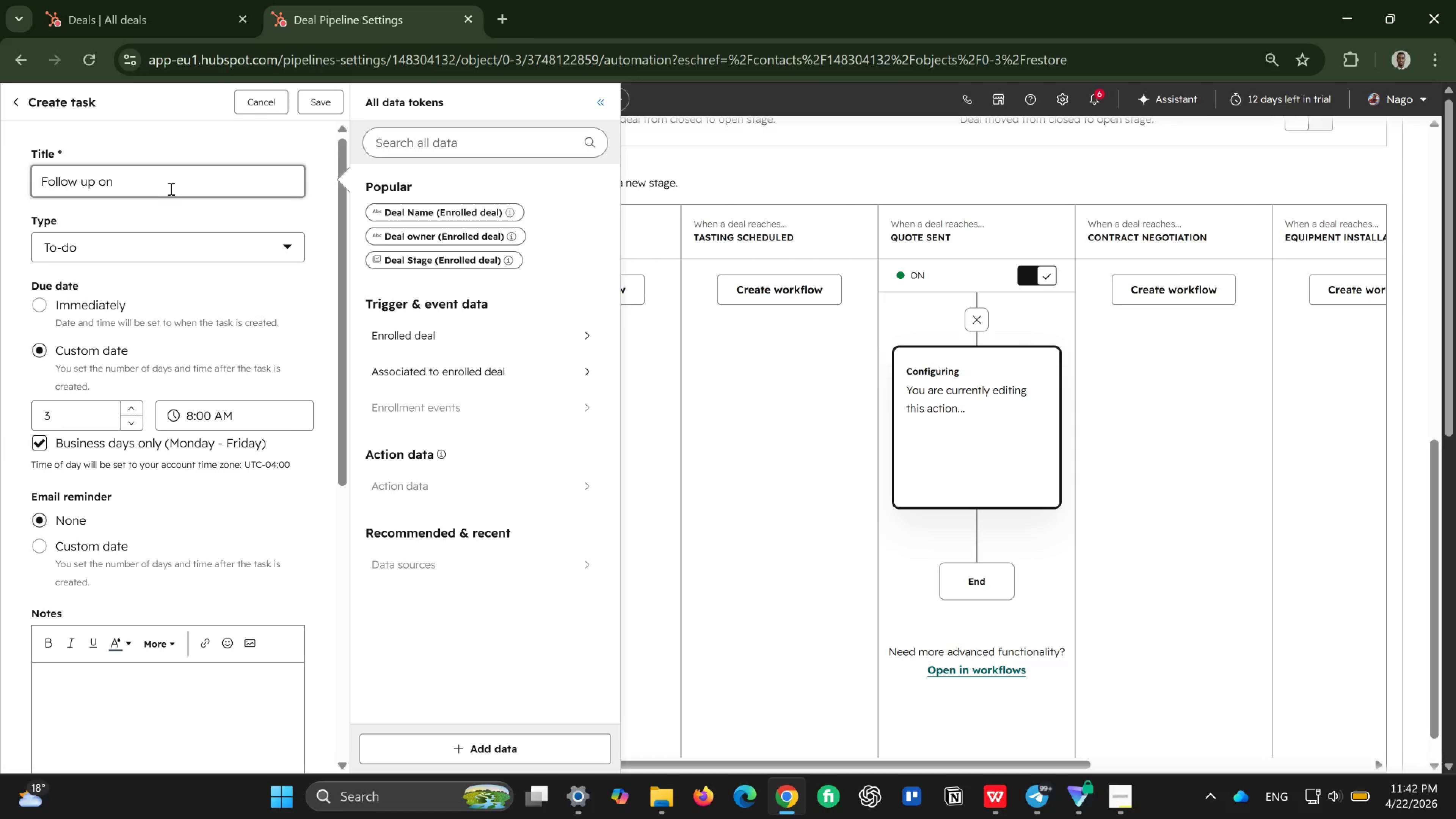 
wait(9.2)
 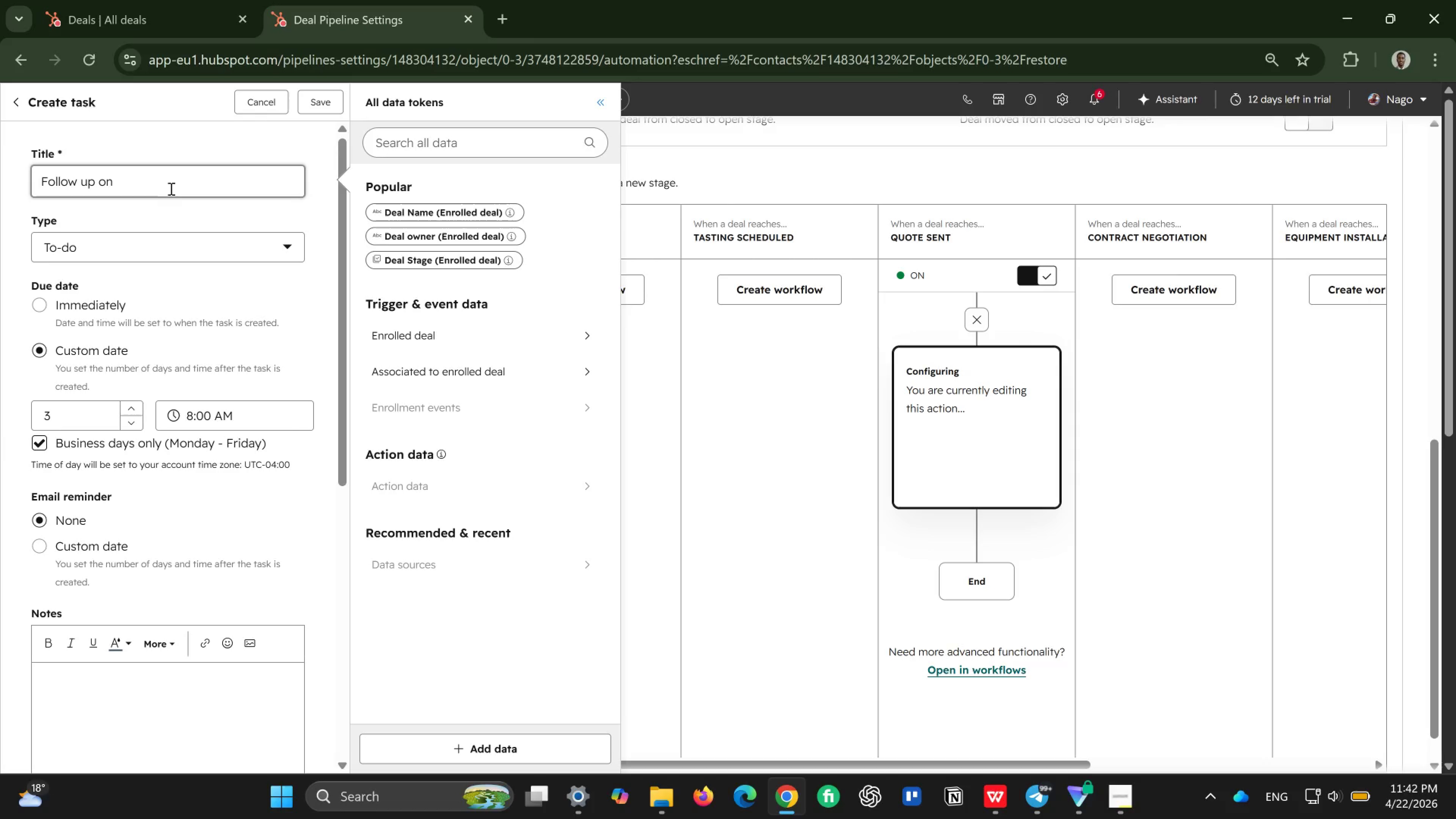 
type(equipment )
 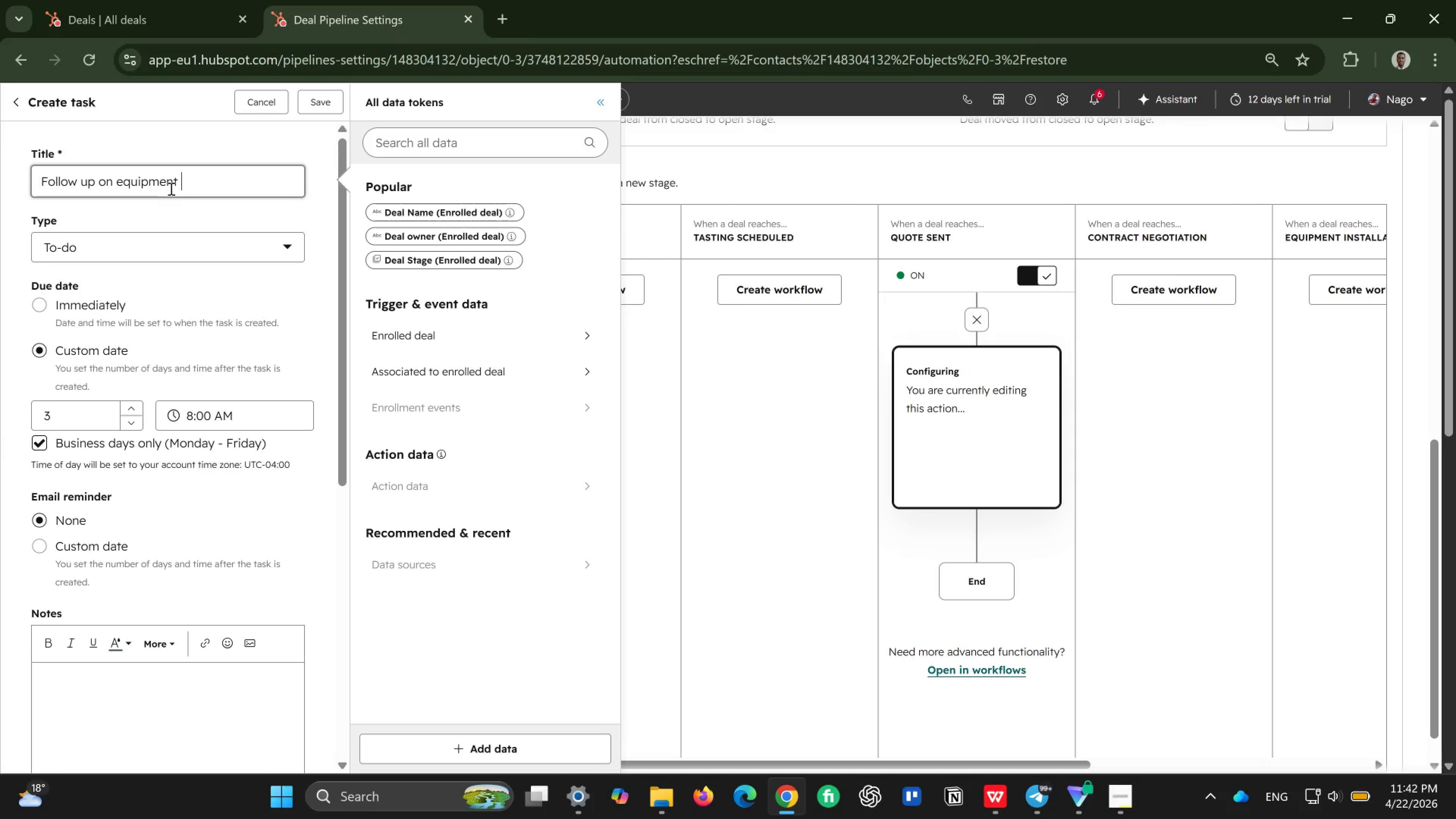 
type(least)
key(Backspace)
type(e)
 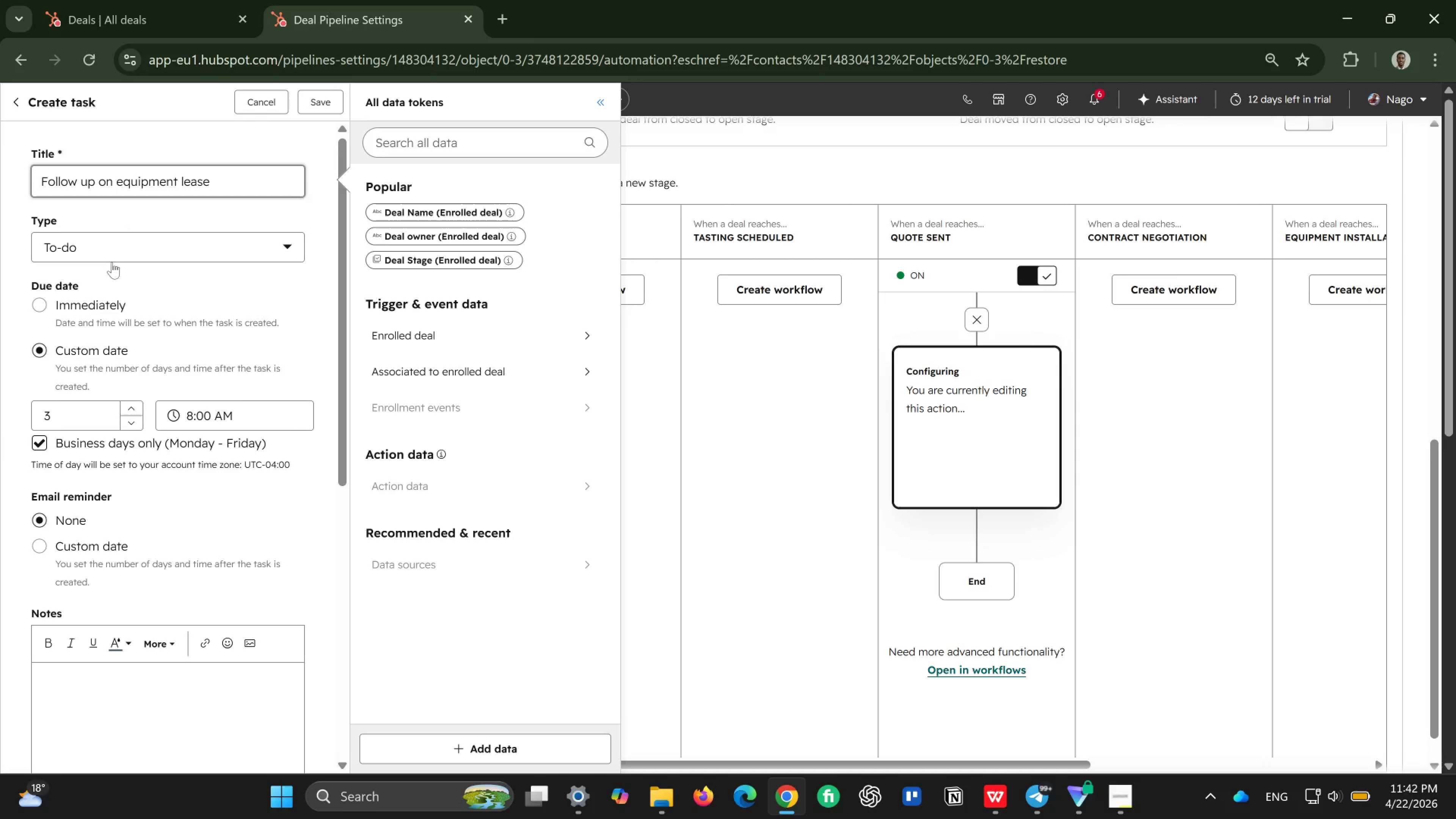 
left_click([177, 252])
 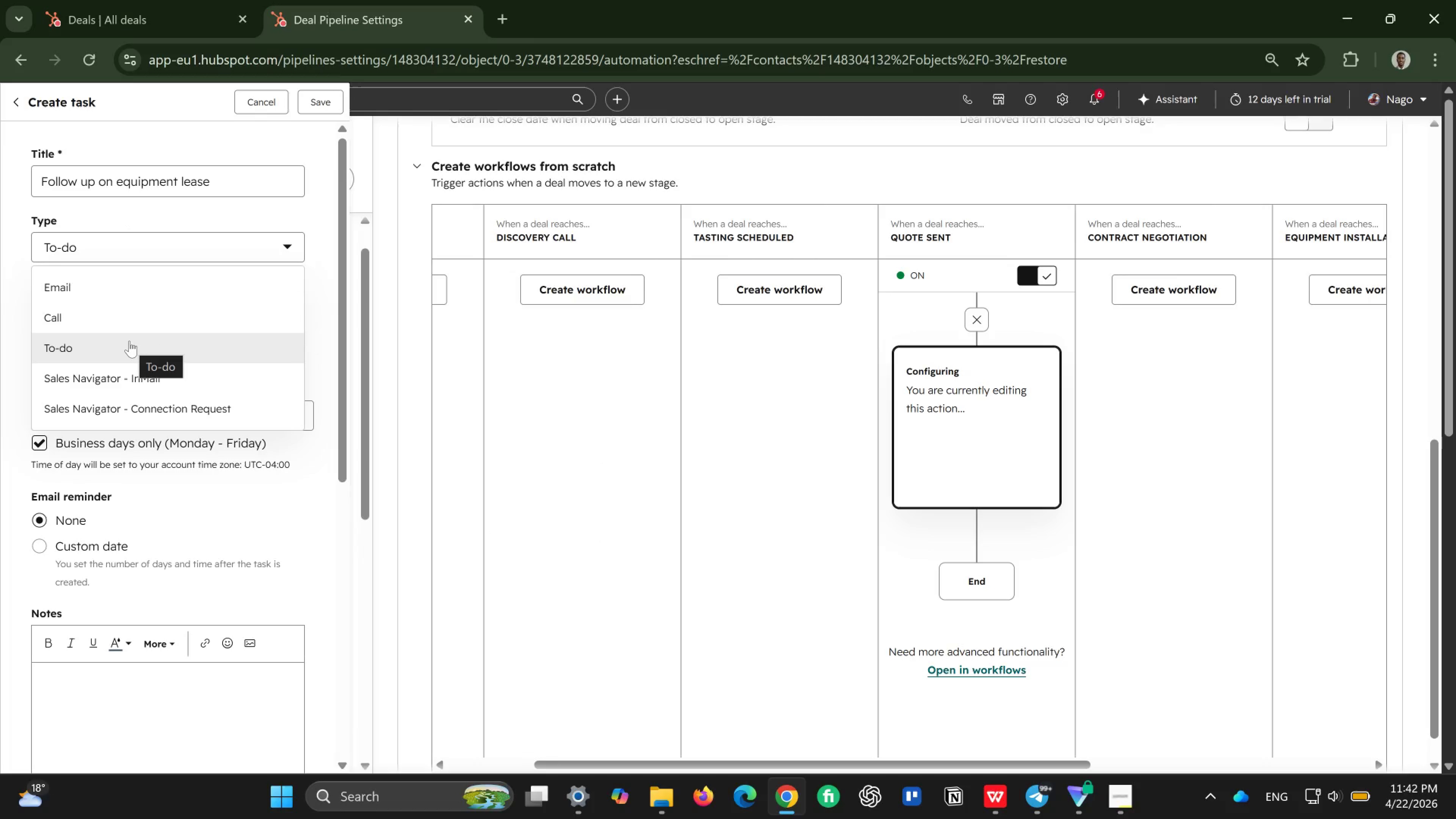 
left_click([129, 341])
 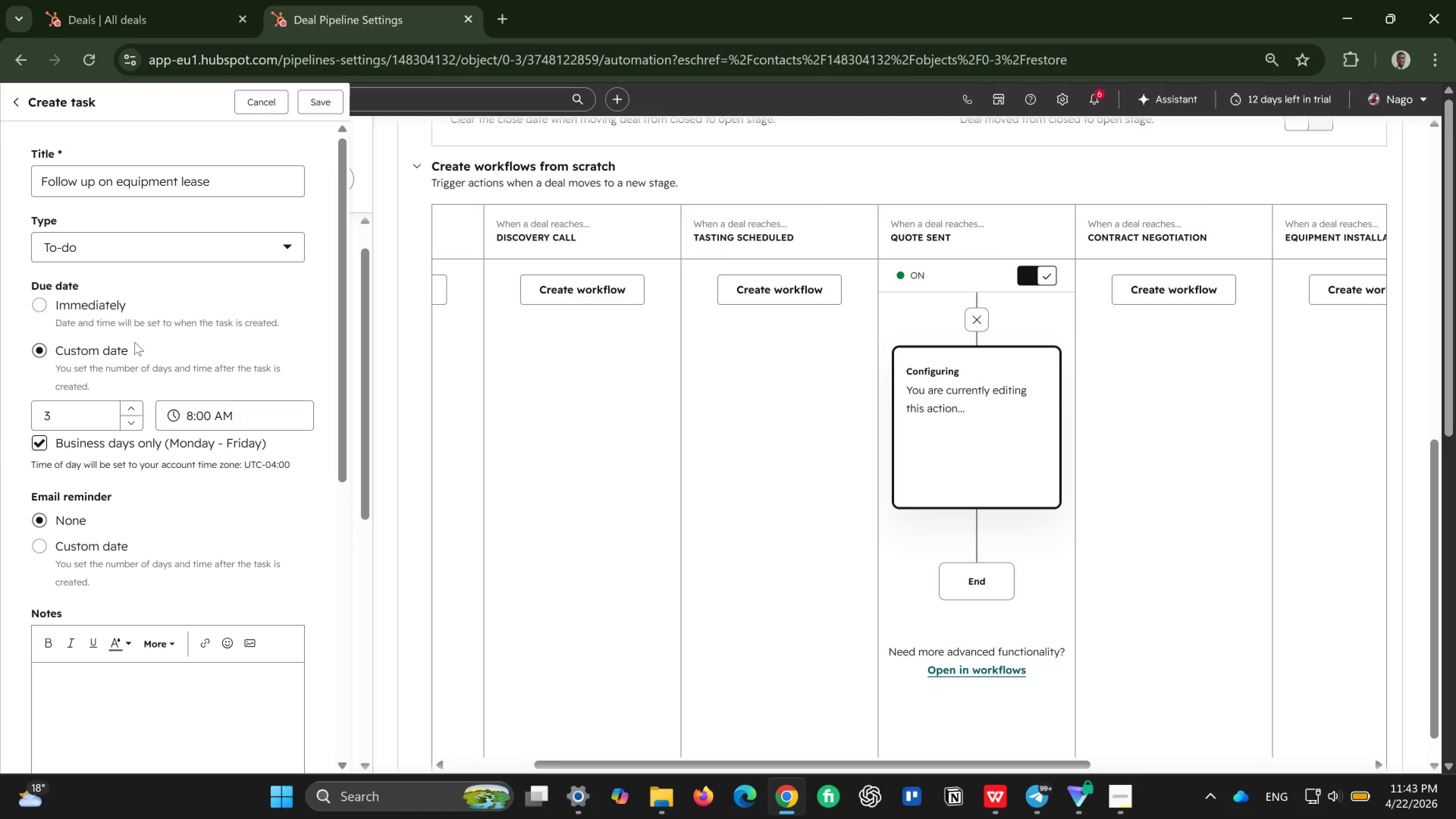 
wait(9.37)
 